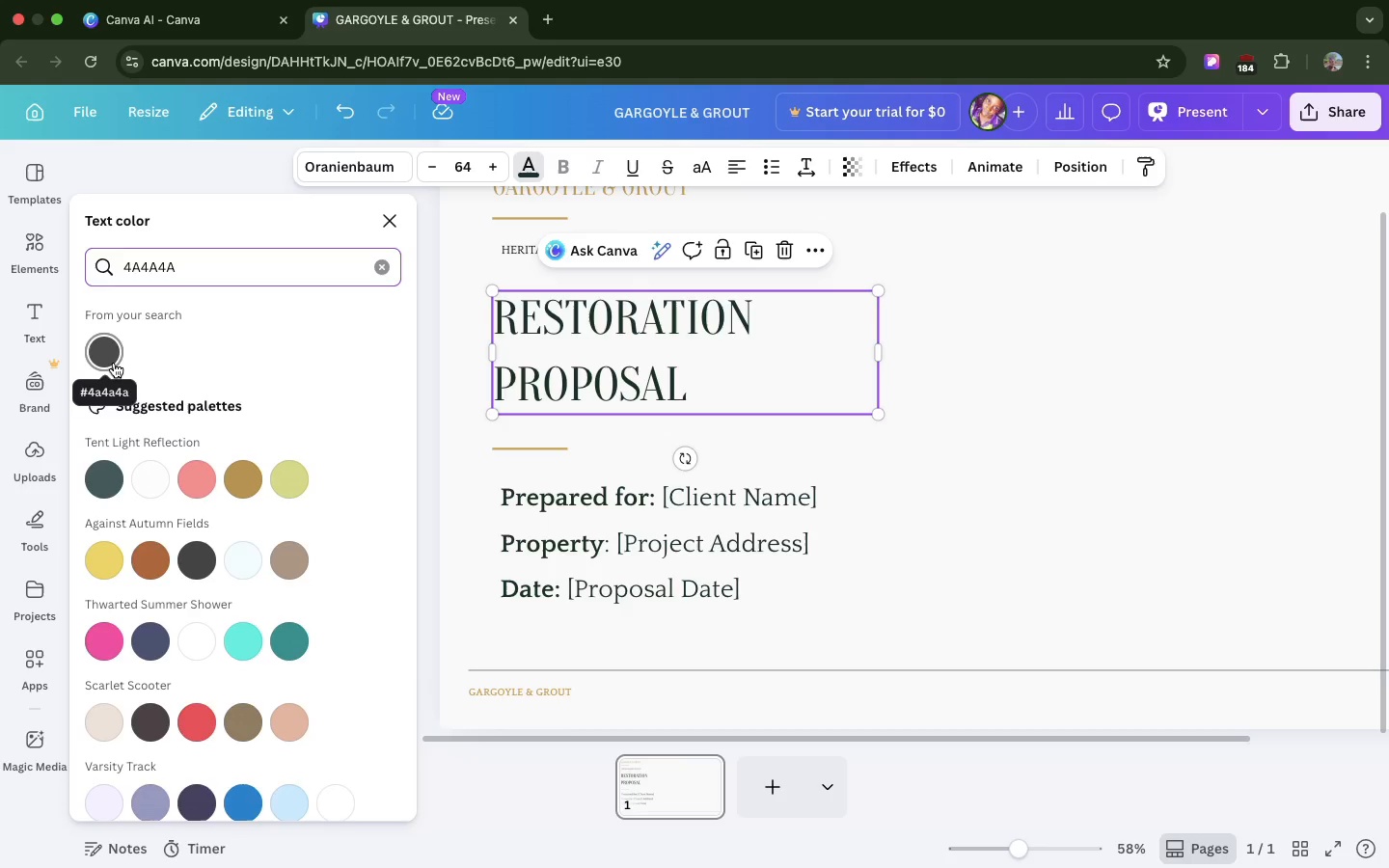 
left_click([114, 363])
 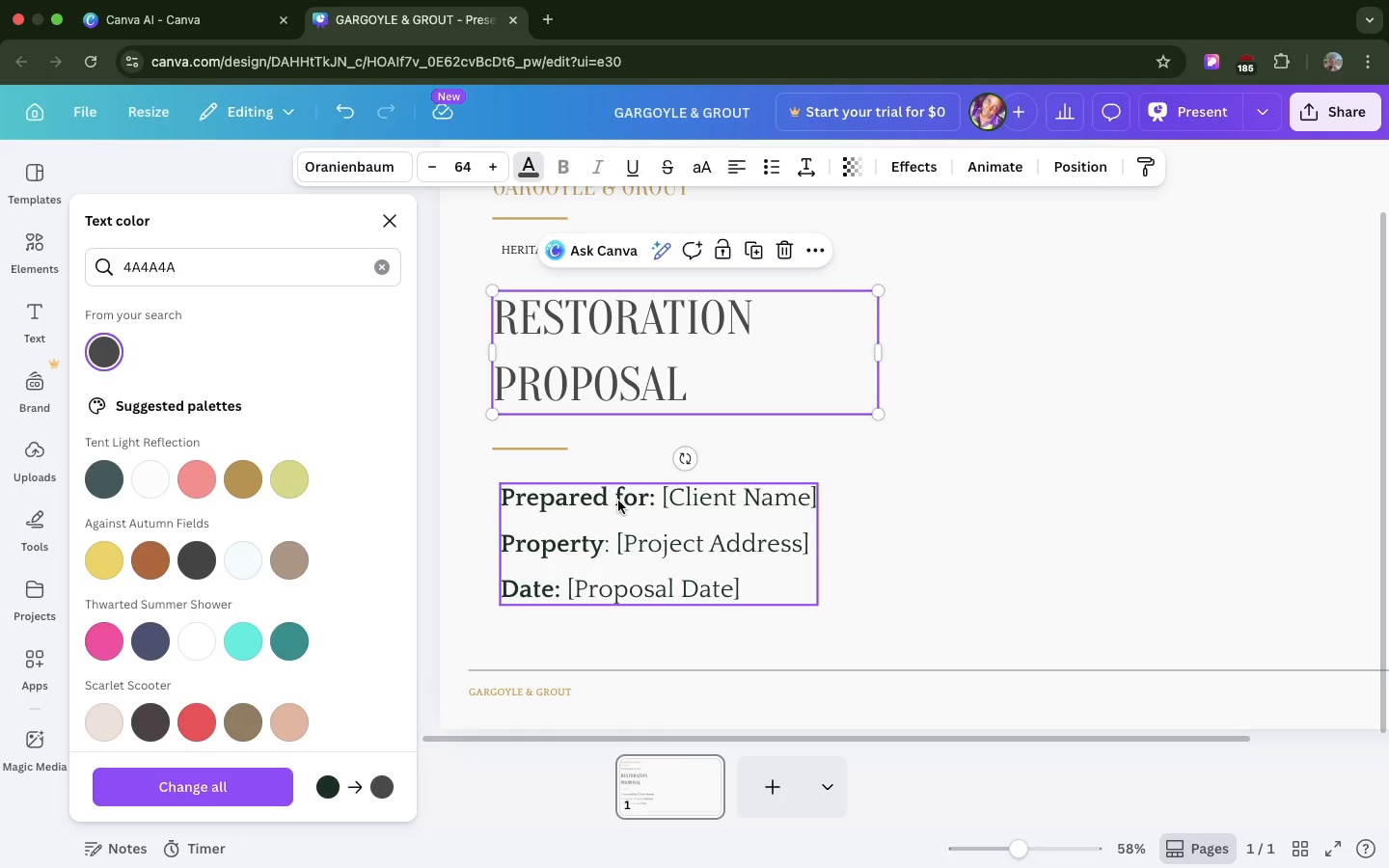 
left_click([624, 508])
 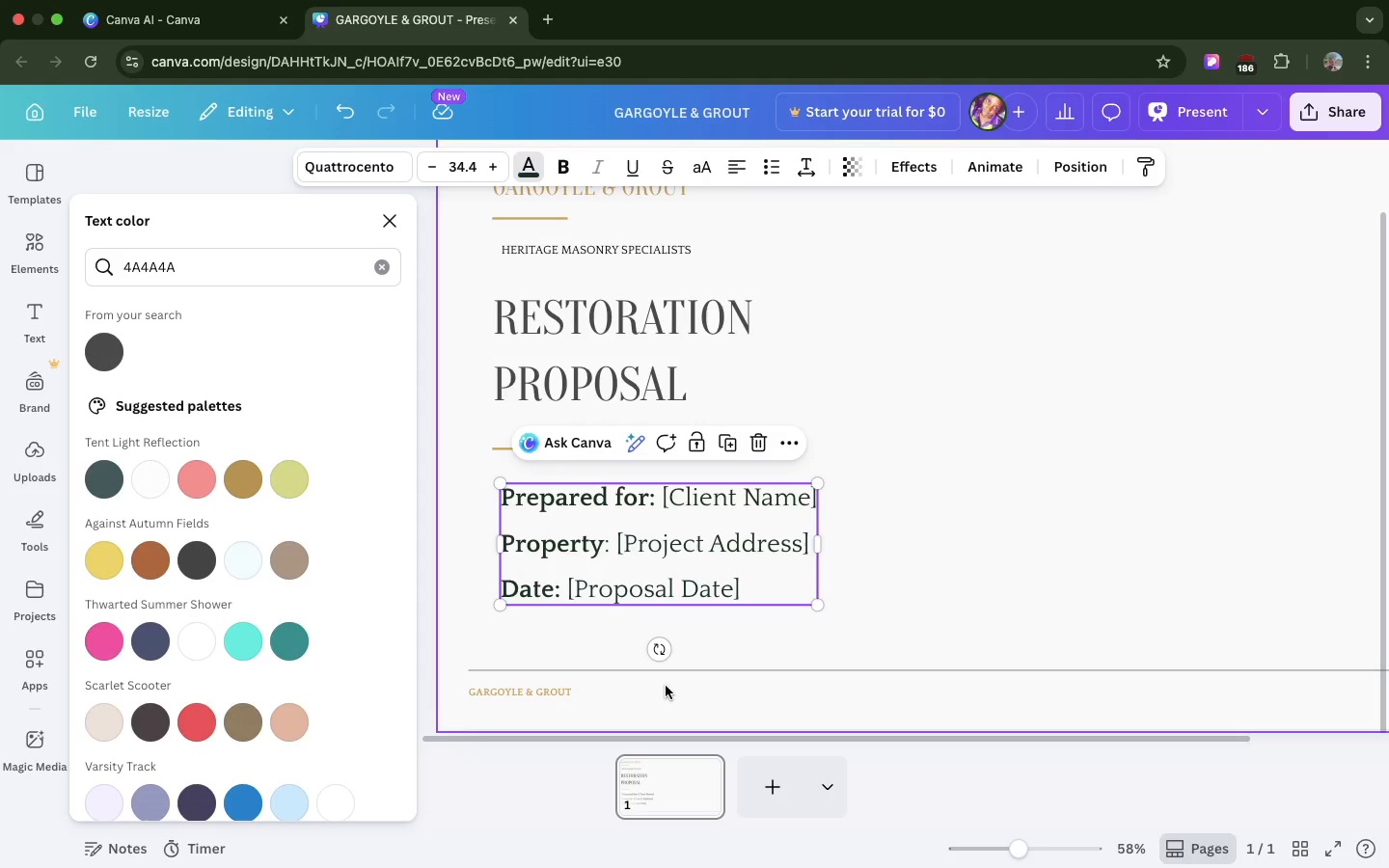 
left_click([654, 668])
 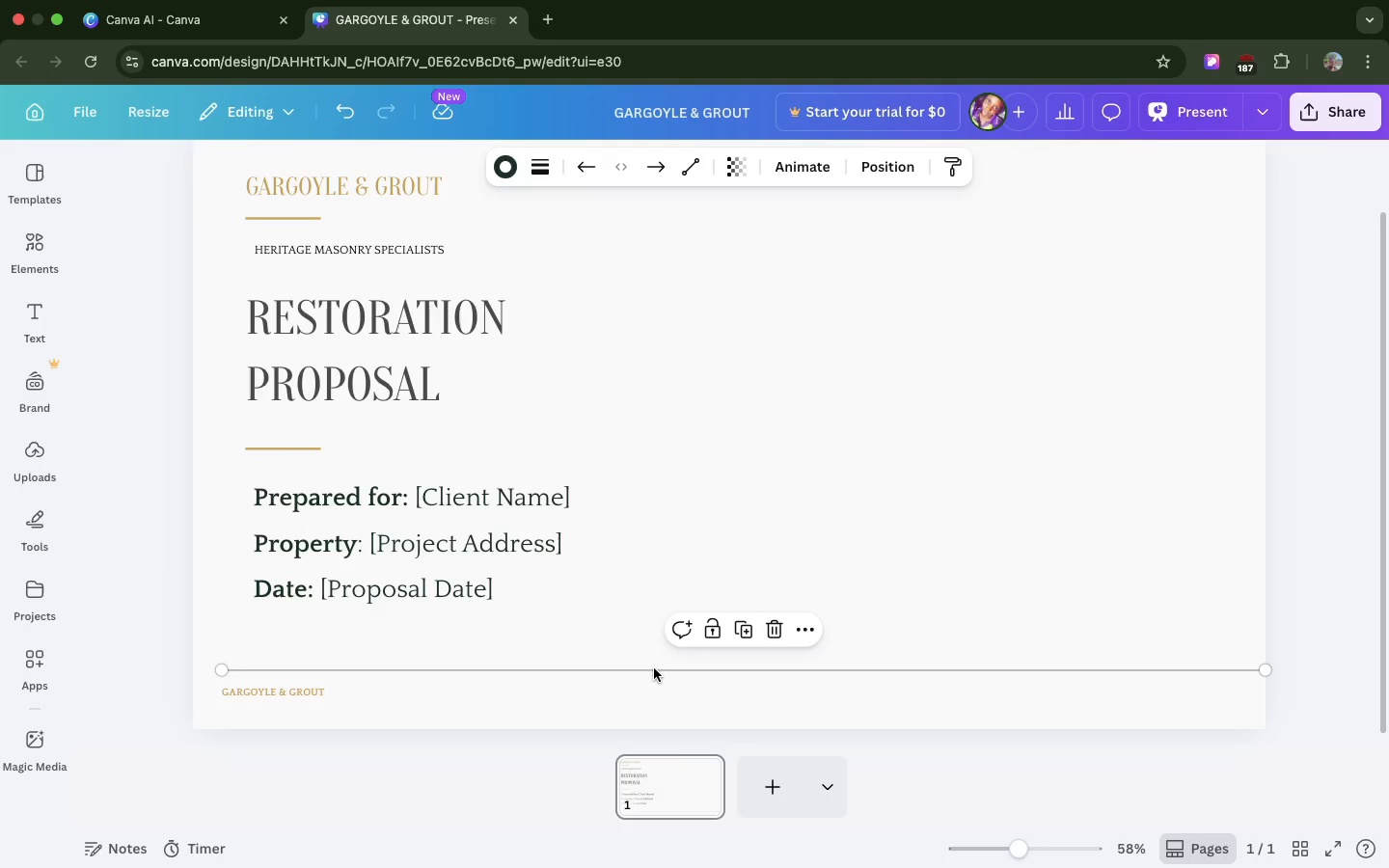 
wait(9.02)
 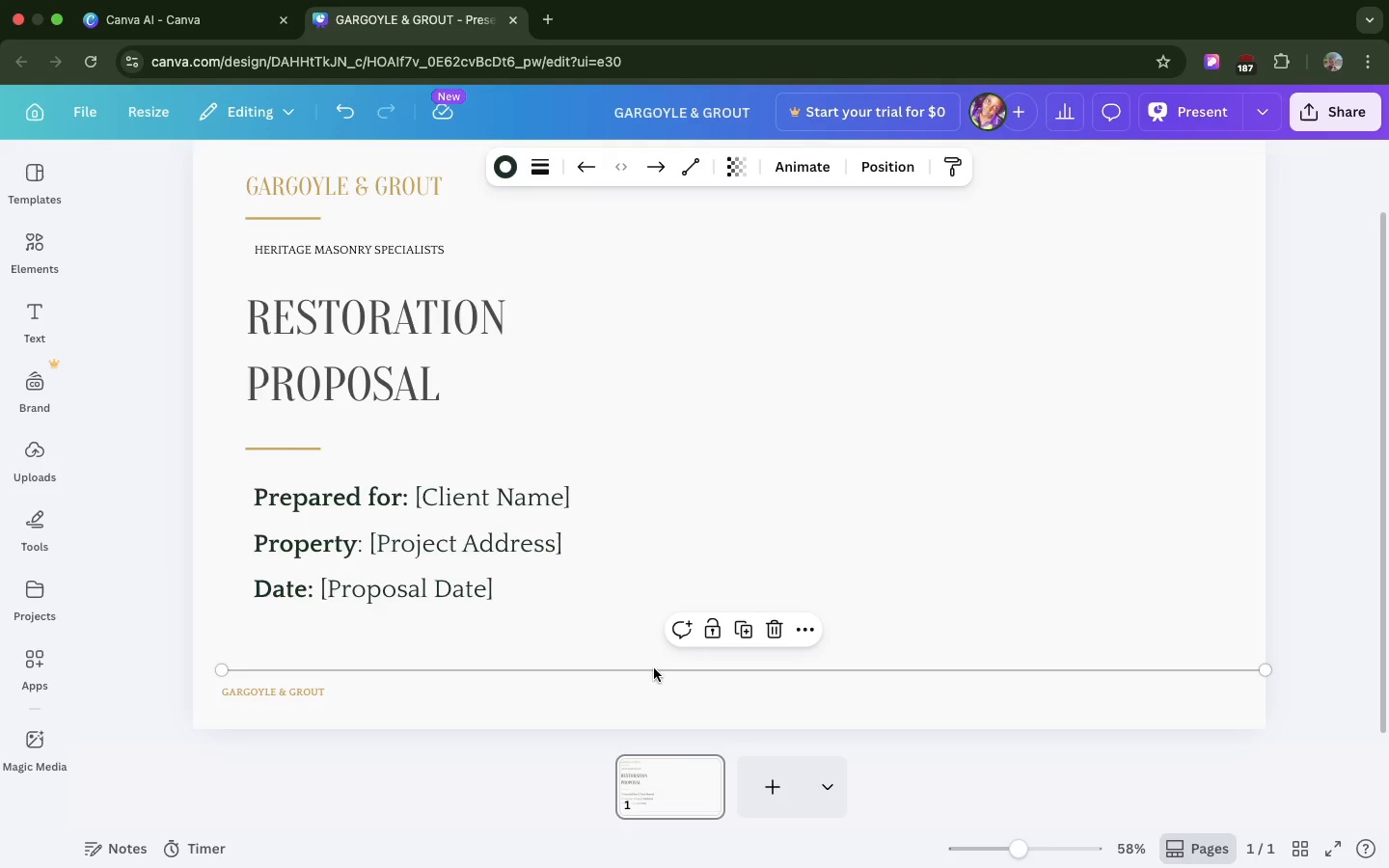 
left_click([1055, 260])
 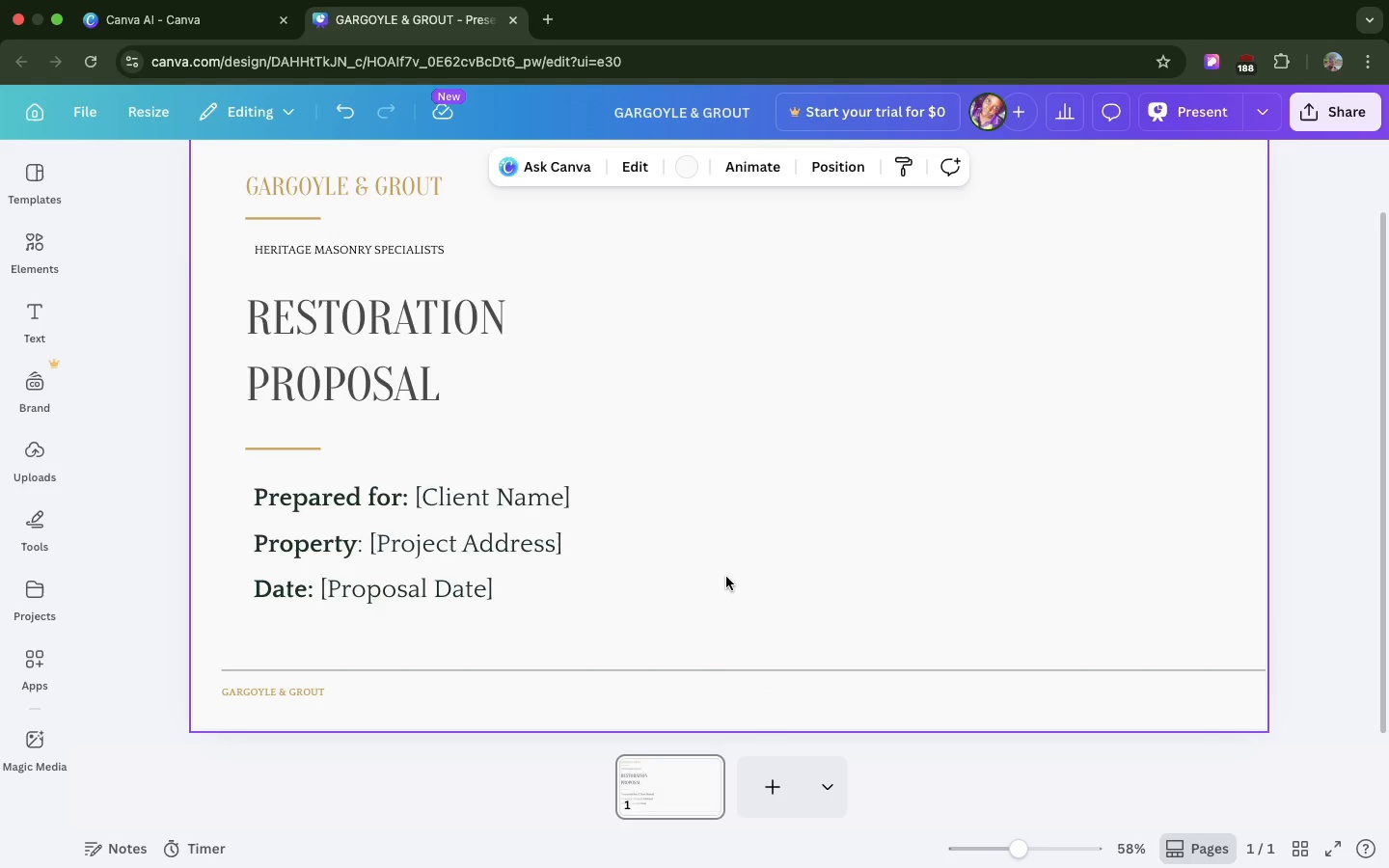 
wait(6.13)
 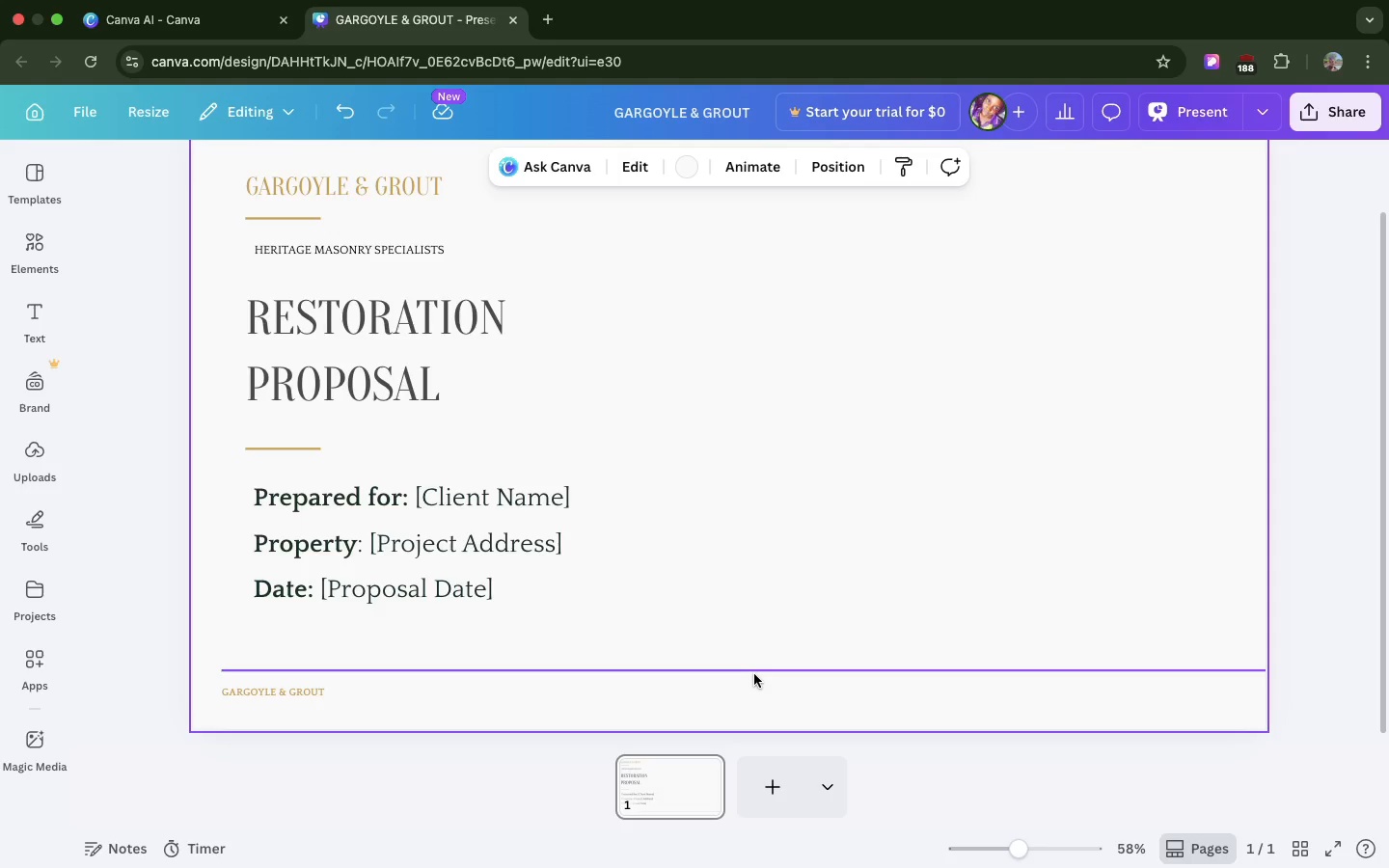 
key(L)
 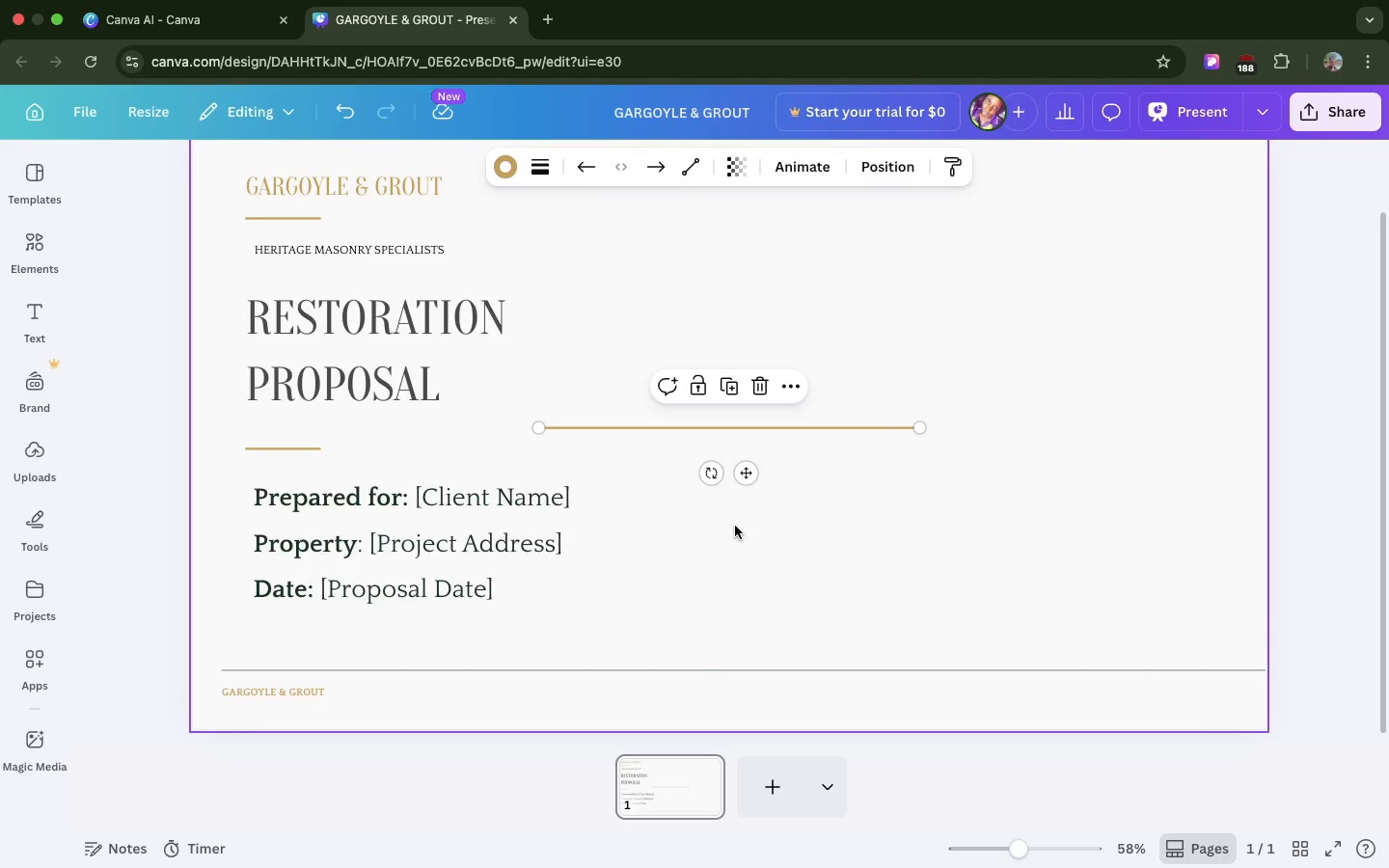 
scroll: coordinate [735, 496], scroll_direction: up, amount: 14.0
 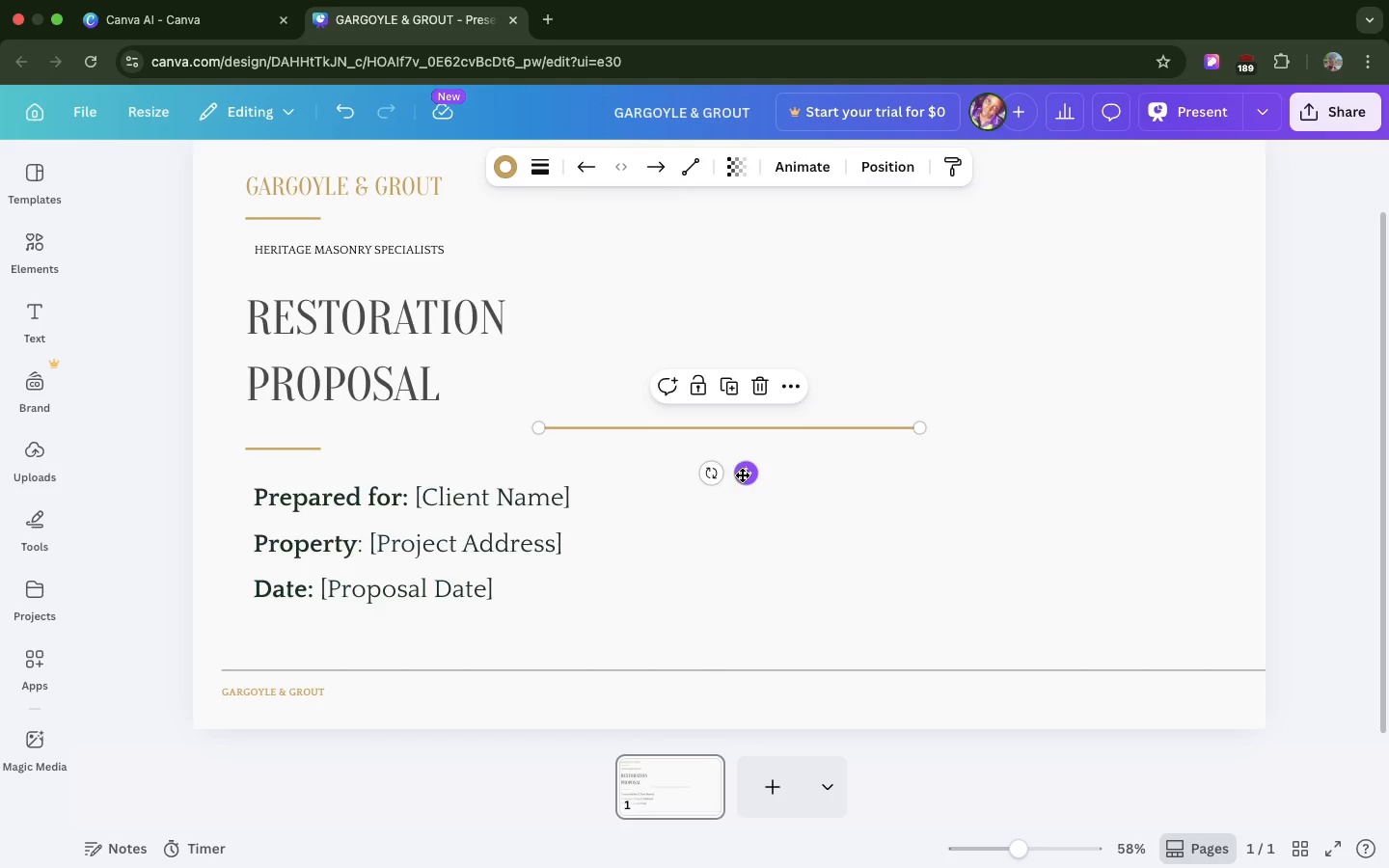 
left_click_drag(start_coordinate=[742, 475], to_coordinate=[859, 463])
 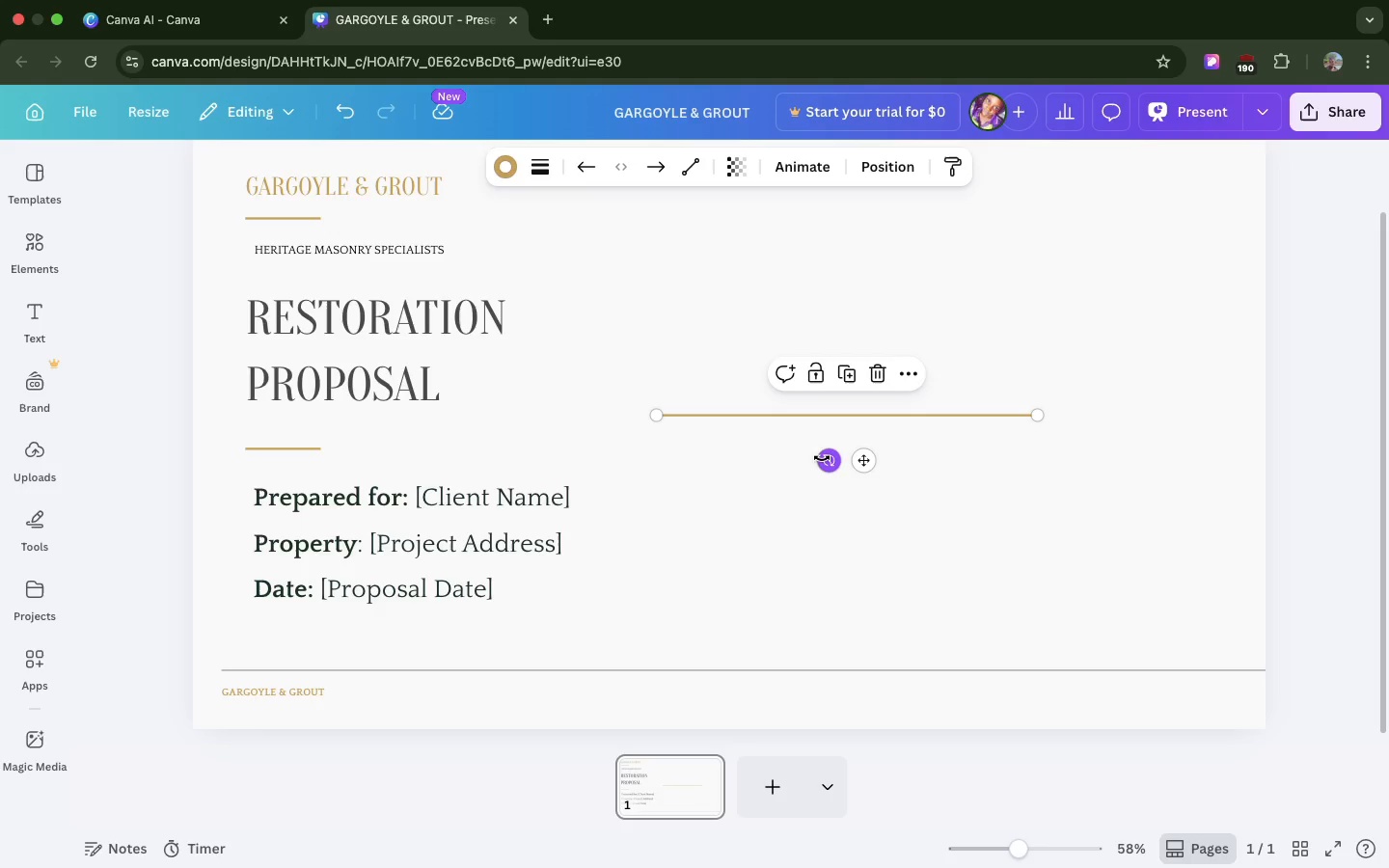 
left_click_drag(start_coordinate=[822, 458], to_coordinate=[825, 416])
 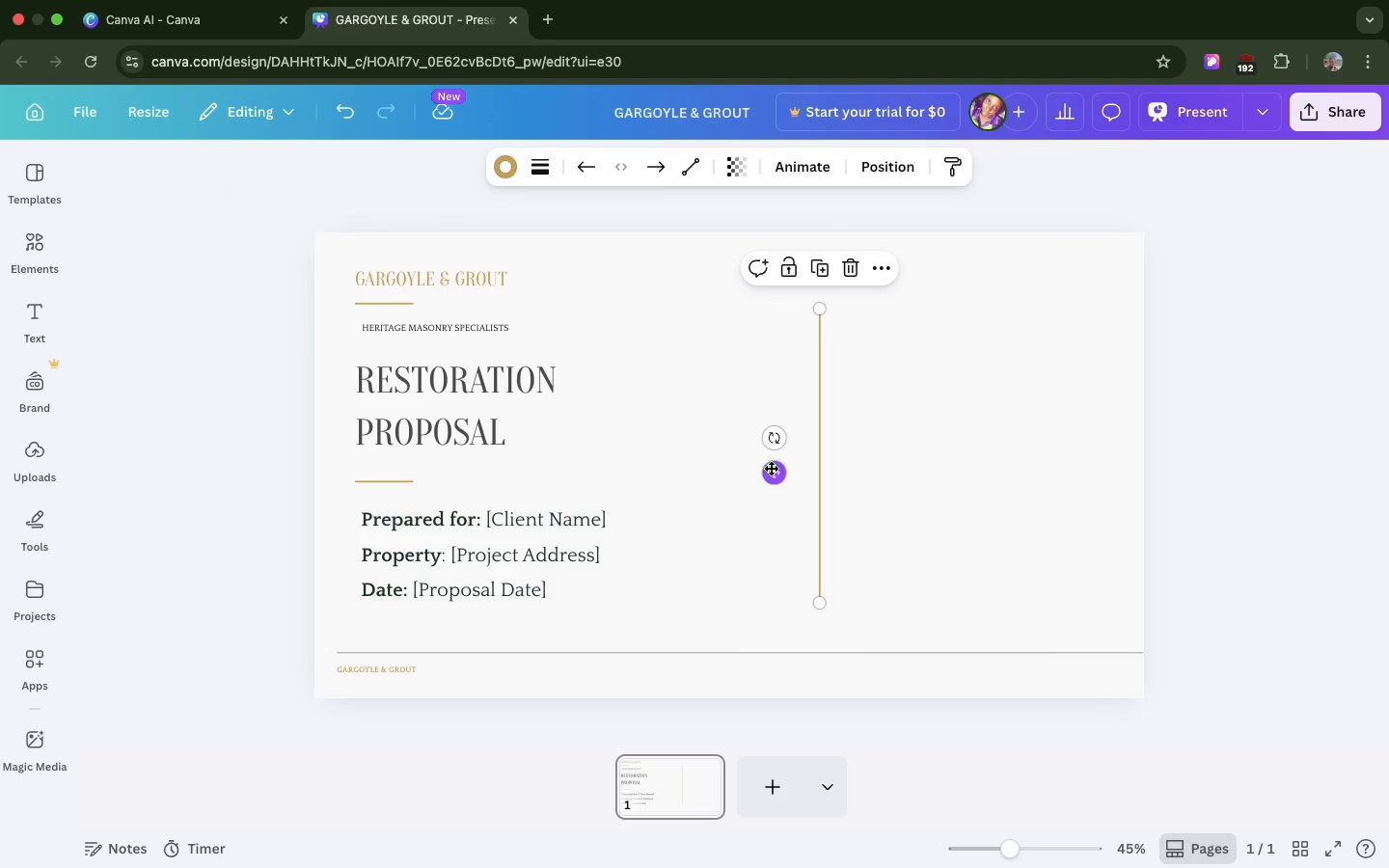 
left_click_drag(start_coordinate=[771, 476], to_coordinate=[749, 507])
 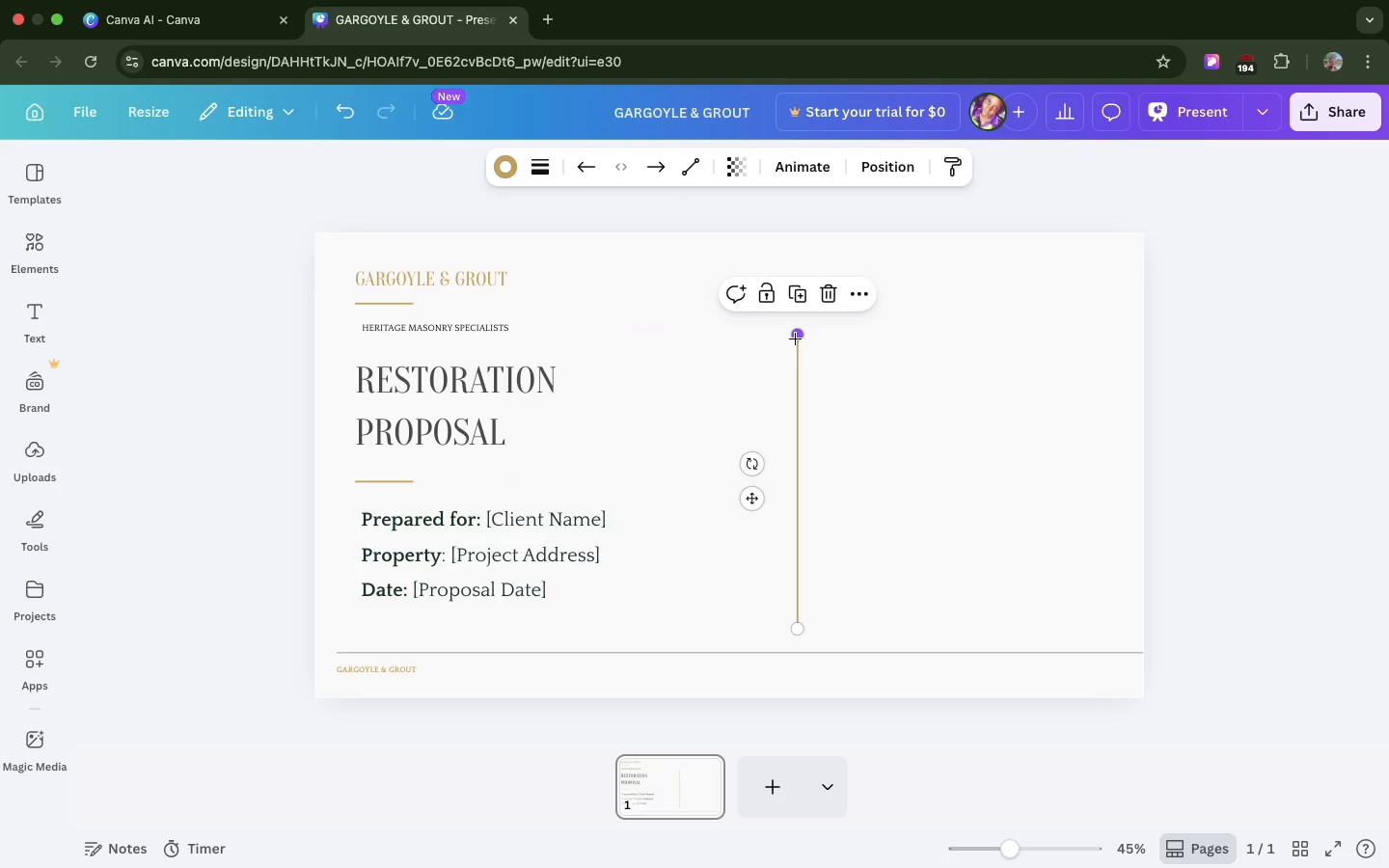 
left_click_drag(start_coordinate=[795, 339], to_coordinate=[791, 304])
 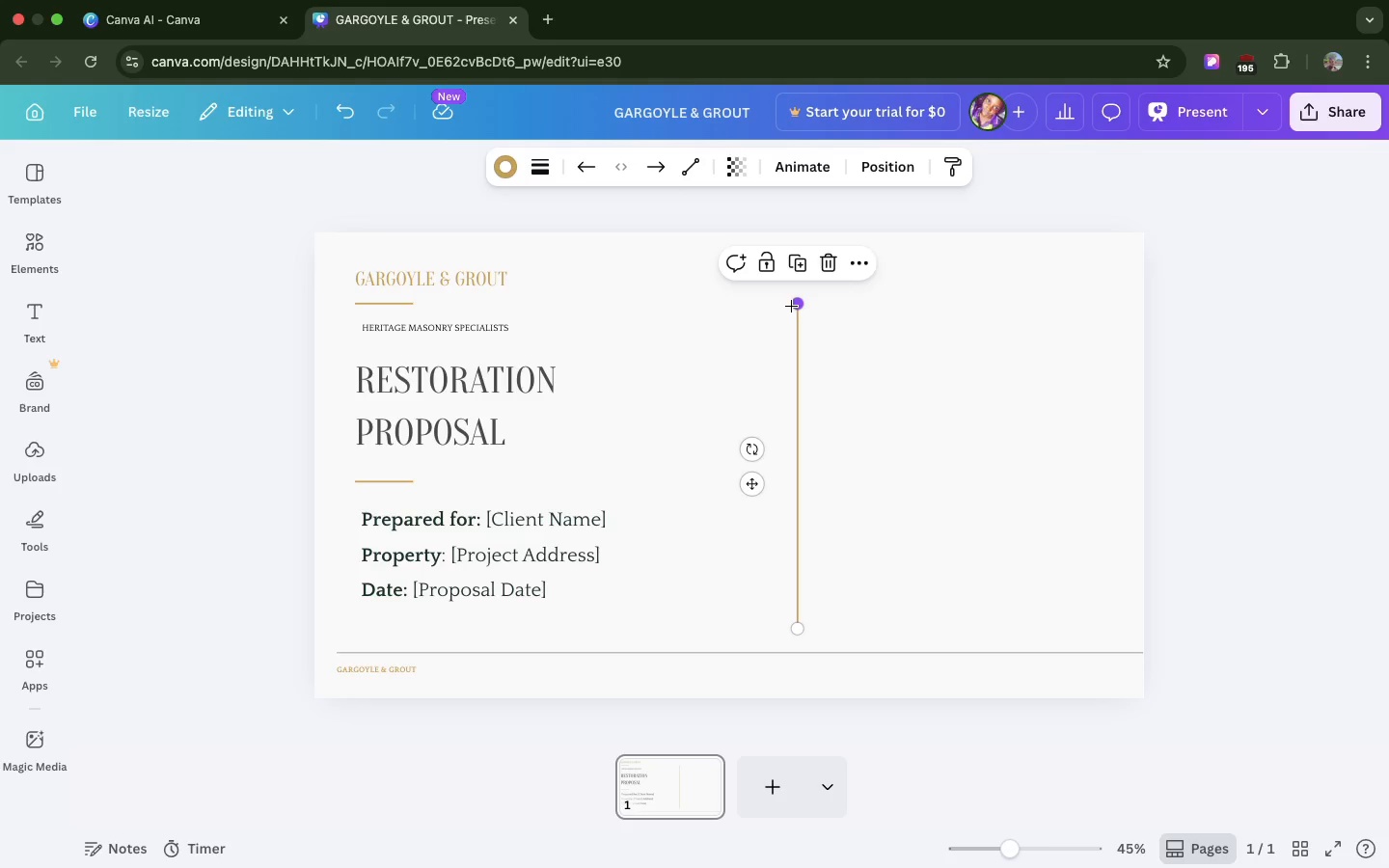 
left_click_drag(start_coordinate=[791, 306], to_coordinate=[787, 283])
 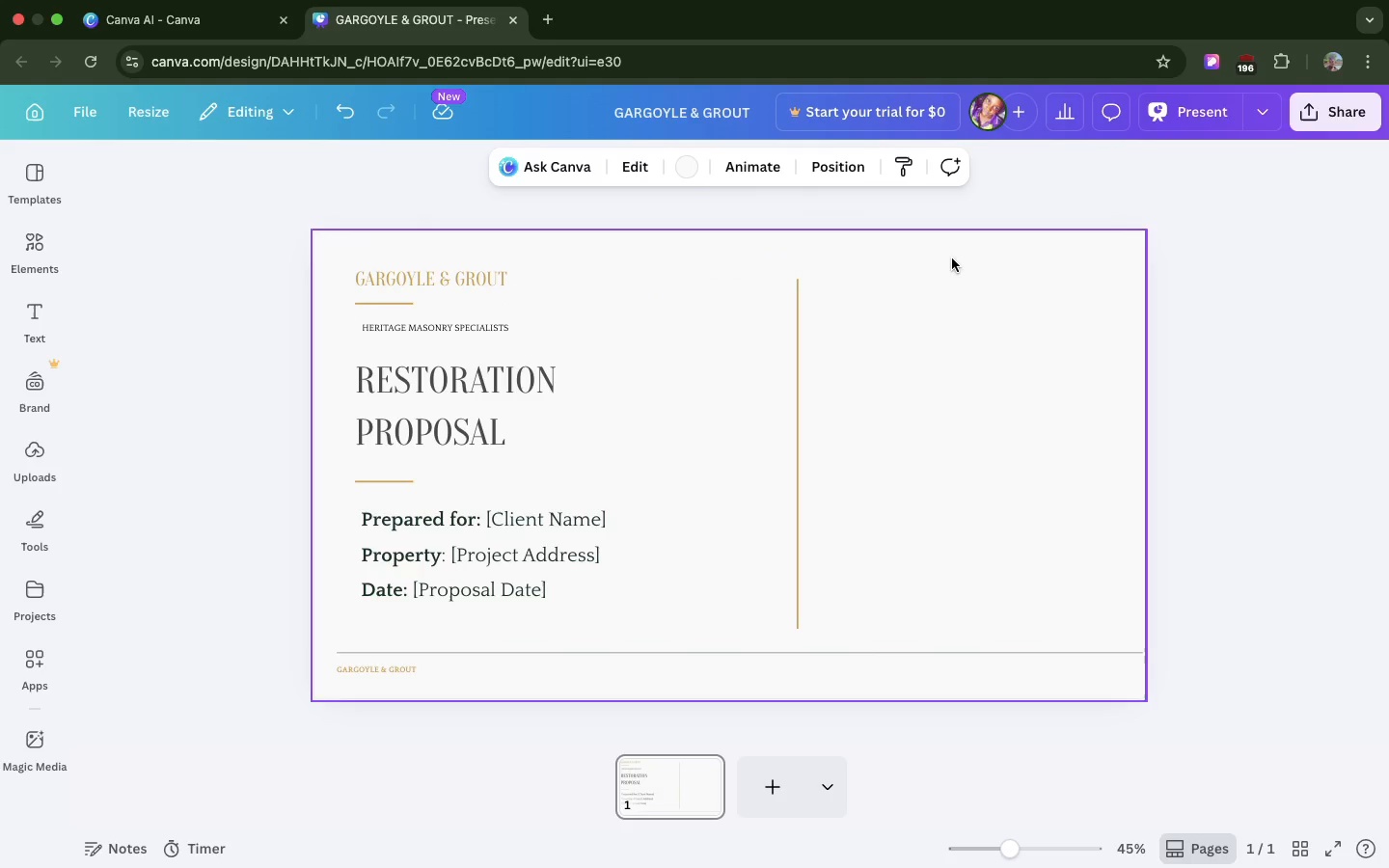 
left_click([952, 258])
 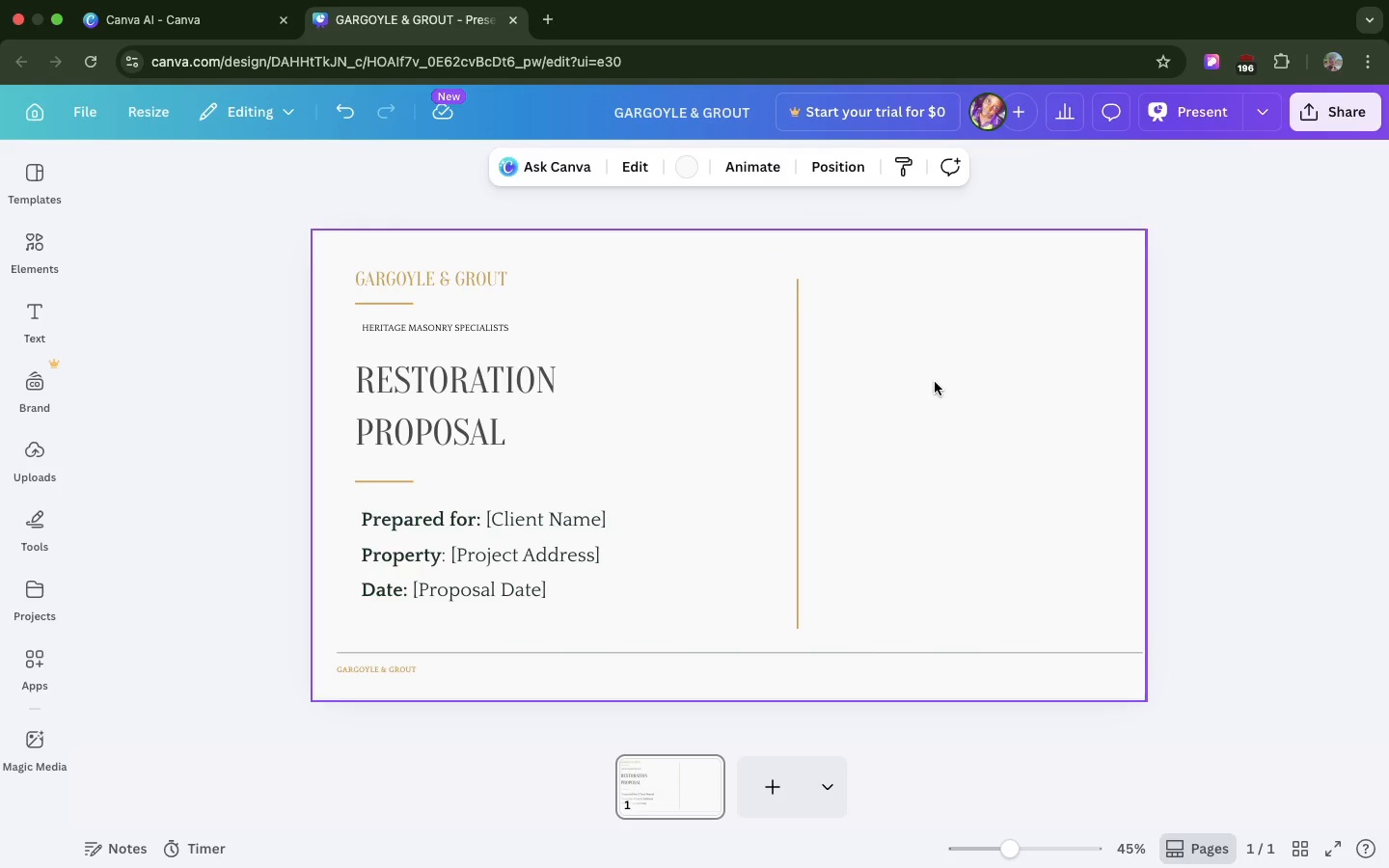 
left_click([935, 382])
 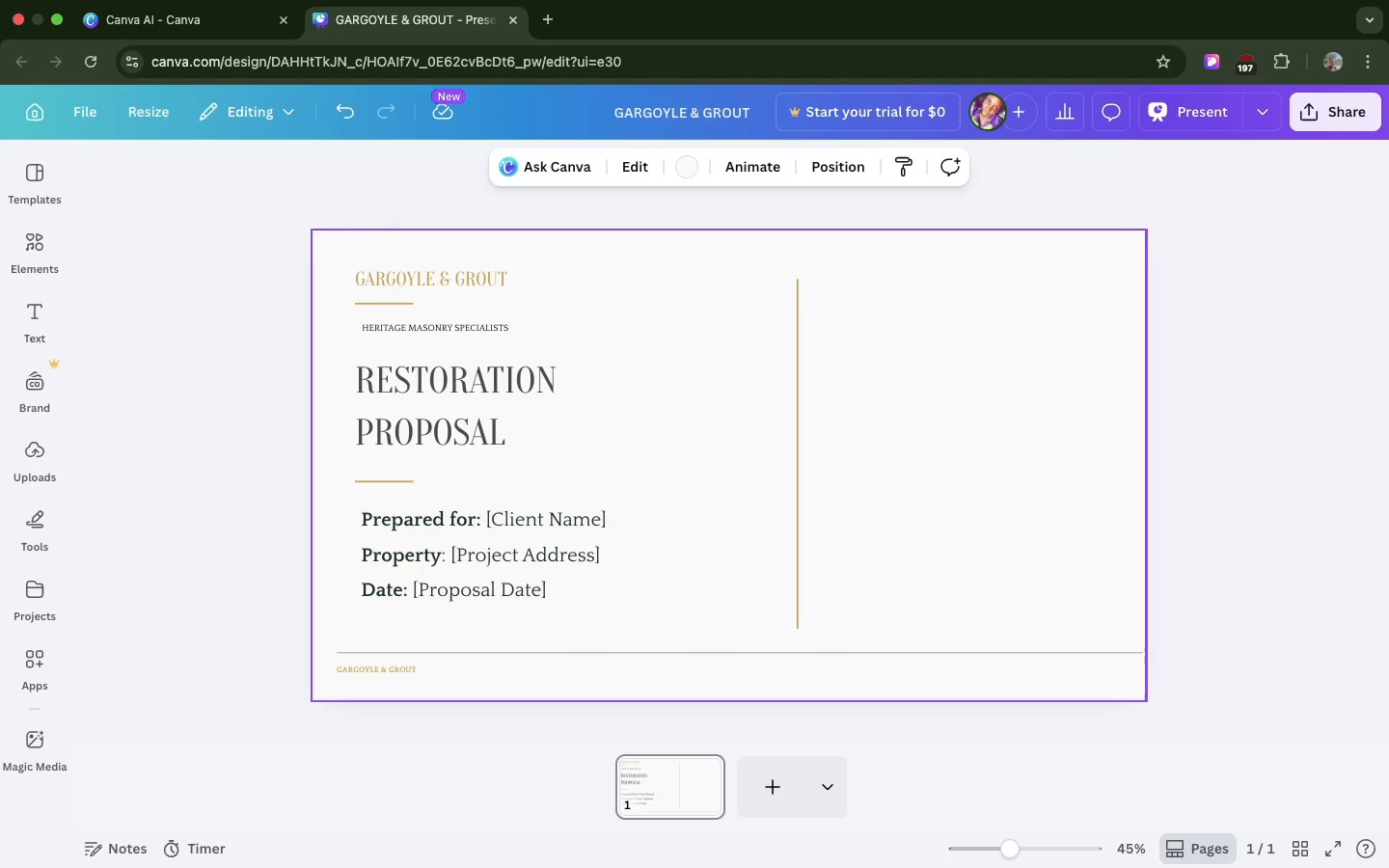 
key(F)
 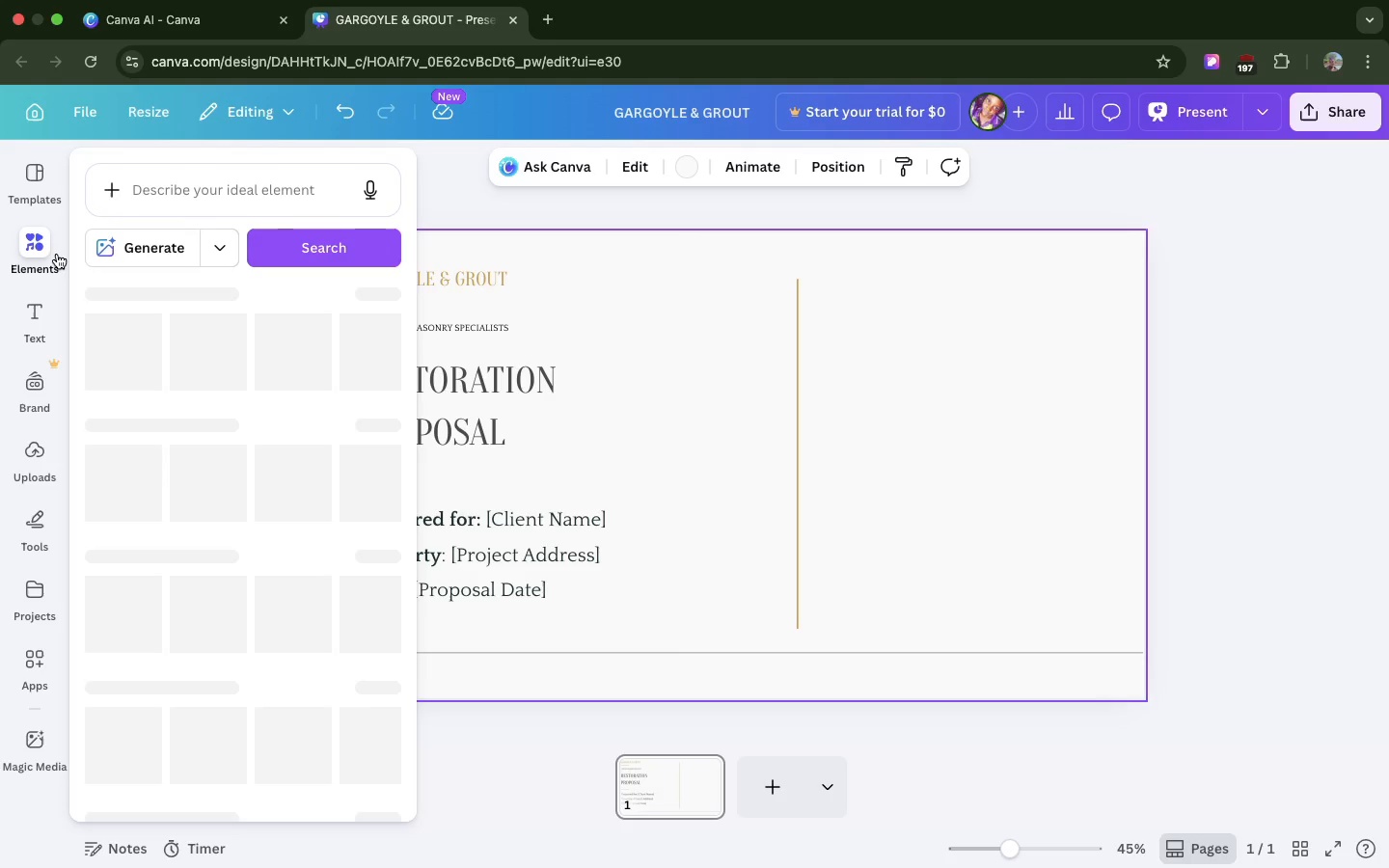 
left_click([57, 254])
 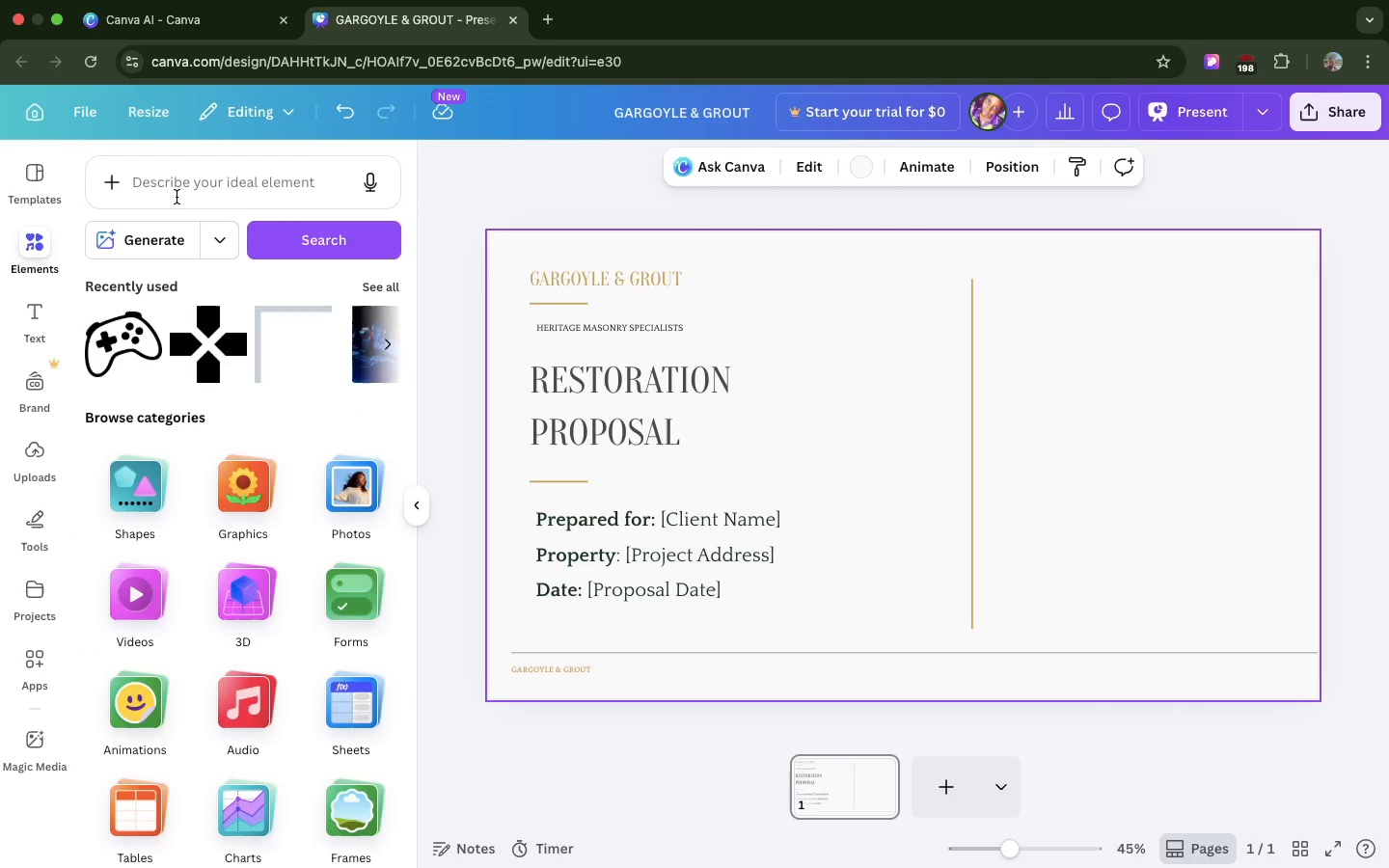 
left_click([177, 197])
 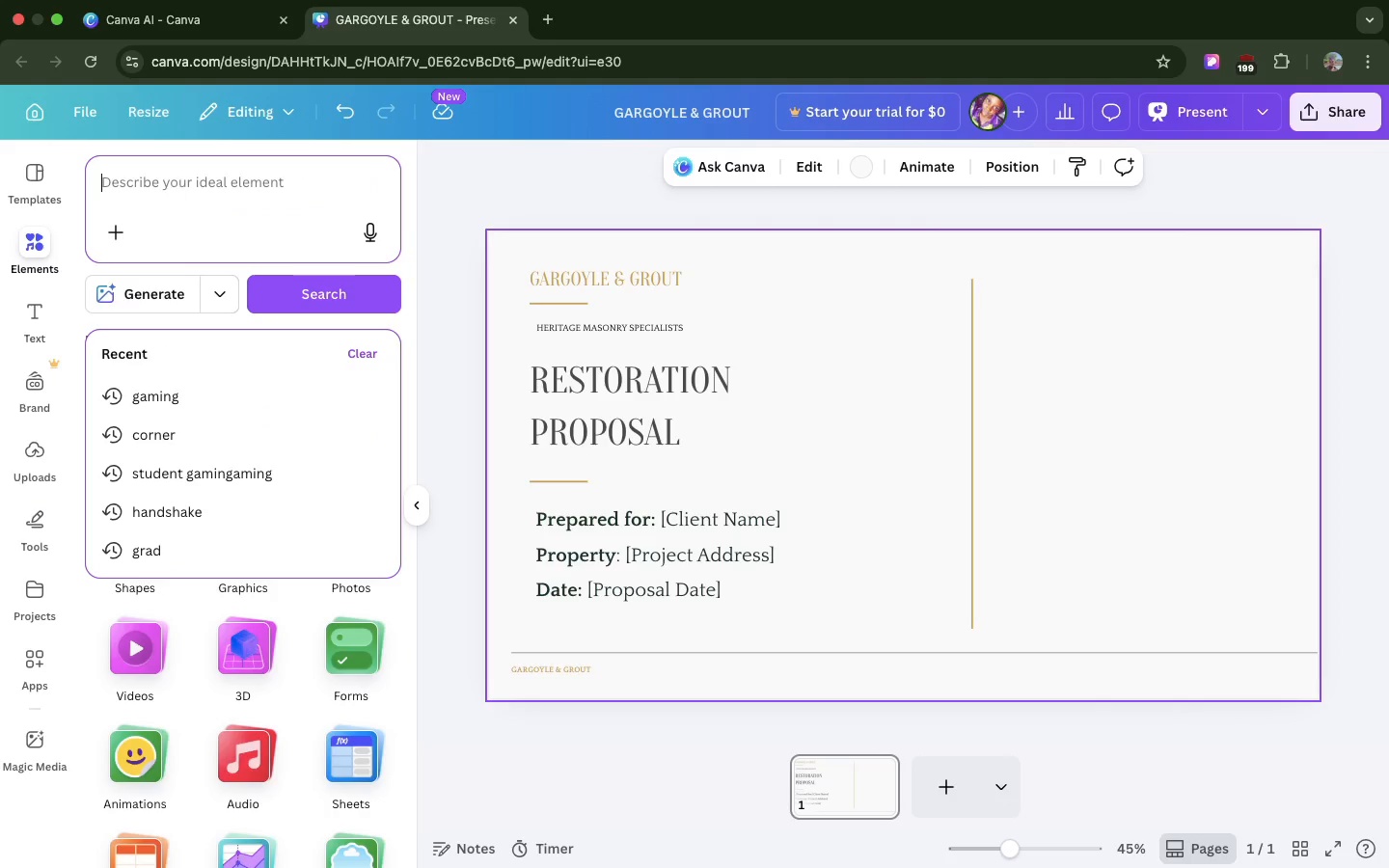 
type(fram)
 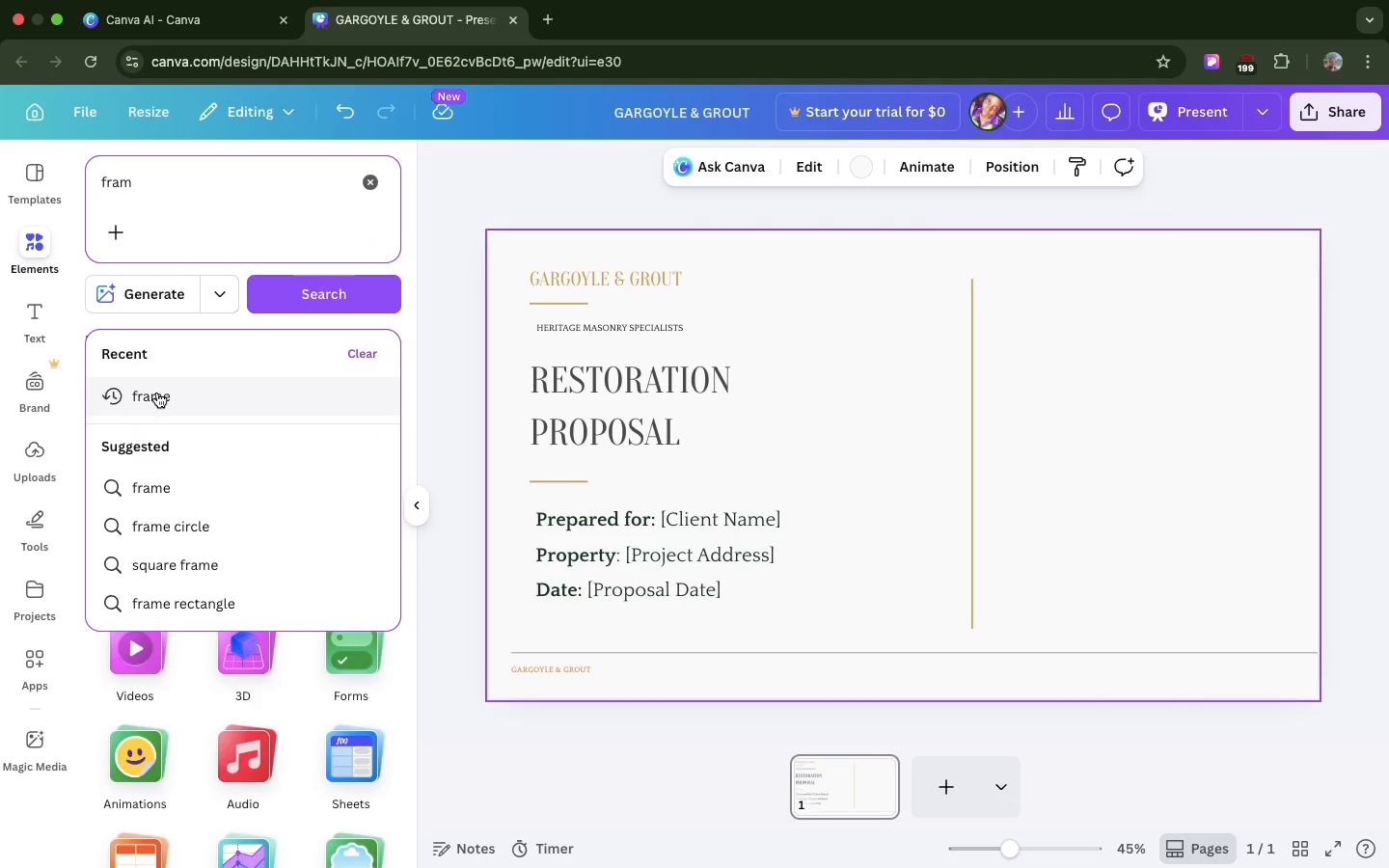 
left_click([157, 393])
 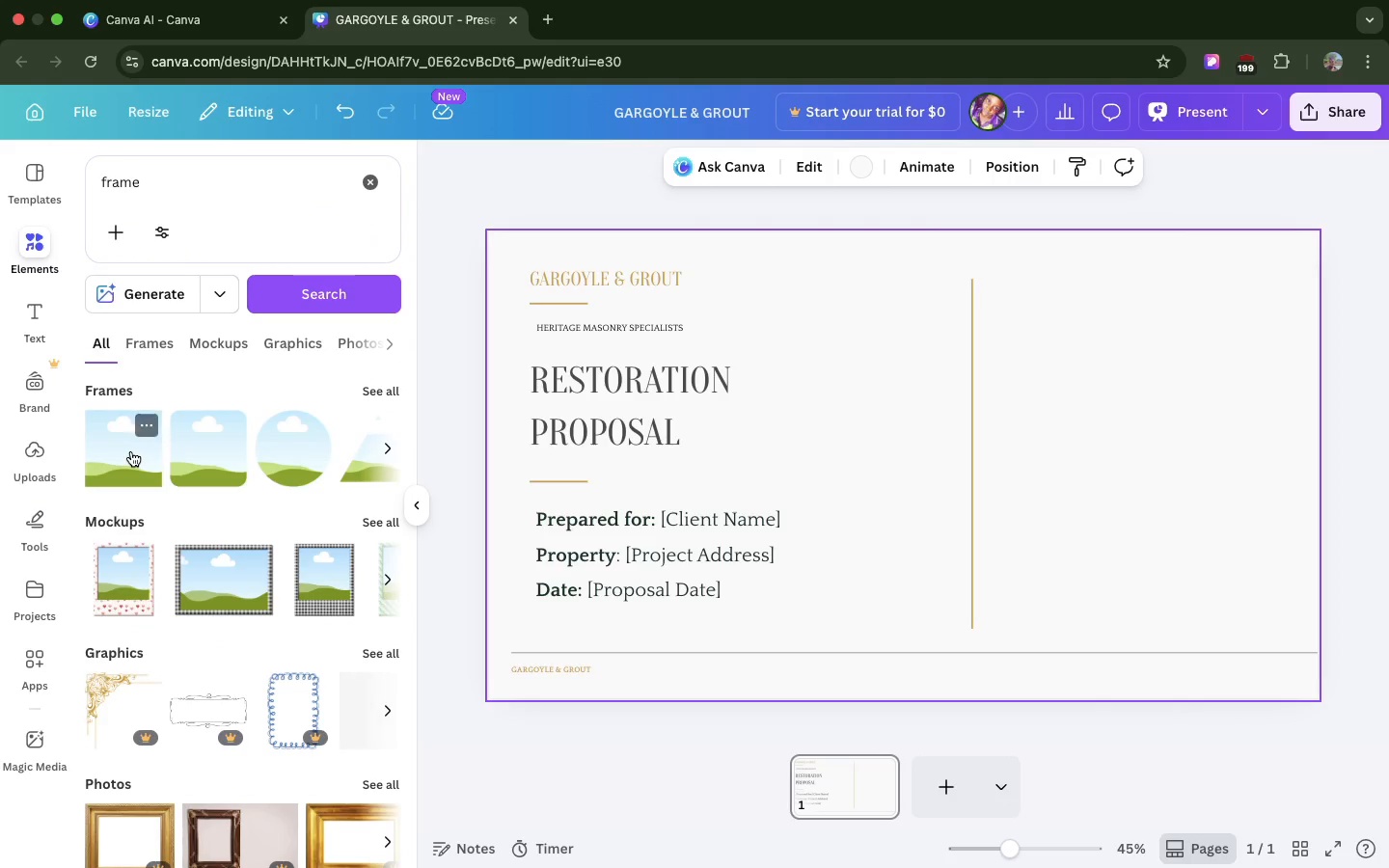 
left_click_drag(start_coordinate=[131, 451], to_coordinate=[1046, 314])
 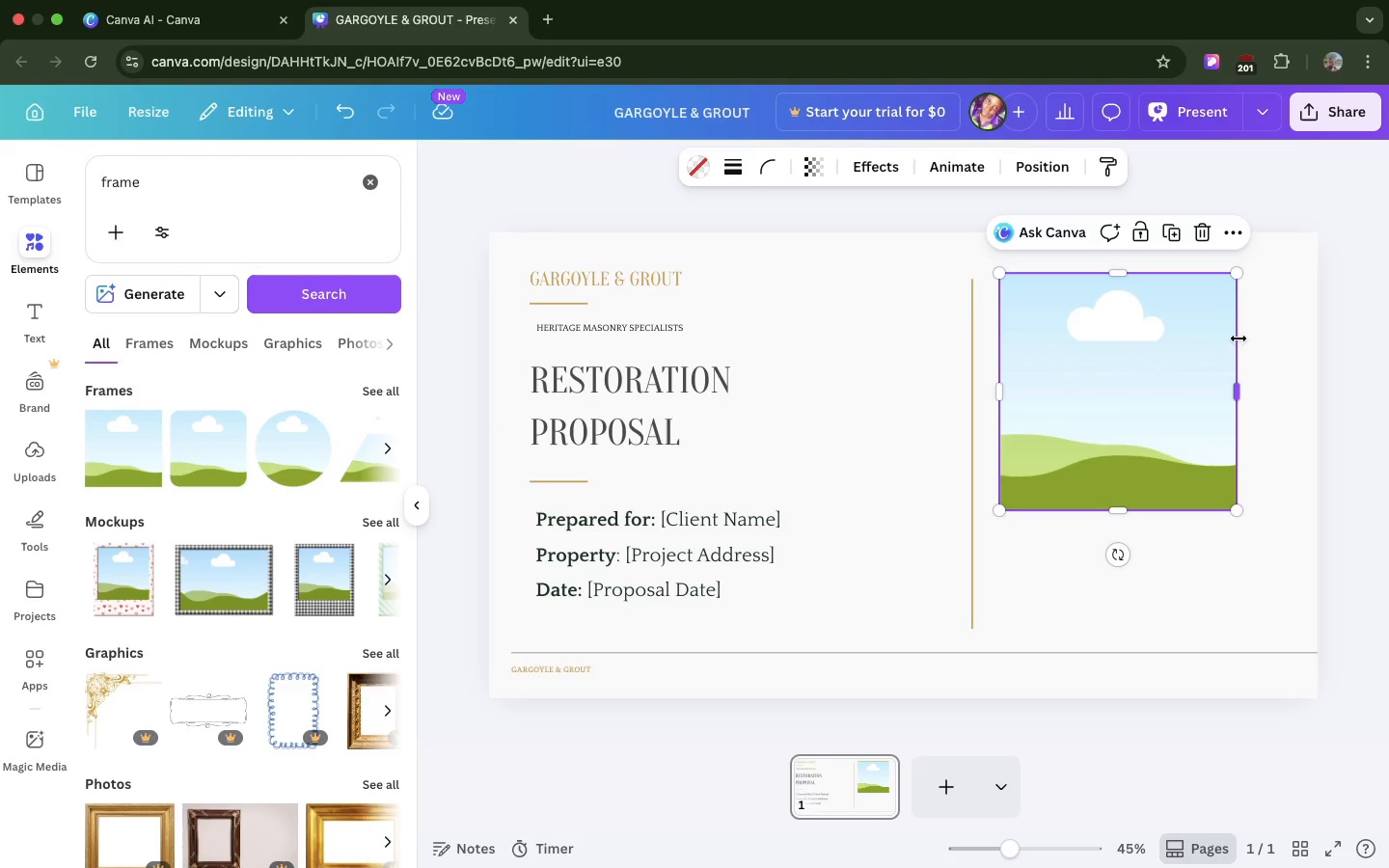 
left_click_drag(start_coordinate=[1239, 339], to_coordinate=[1299, 335])
 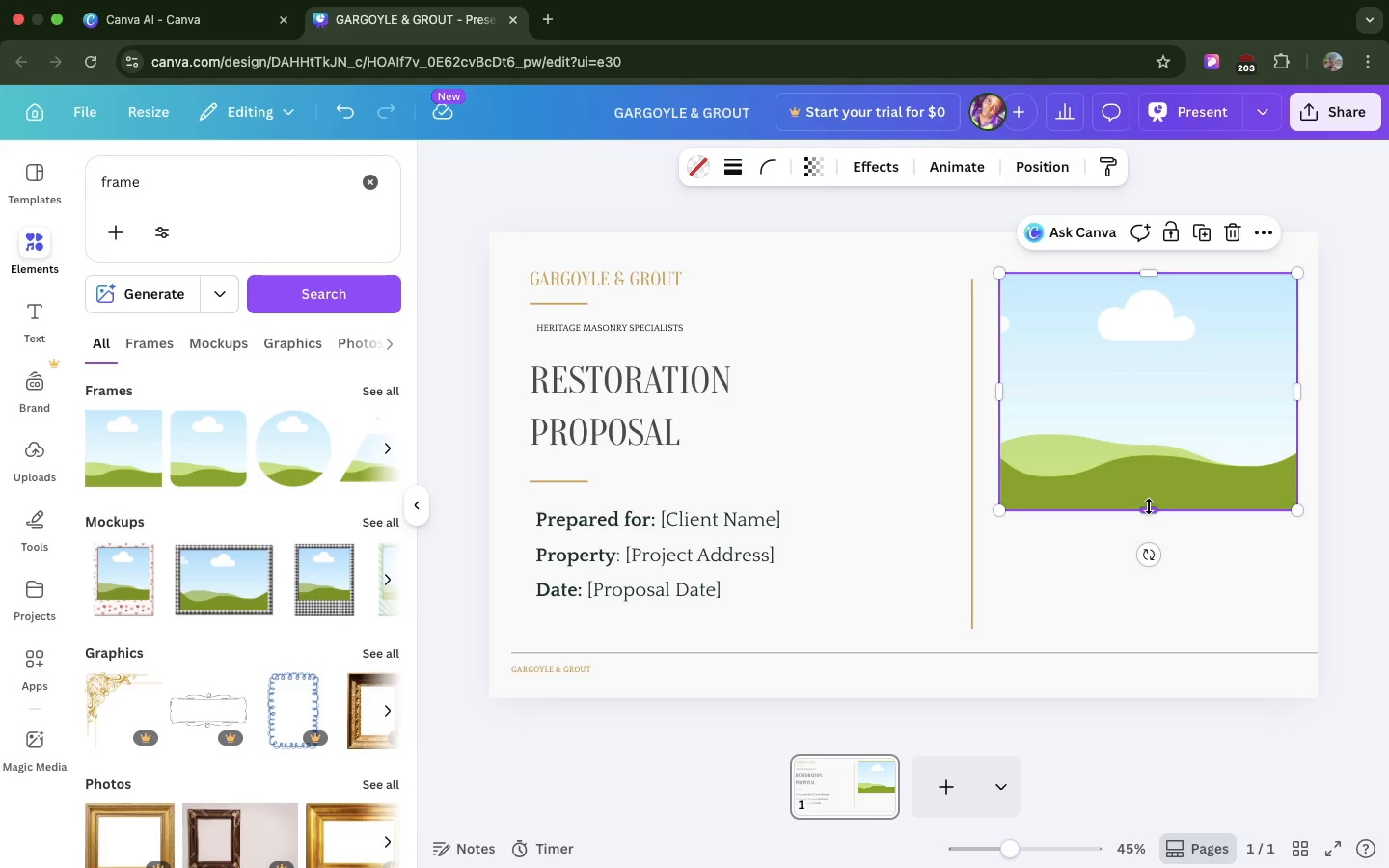 
left_click_drag(start_coordinate=[1149, 506], to_coordinate=[1137, 620])
 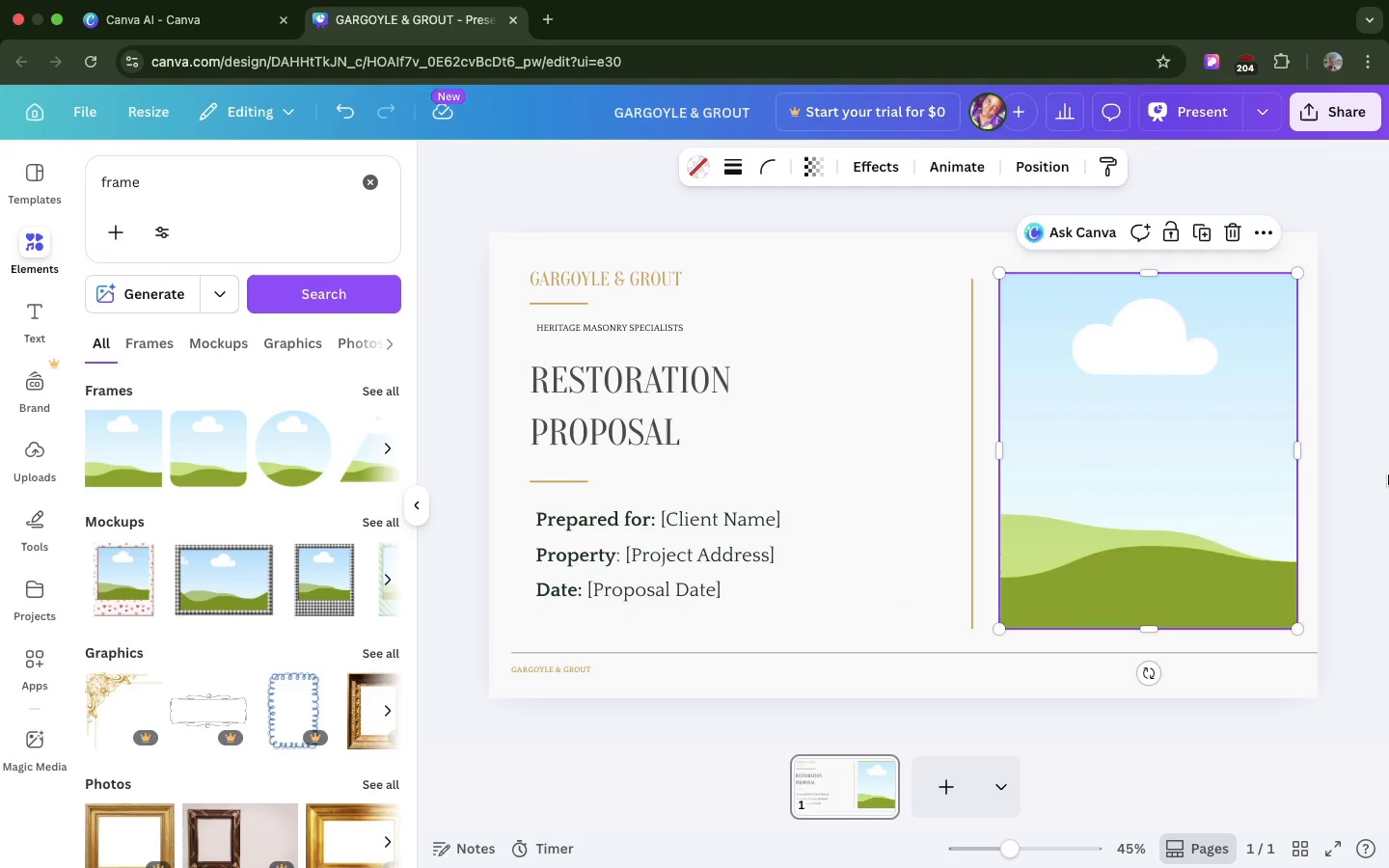 
left_click([1388, 475])
 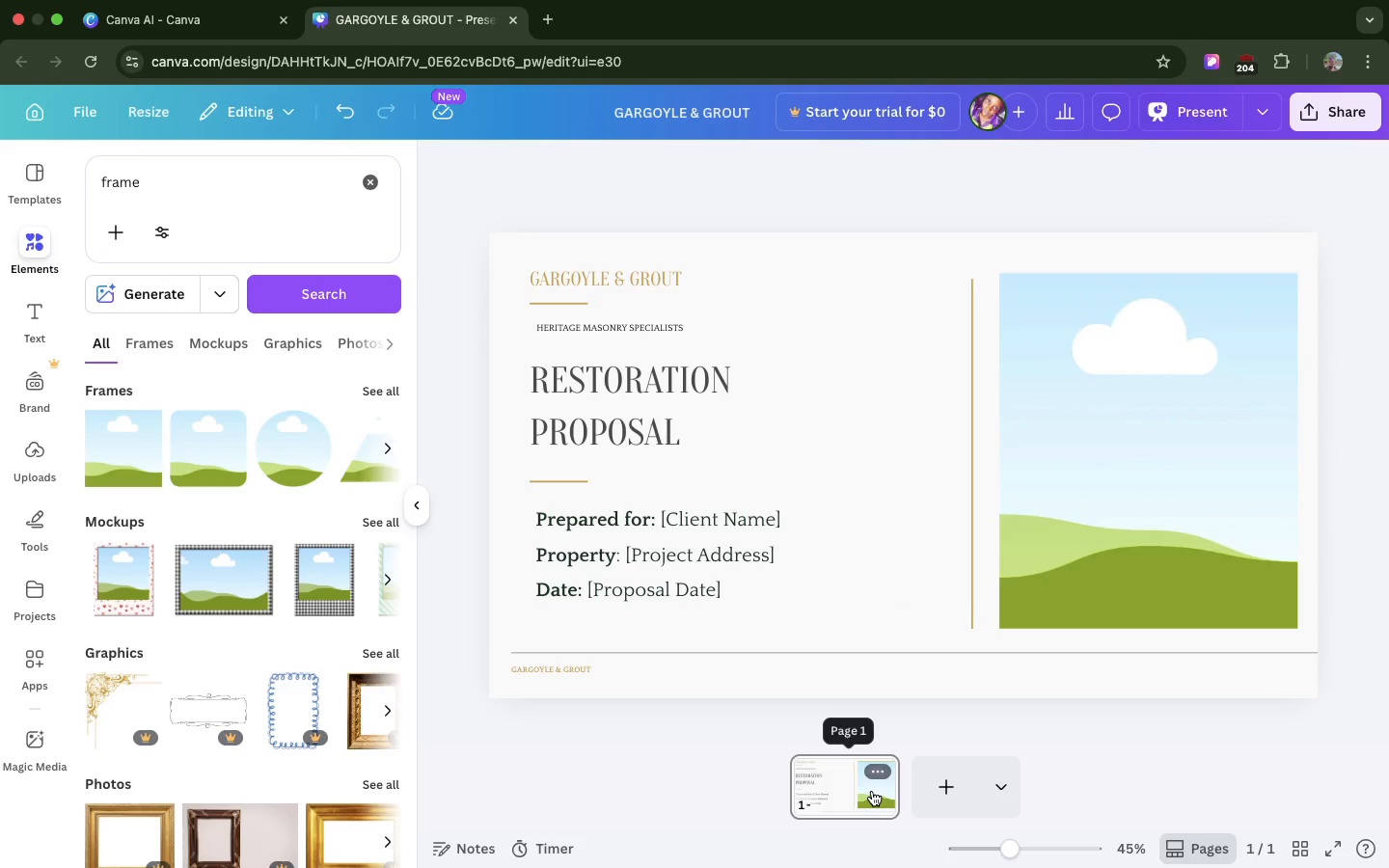 
left_click([871, 774])
 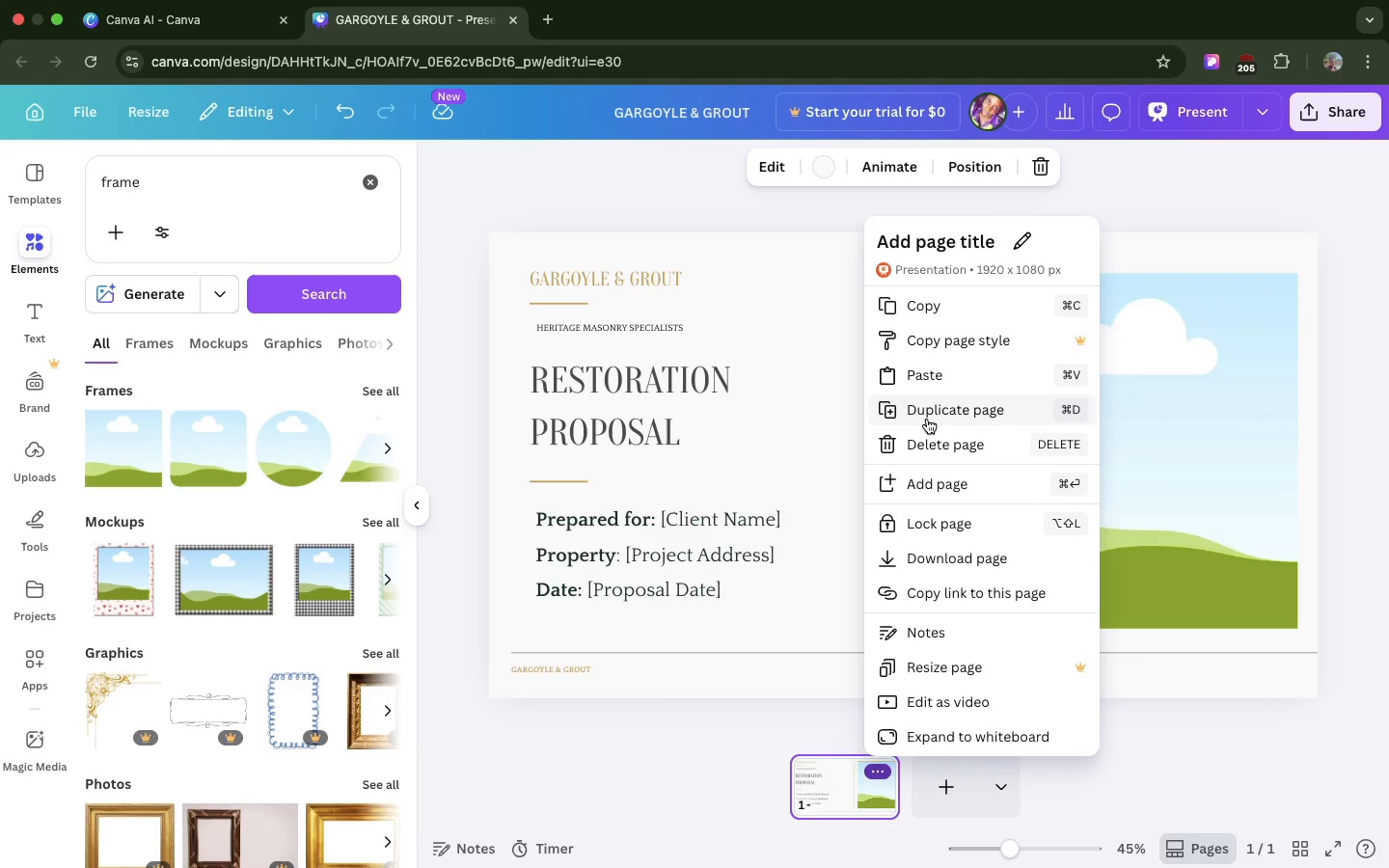 
left_click([928, 419])
 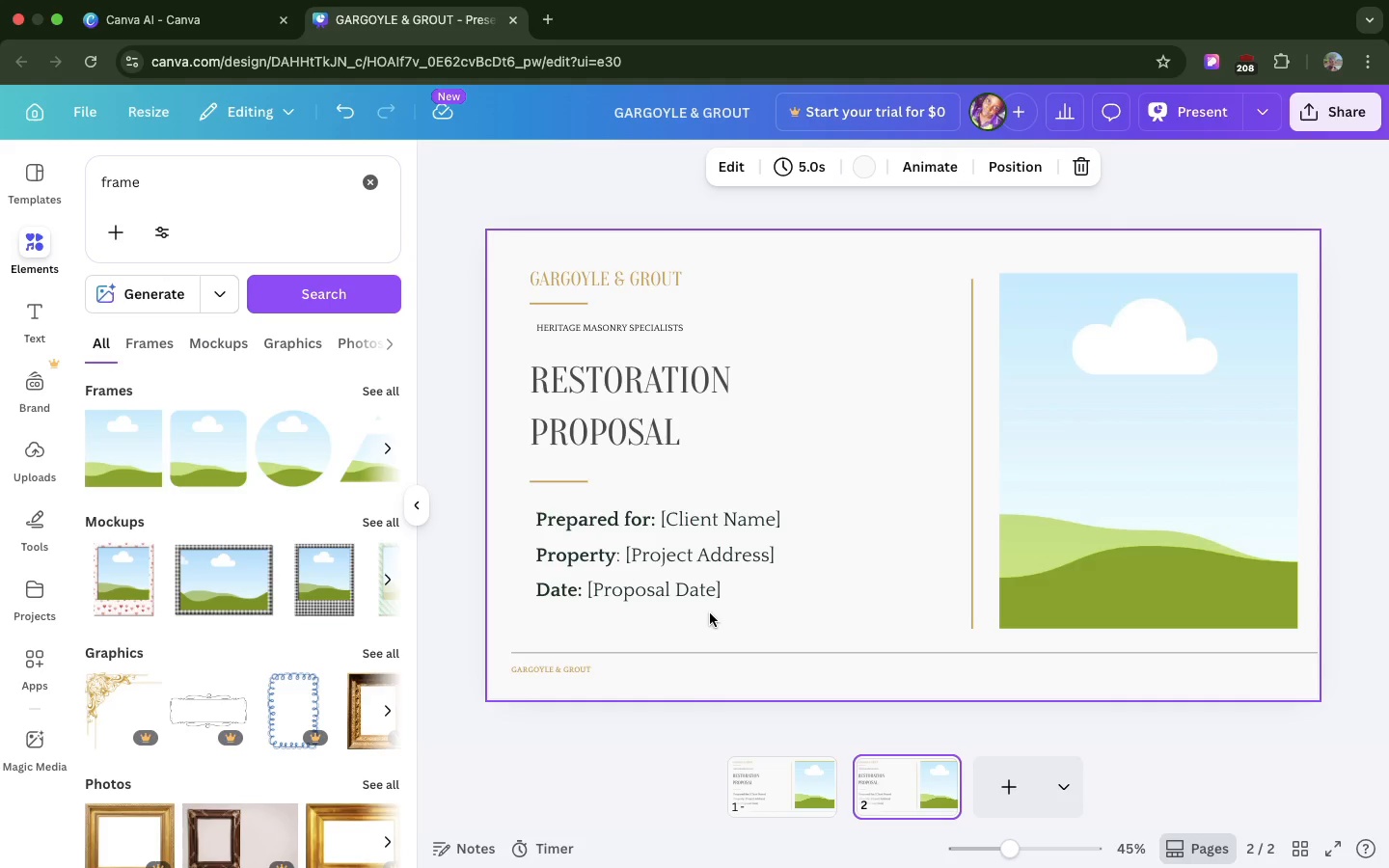 
wait(40.46)
 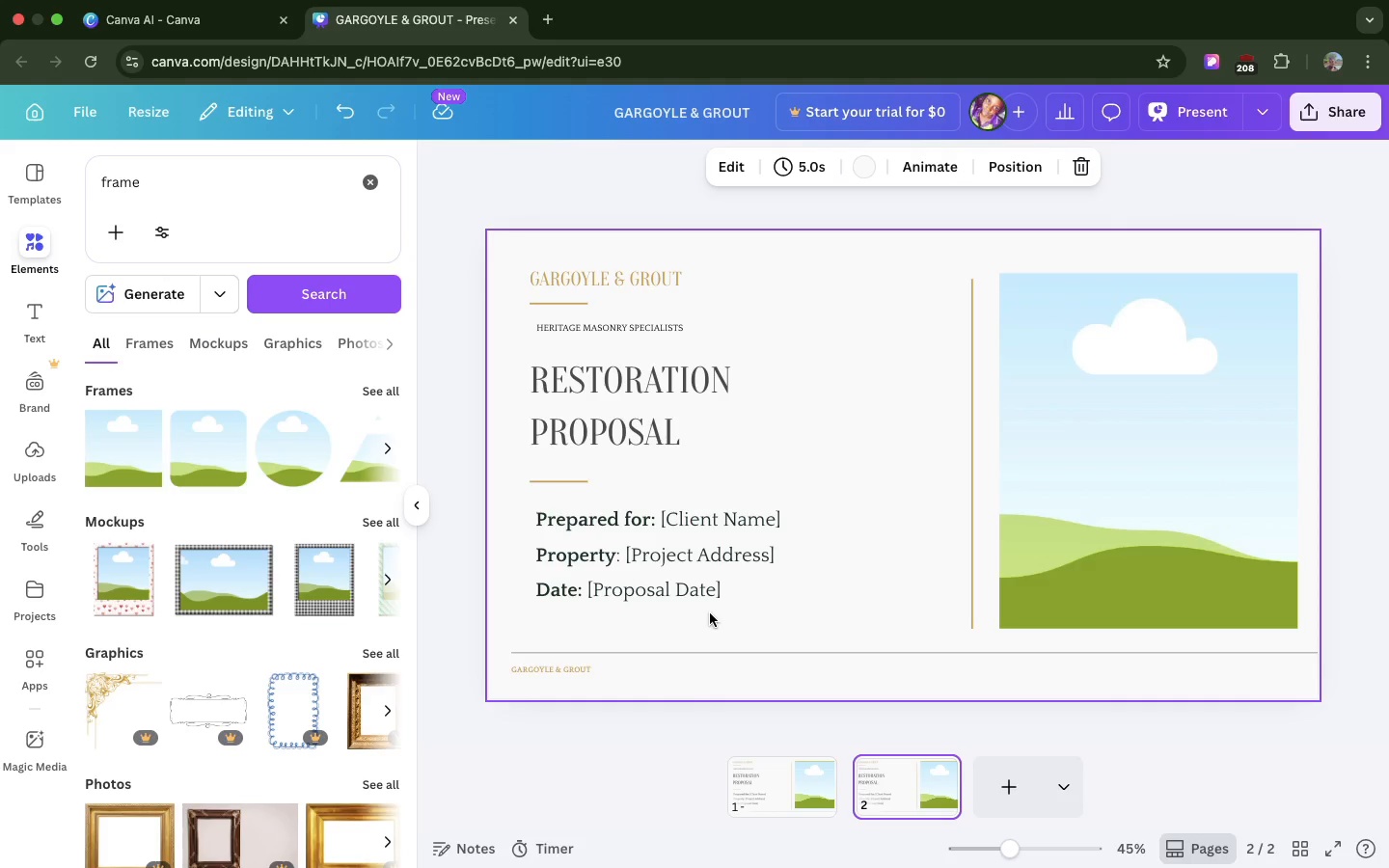 
left_click([605, 278])
 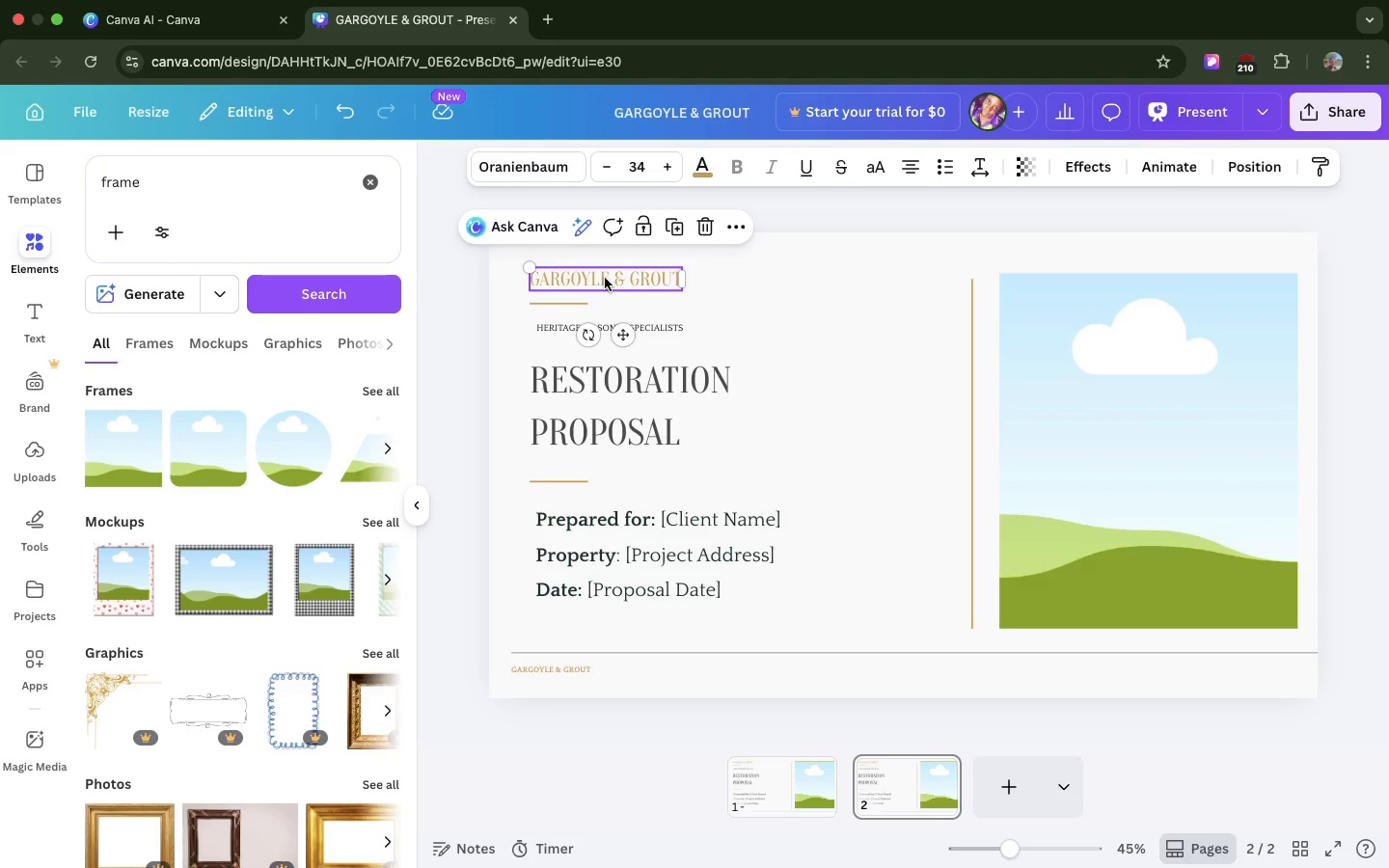 
wait(5.23)
 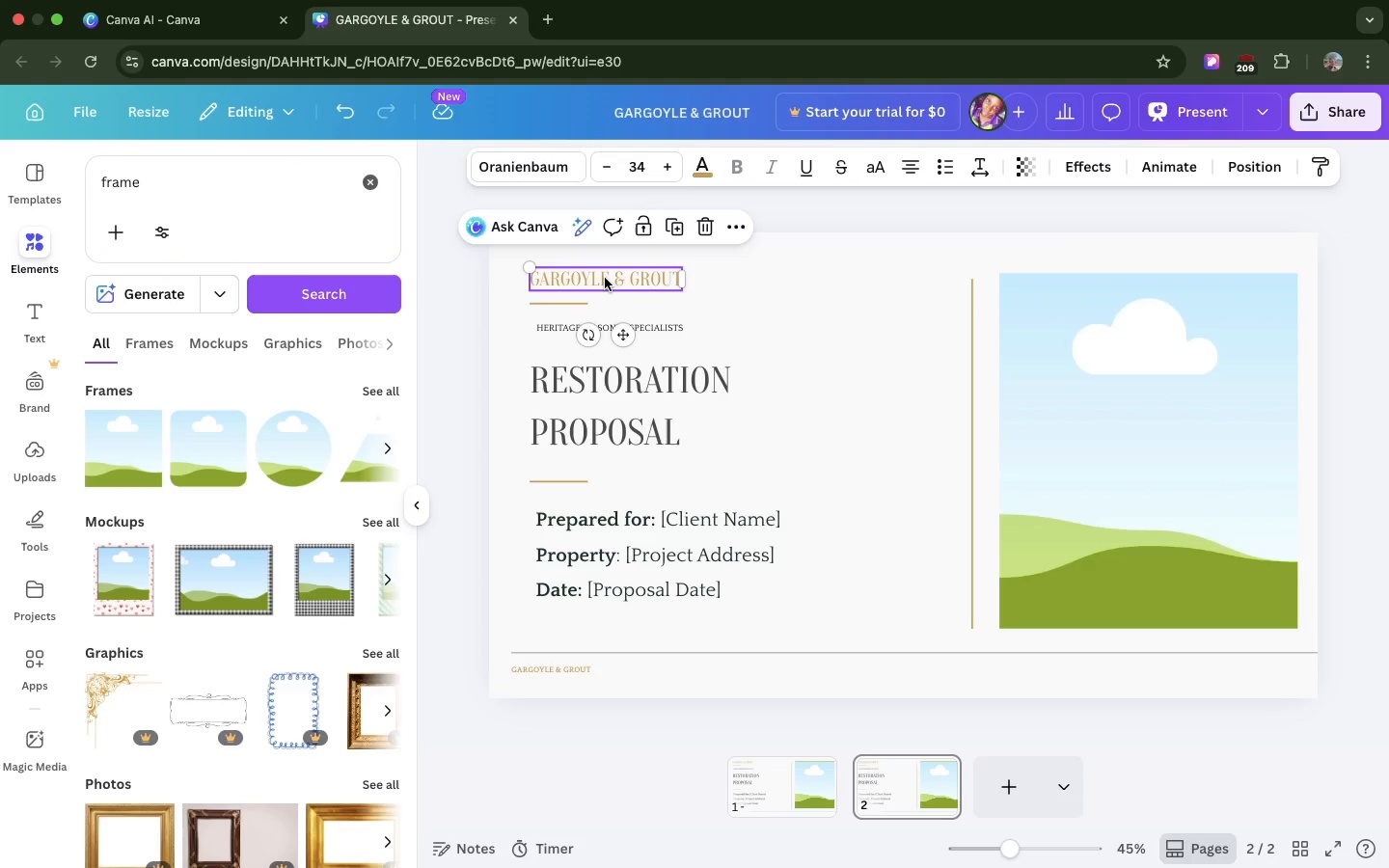 
double_click([605, 278])
 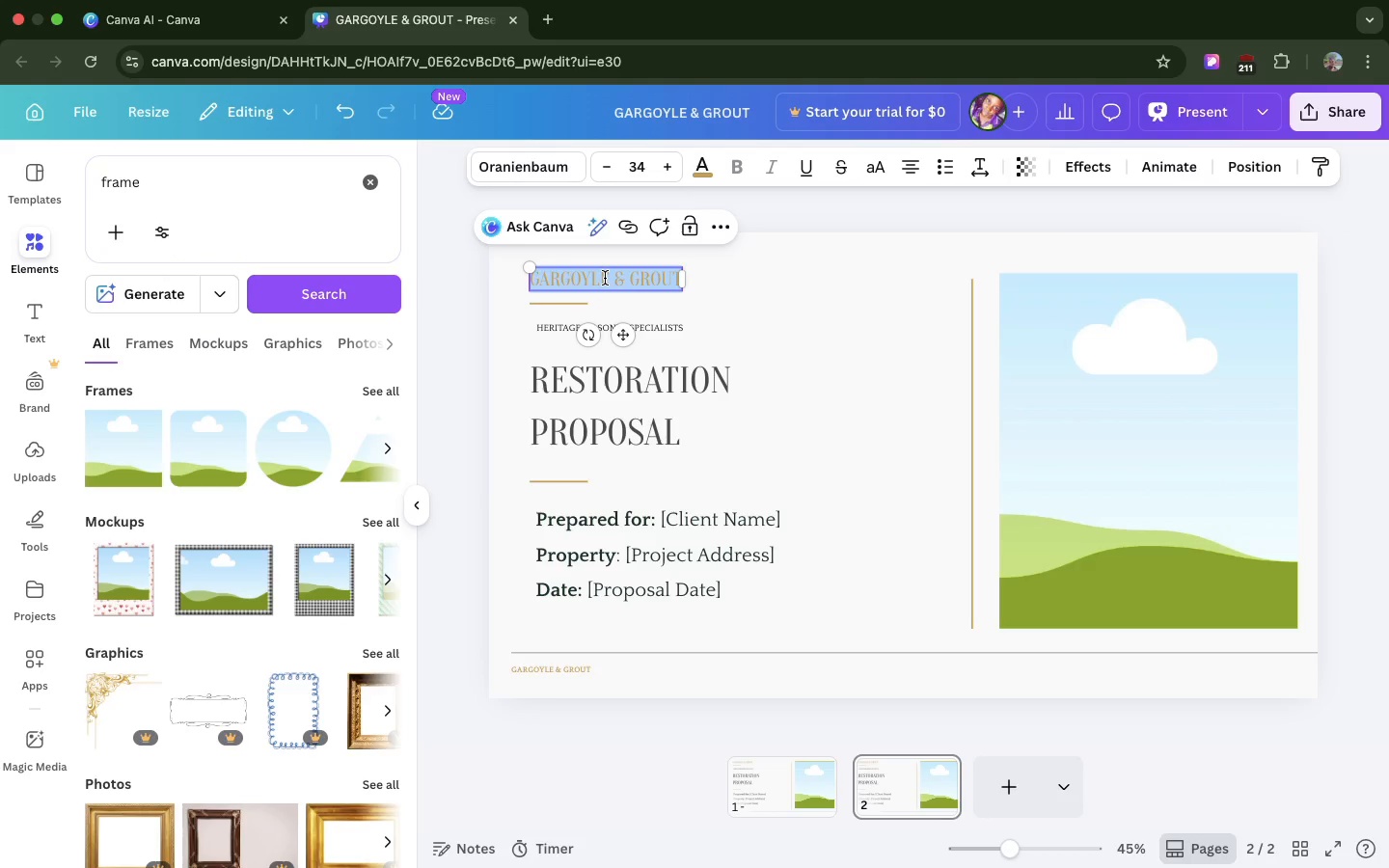 
key(Meta+V)
 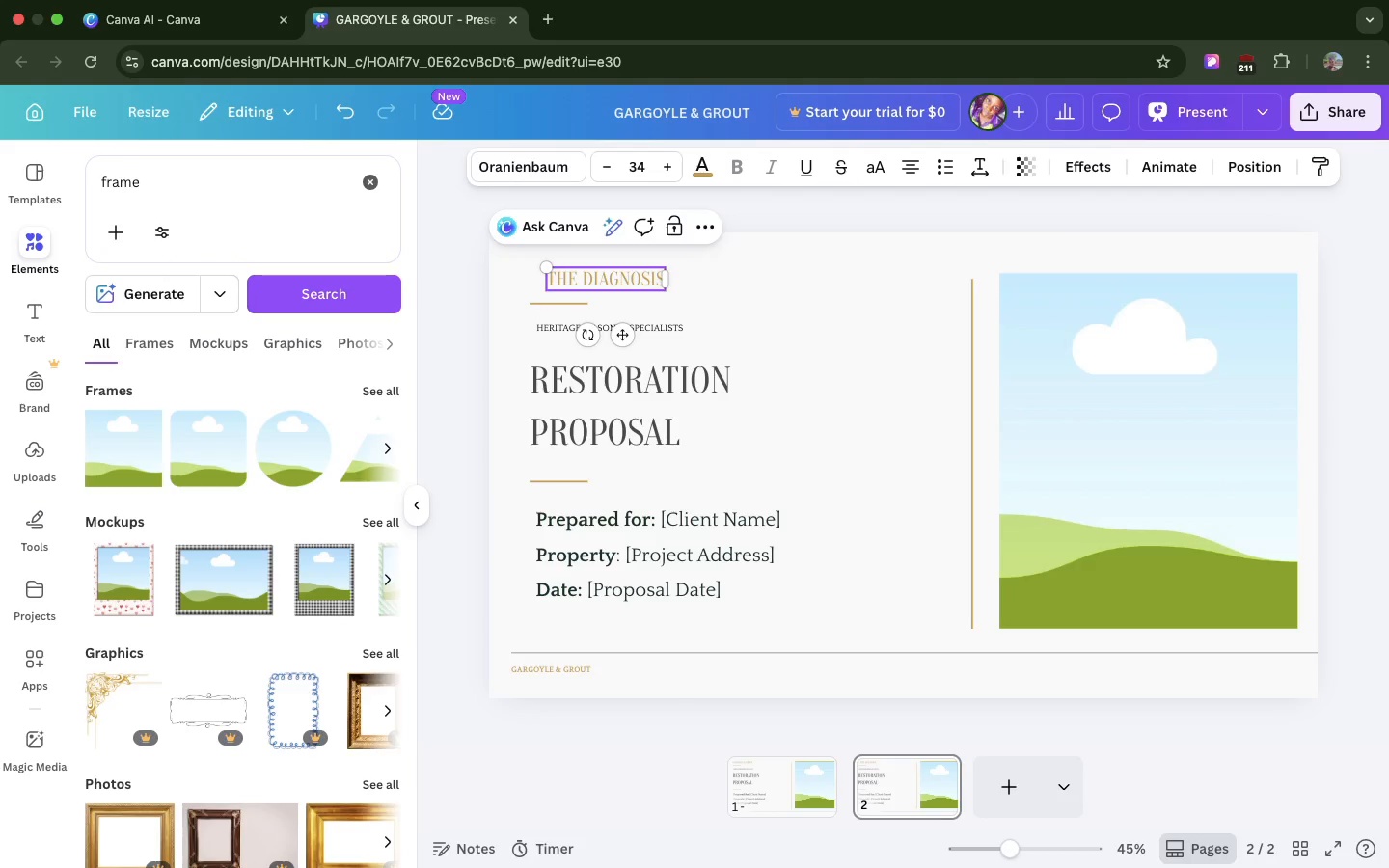 
key(Backspace)
 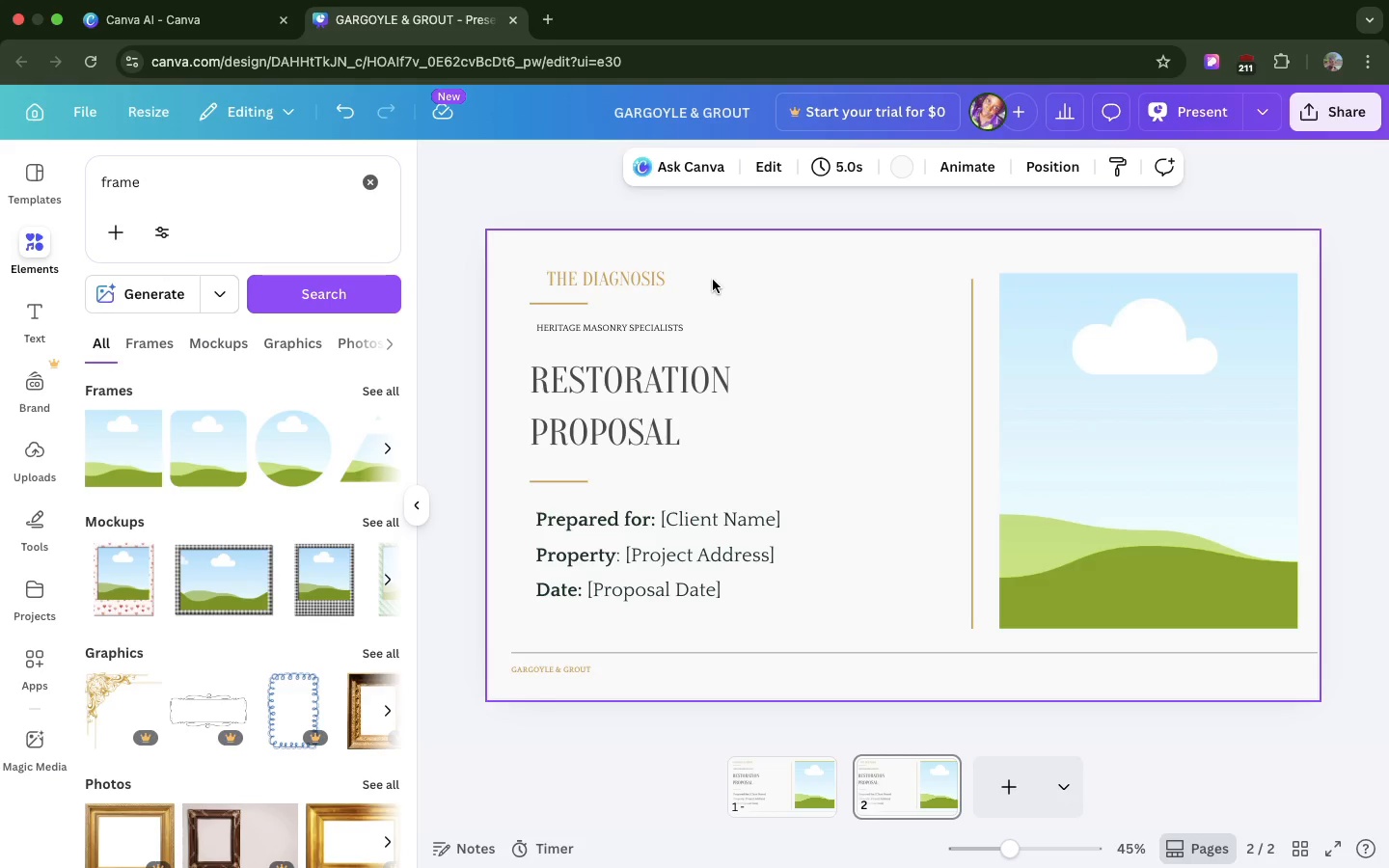 
left_click([713, 280])
 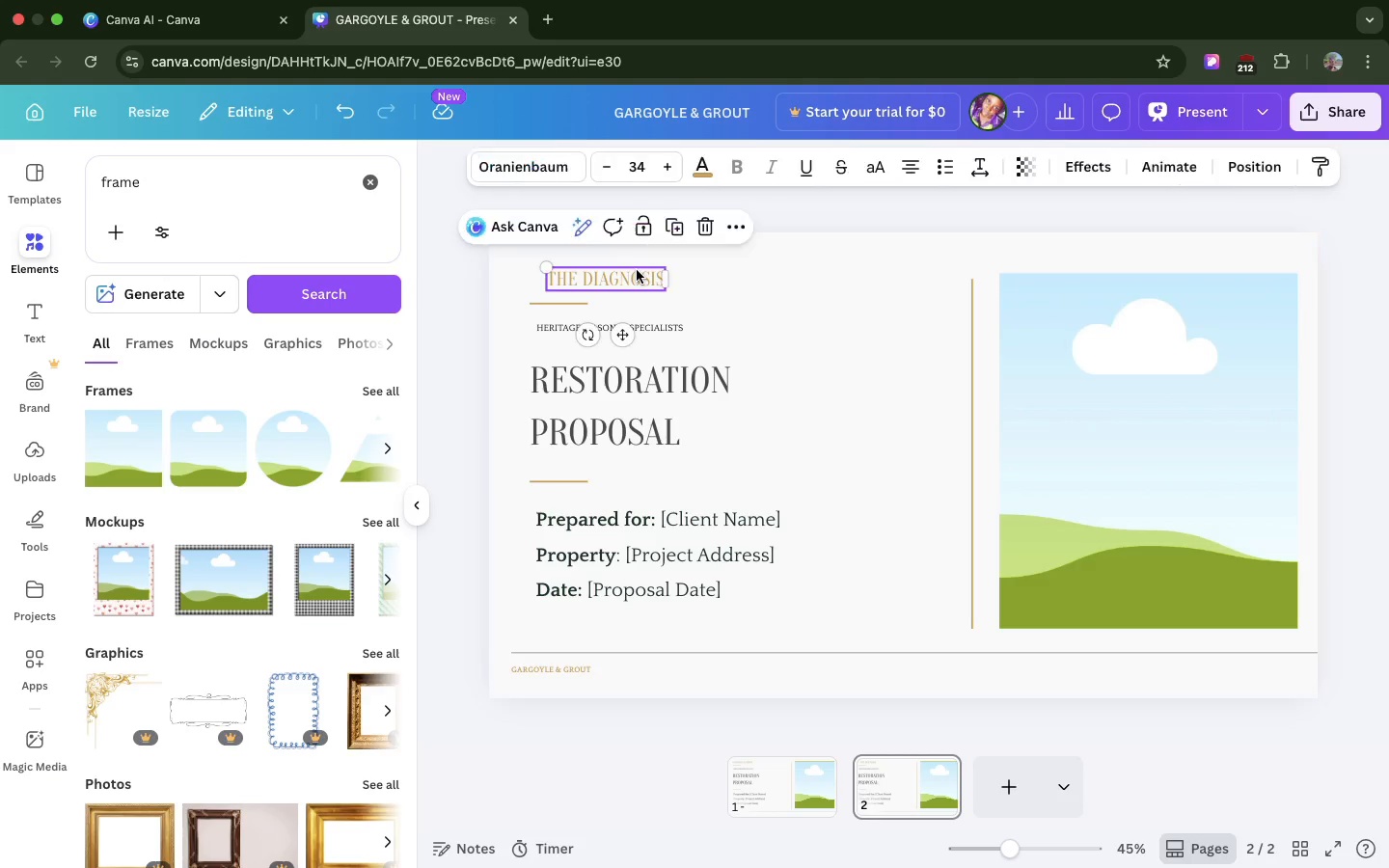 
left_click_drag(start_coordinate=[637, 270], to_coordinate=[620, 272])
 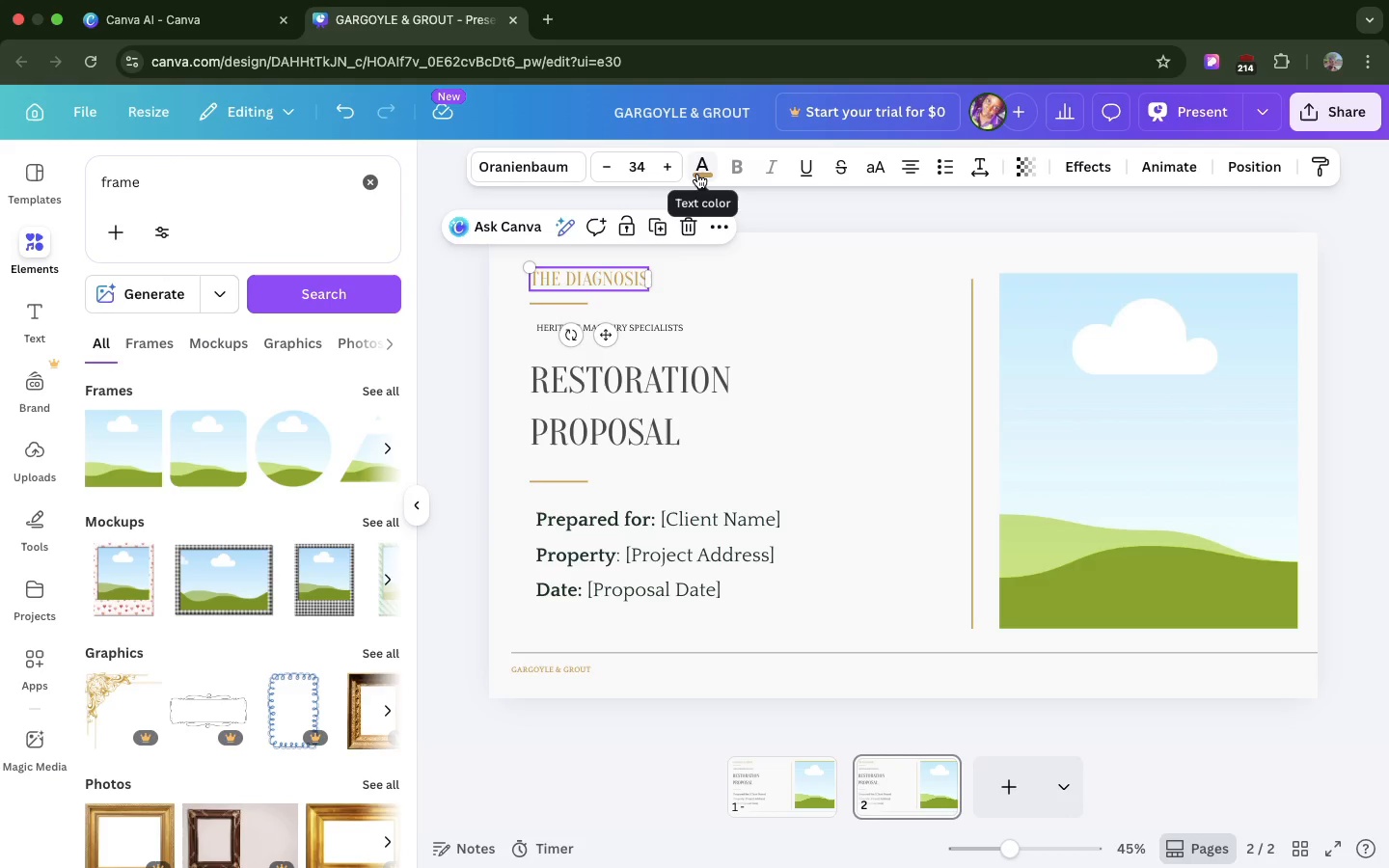 
left_click([697, 174])
 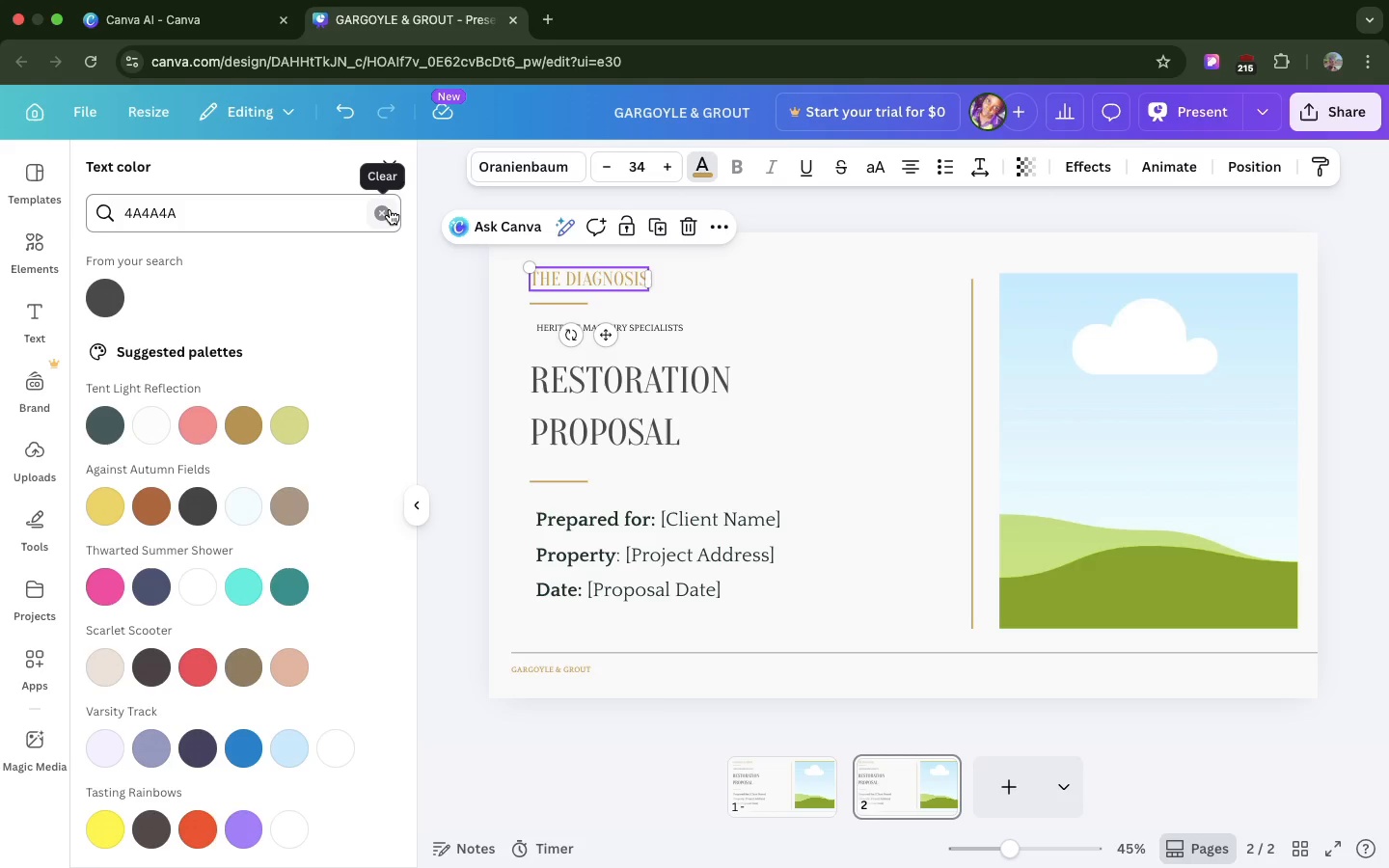 
left_click([390, 209])
 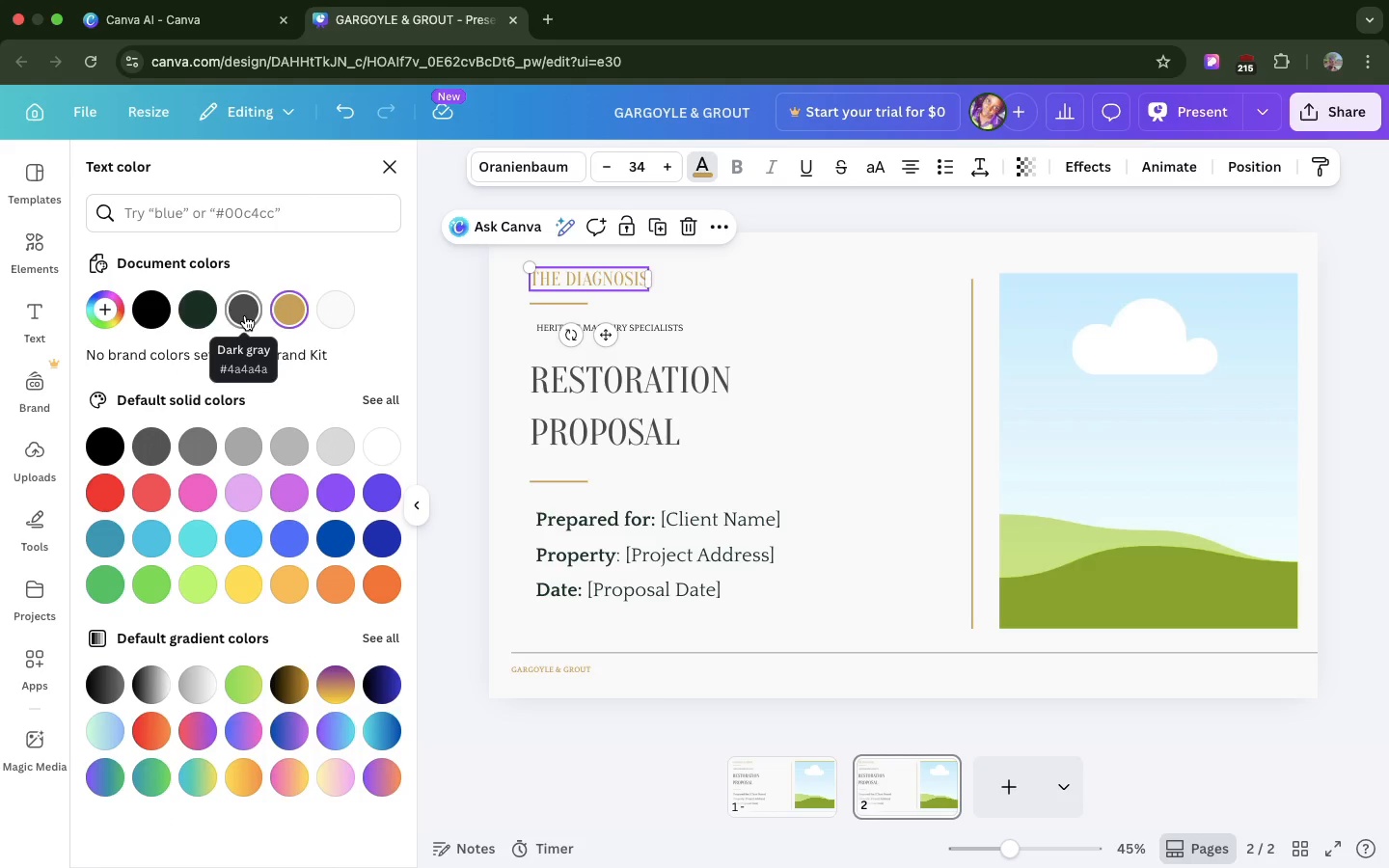 
left_click([245, 315])
 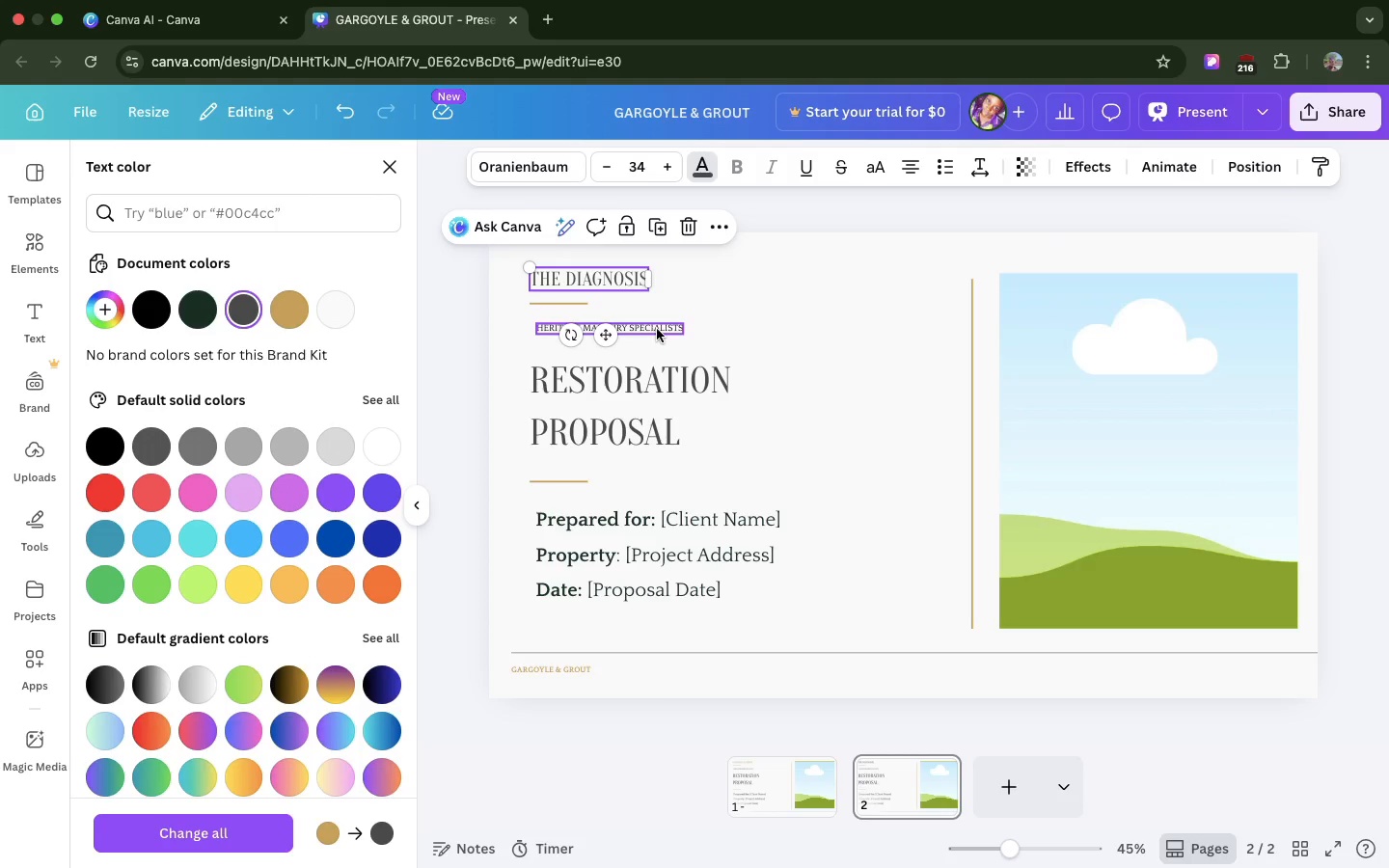 
left_click_drag(start_coordinate=[658, 328], to_coordinate=[651, 322])
 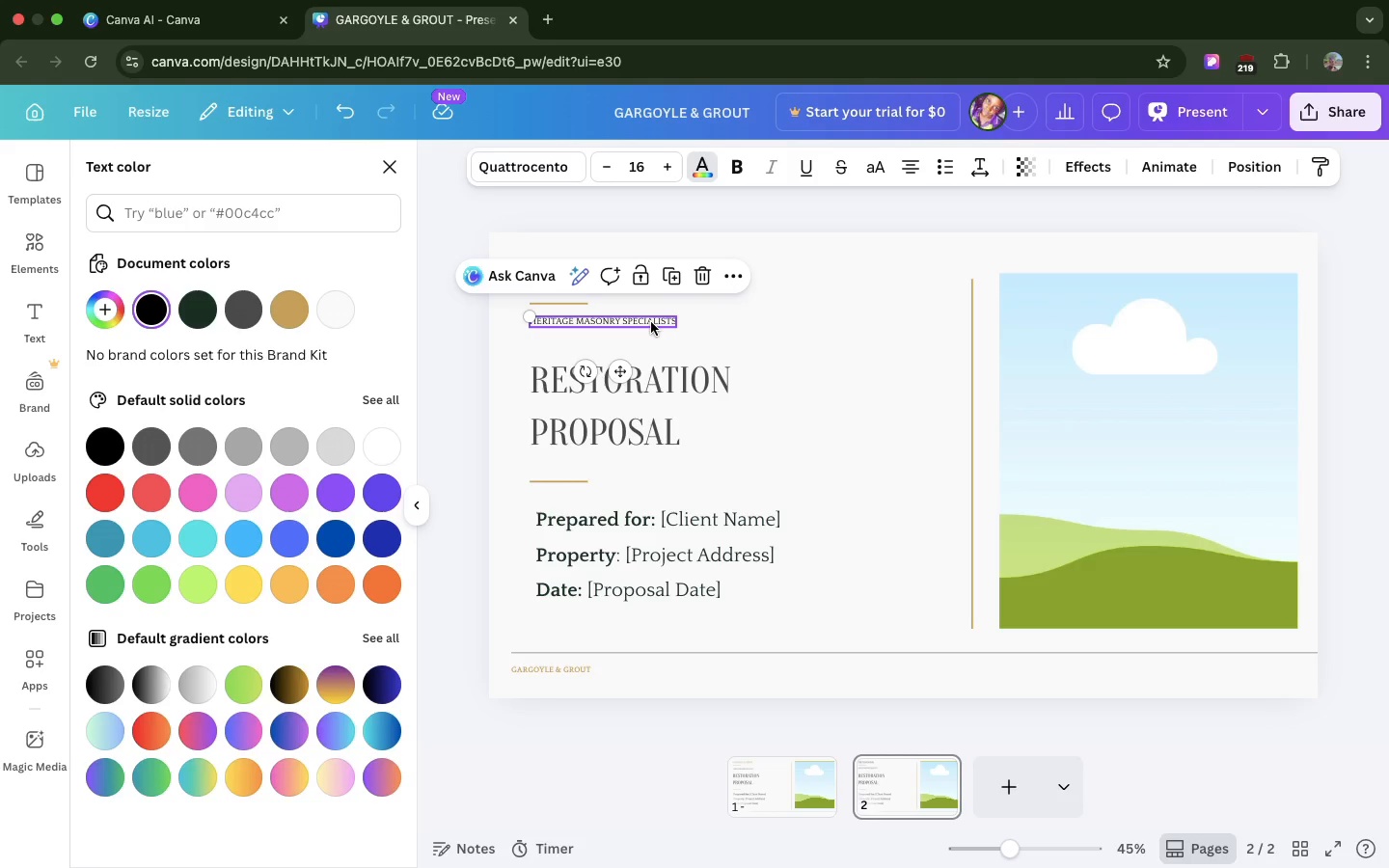 
wait(7.75)
 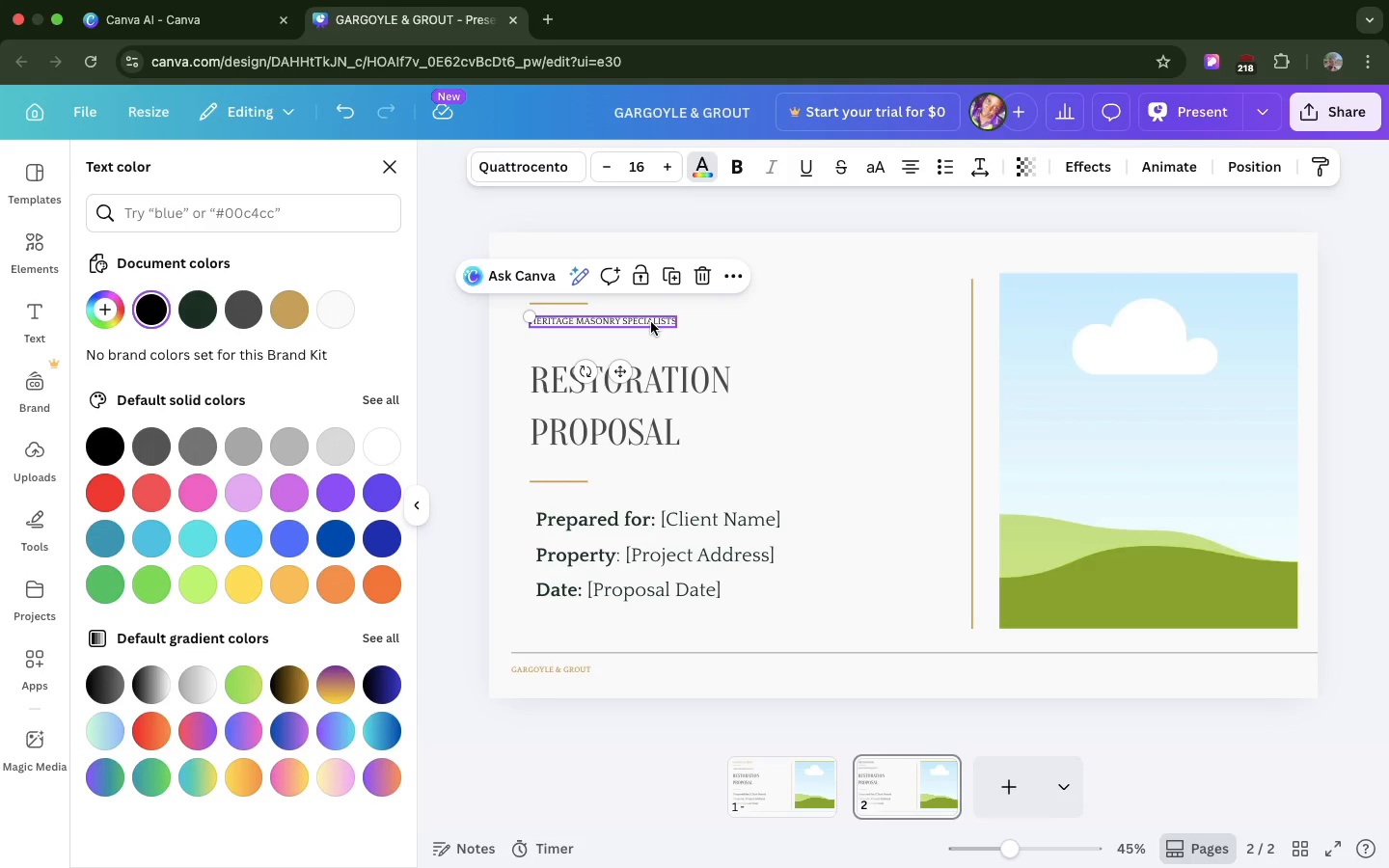 
key(Meta+CommandLeft)
 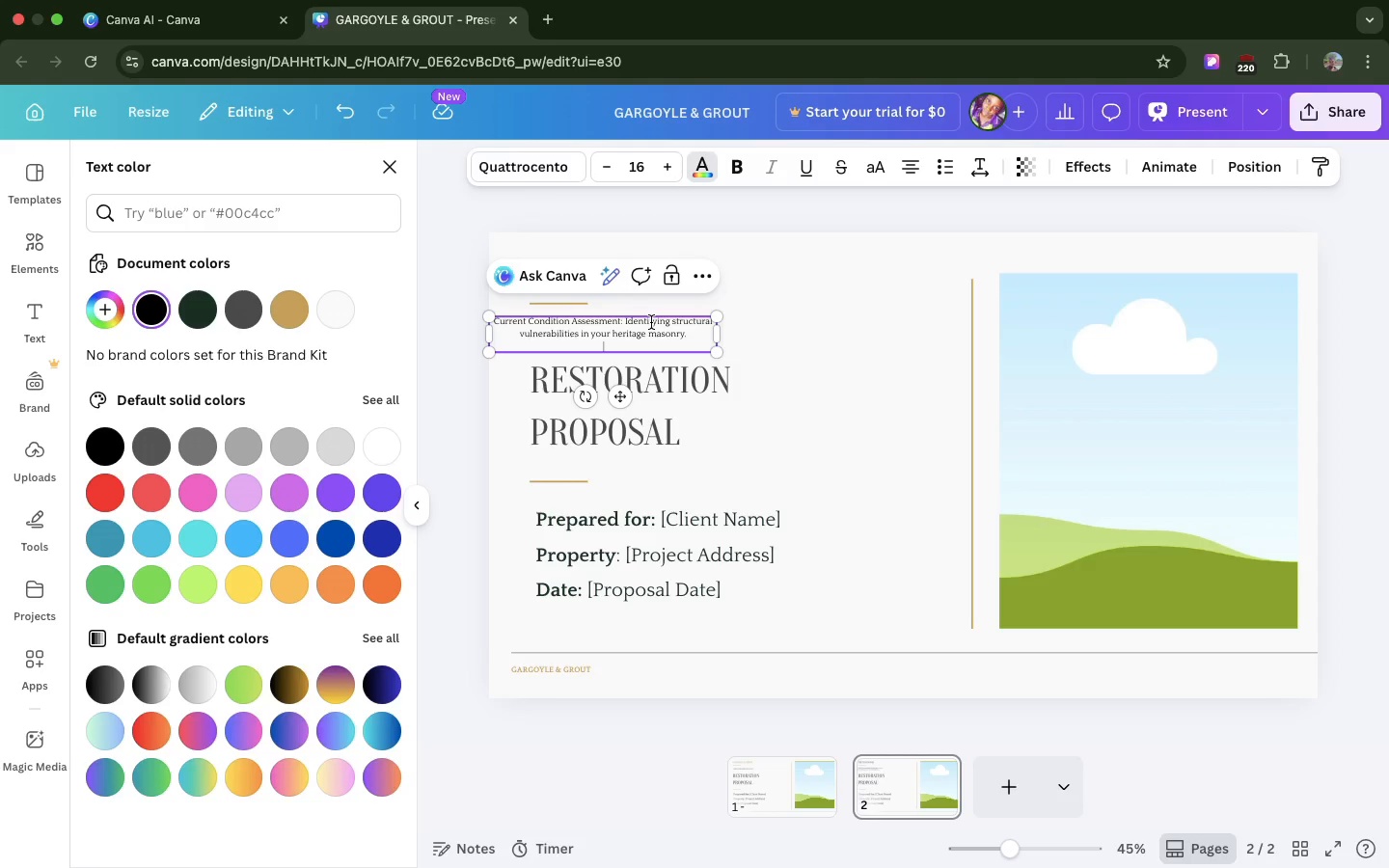 
key(Meta+V)
 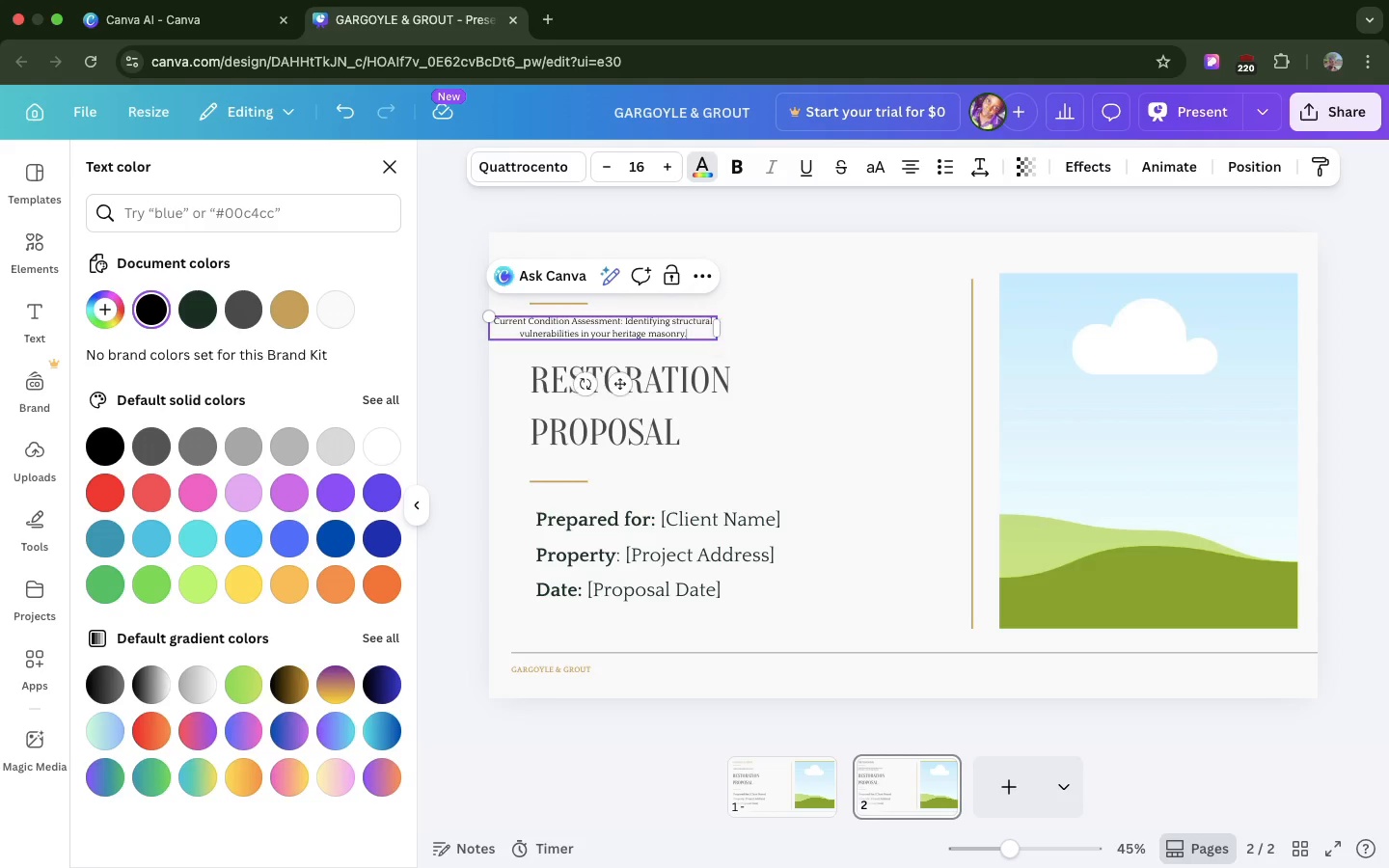 
key(Backspace)
 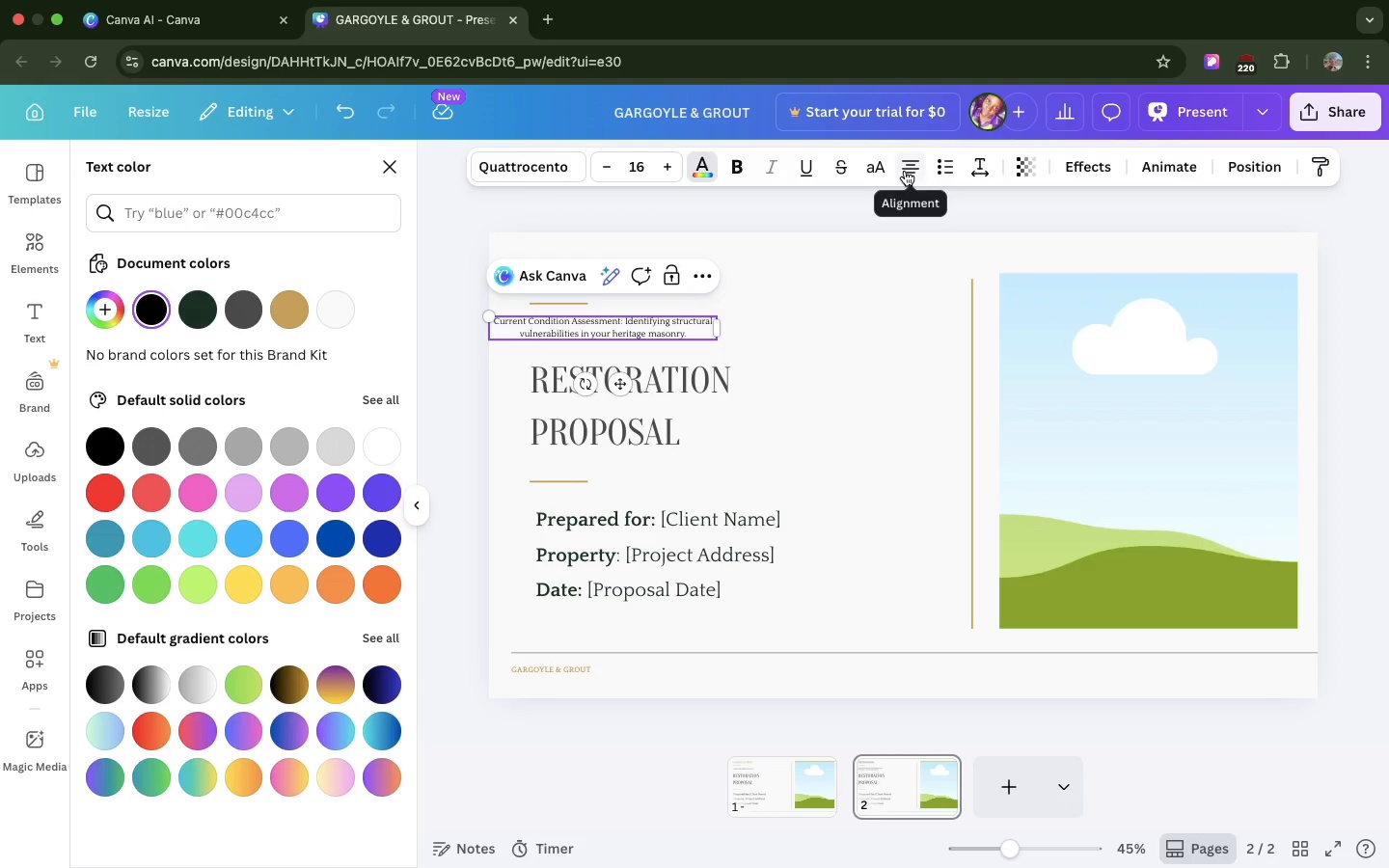 
left_click([905, 171])
 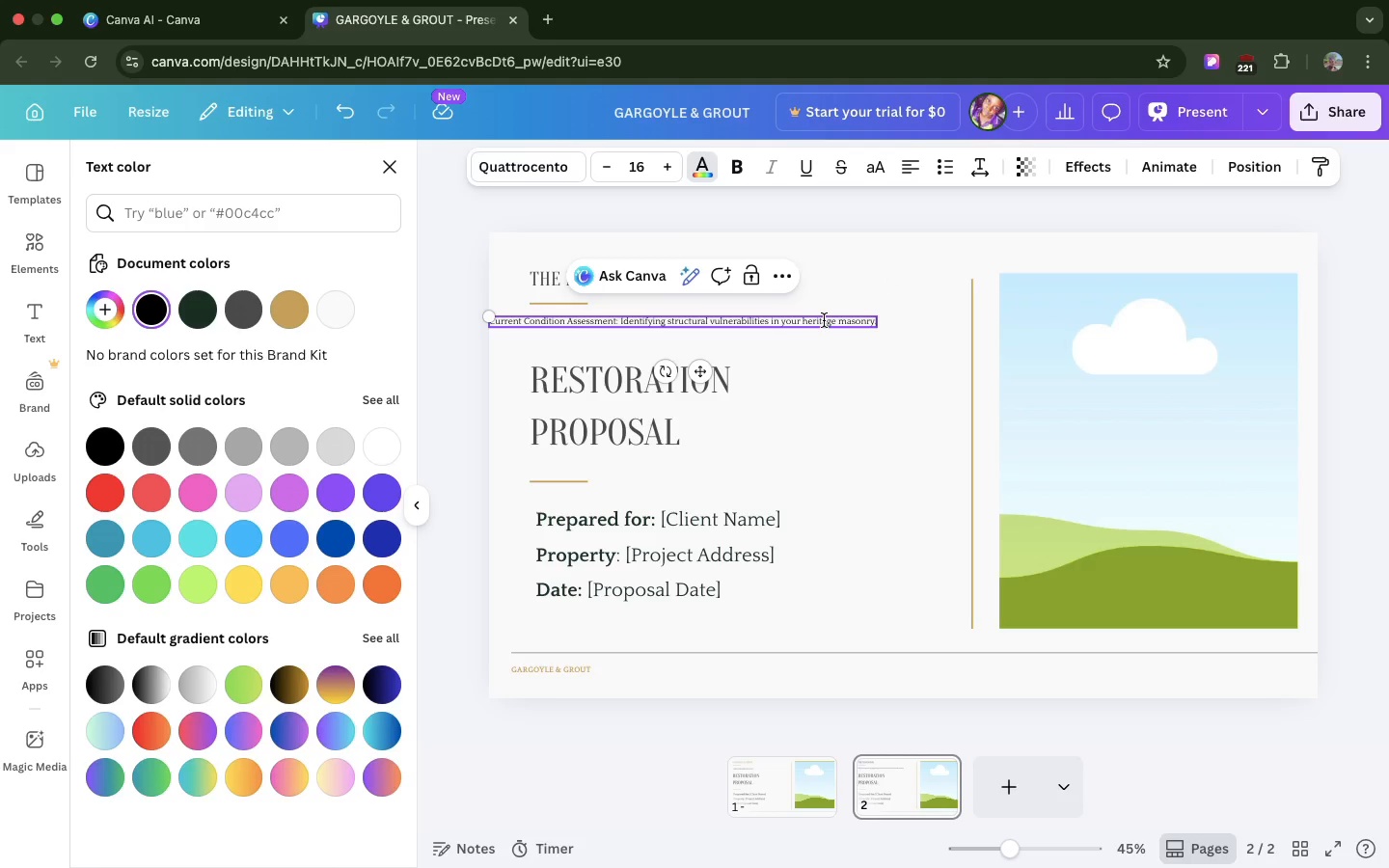 
wait(5.27)
 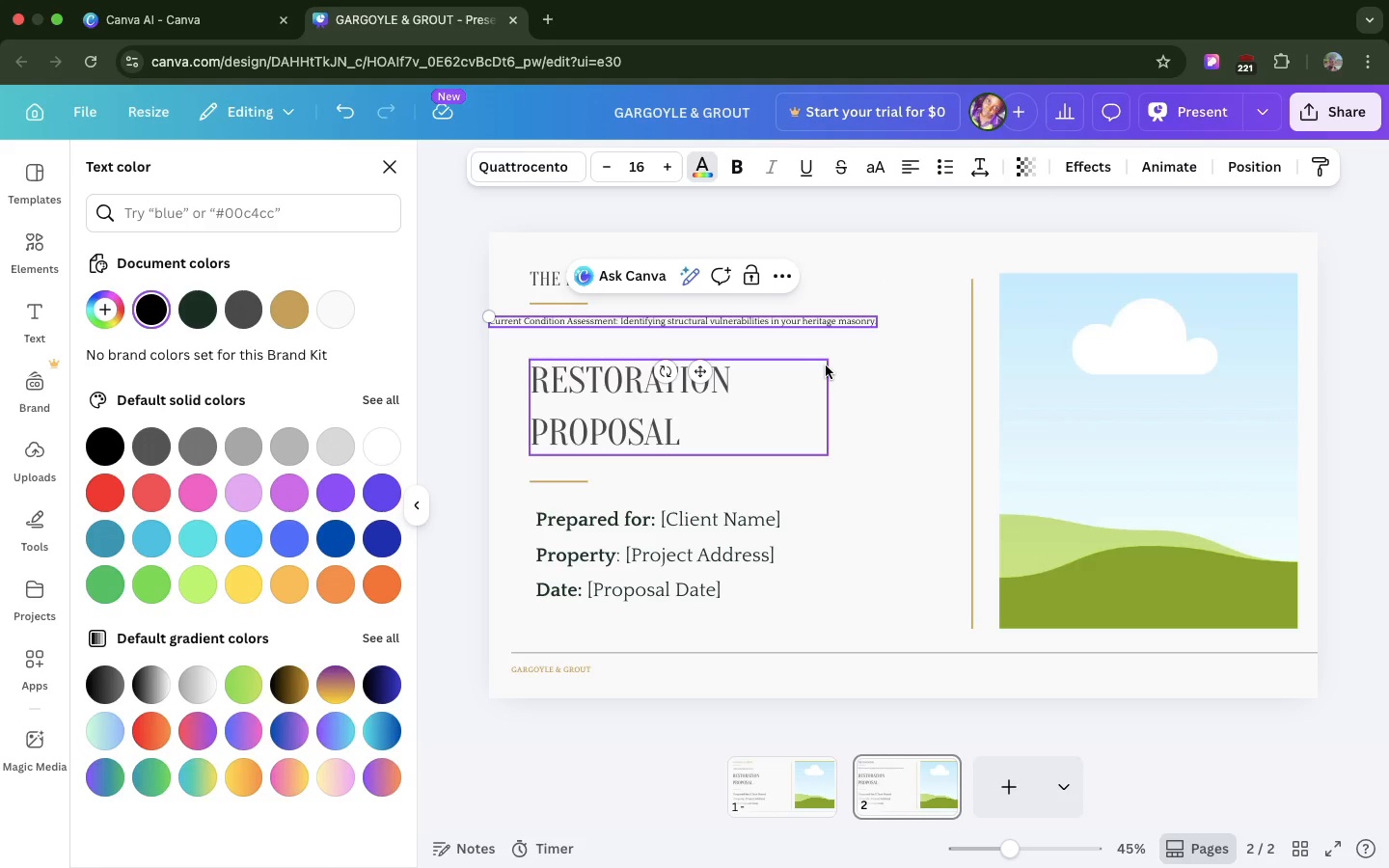 
left_click([905, 292])
 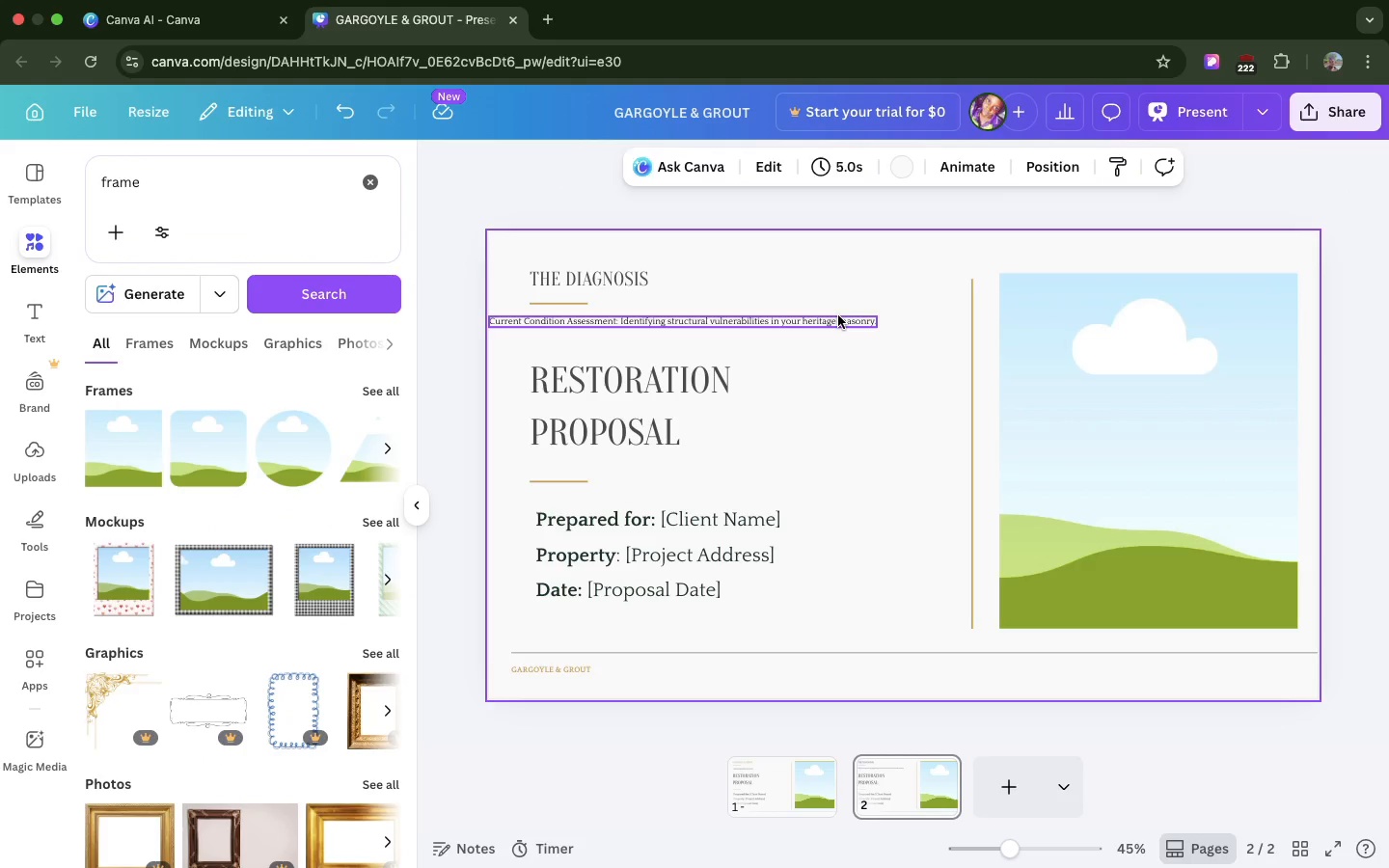 
left_click_drag(start_coordinate=[838, 315], to_coordinate=[879, 319])
 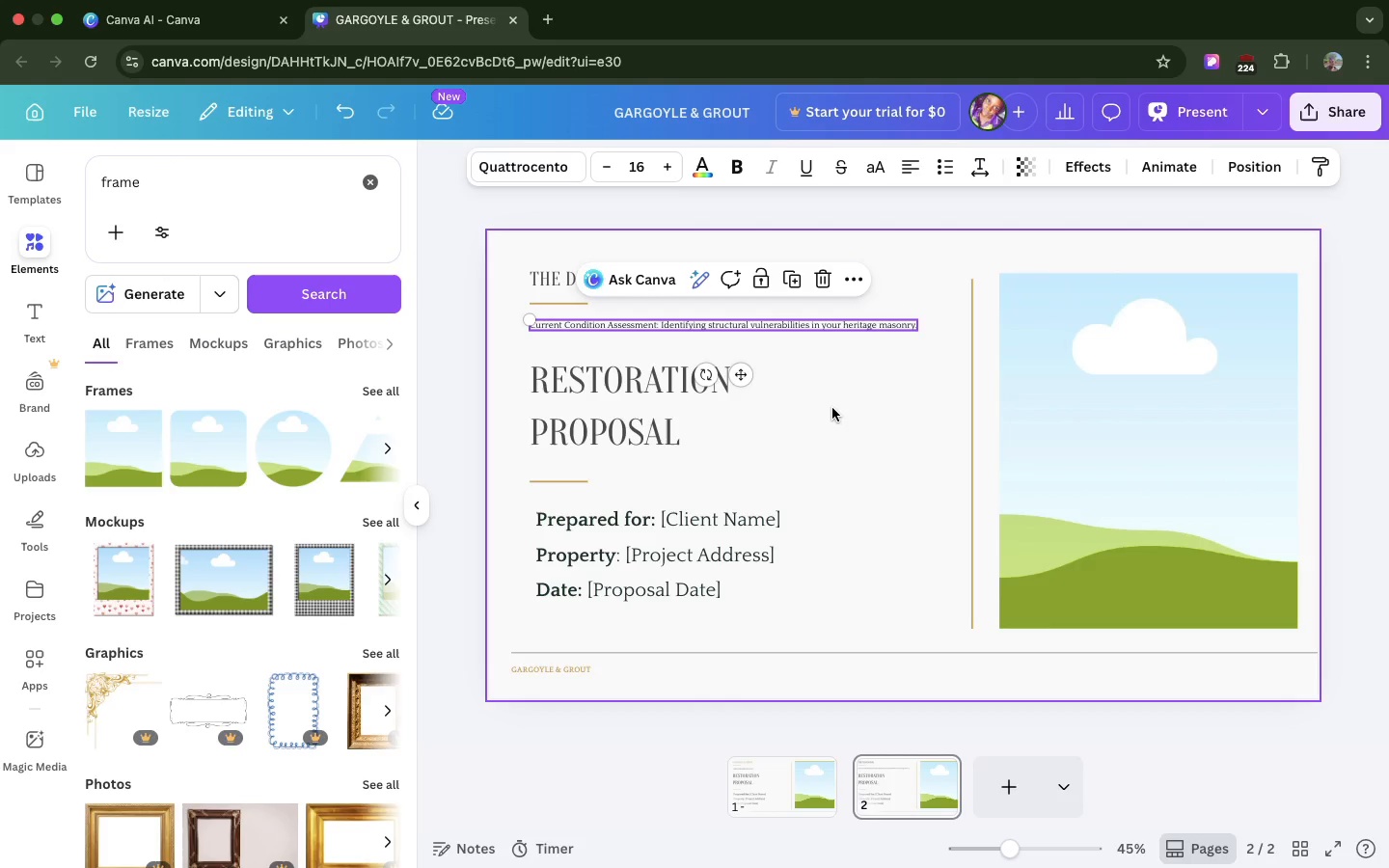 
wait(6.0)
 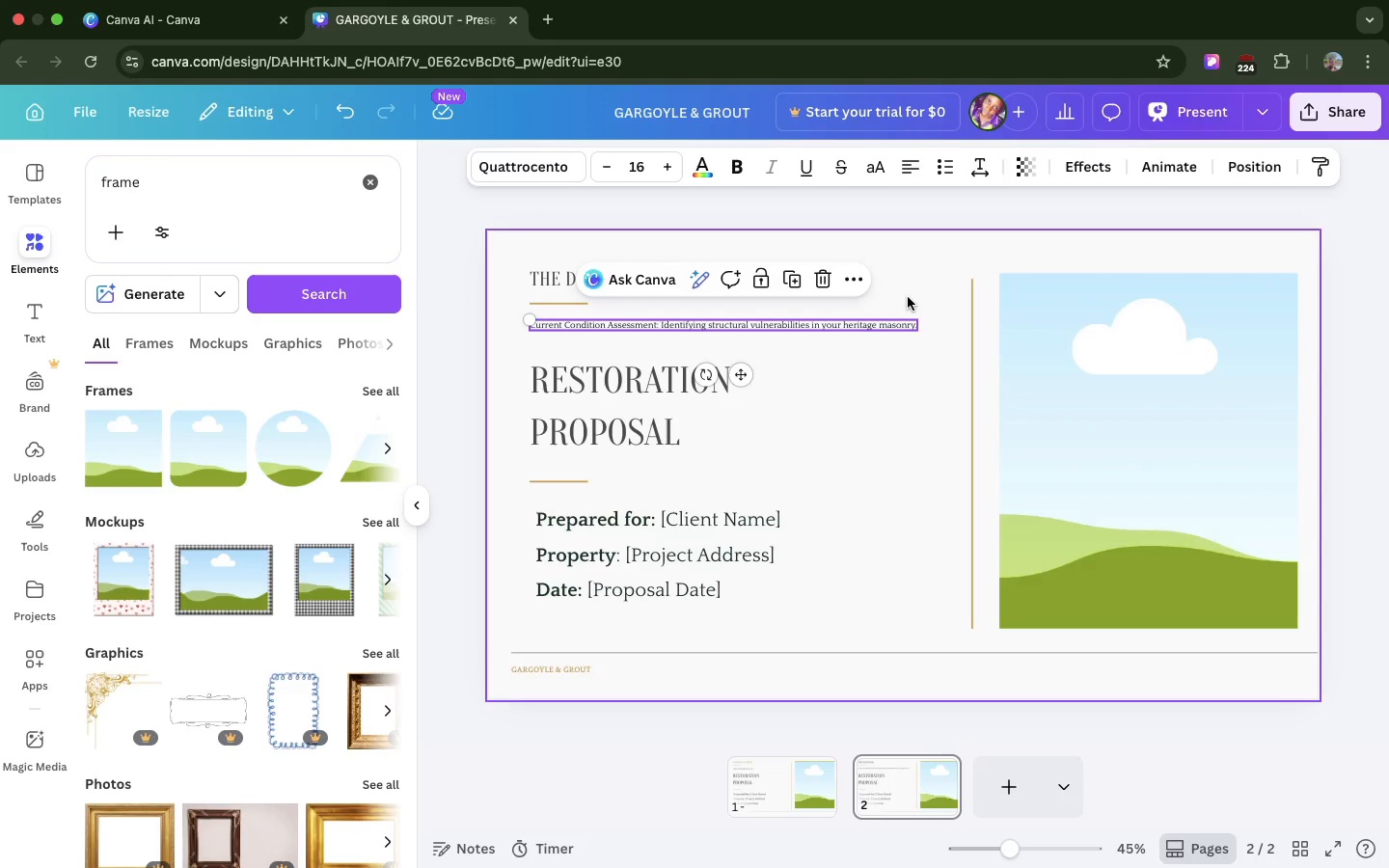 
left_click([667, 357])
 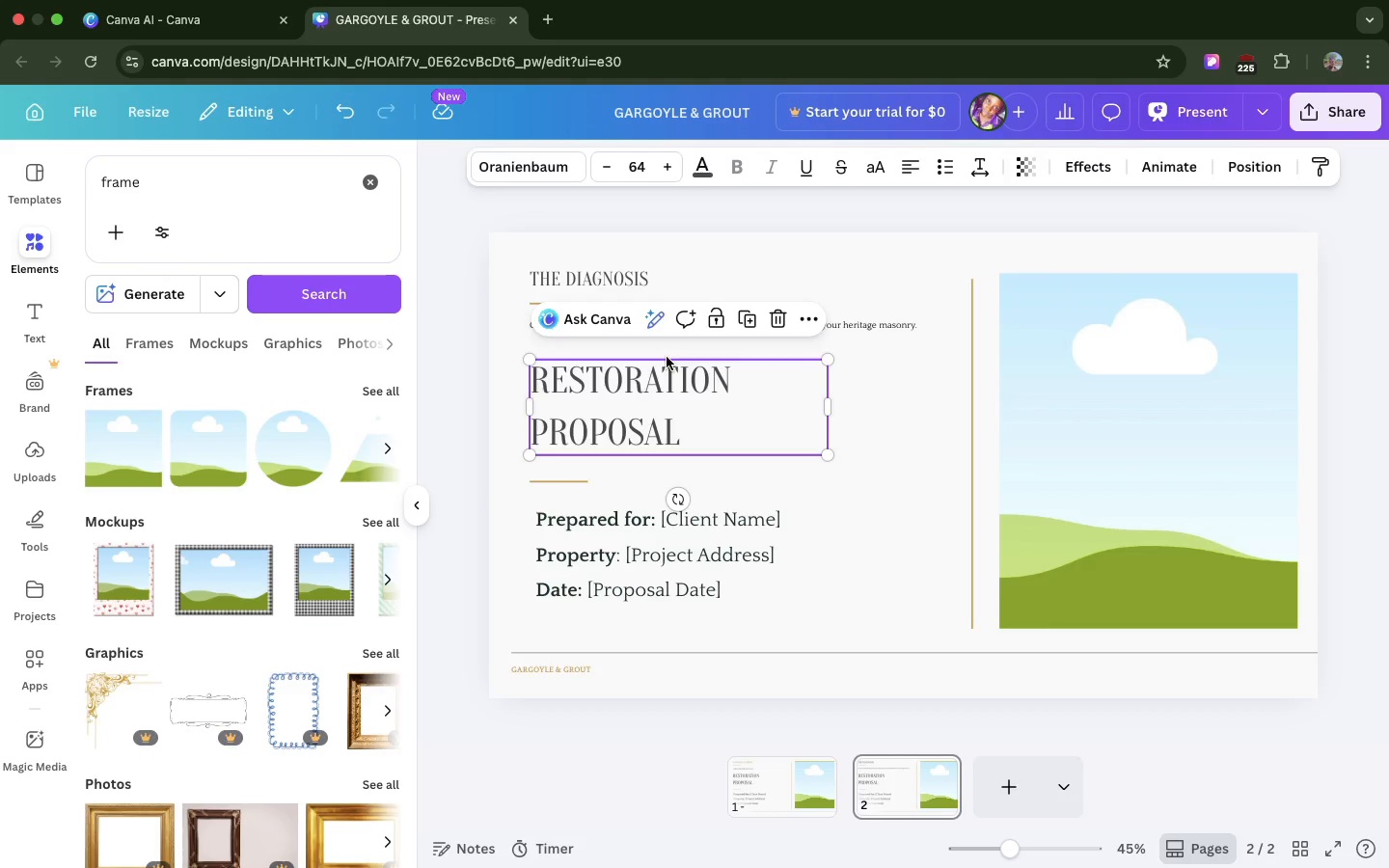 
key(Backspace)
 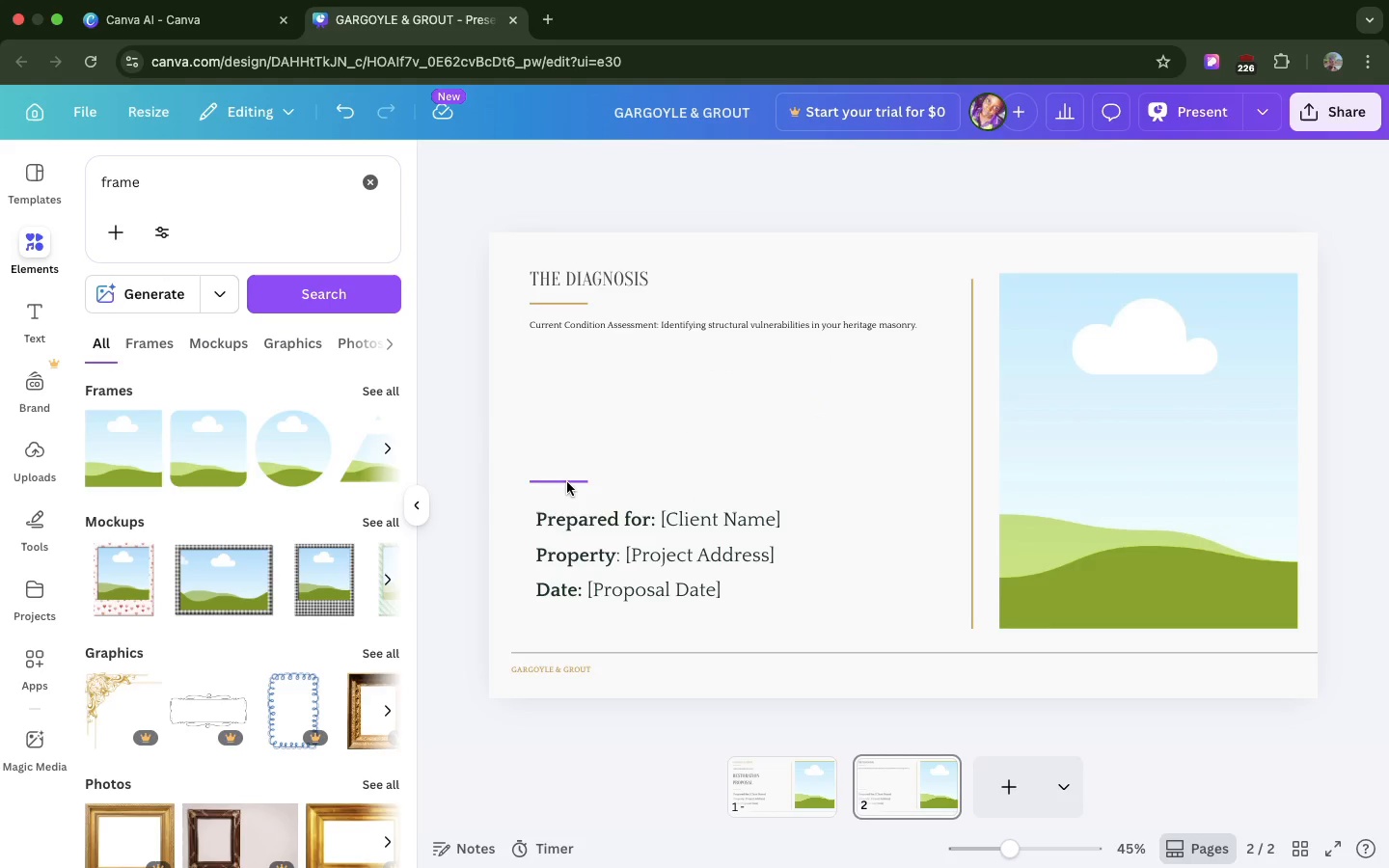 
left_click([567, 482])
 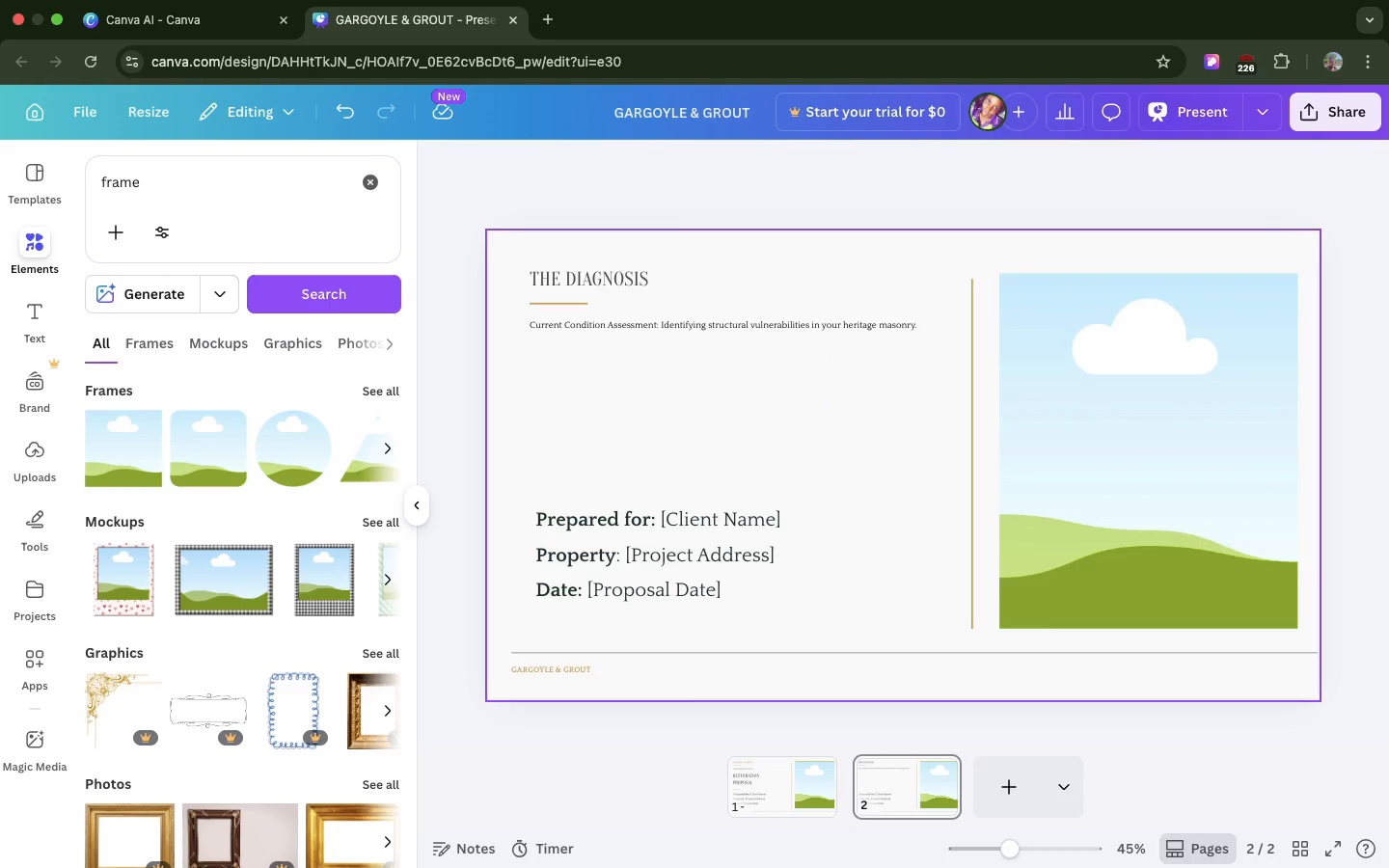 
key(Backspace)
 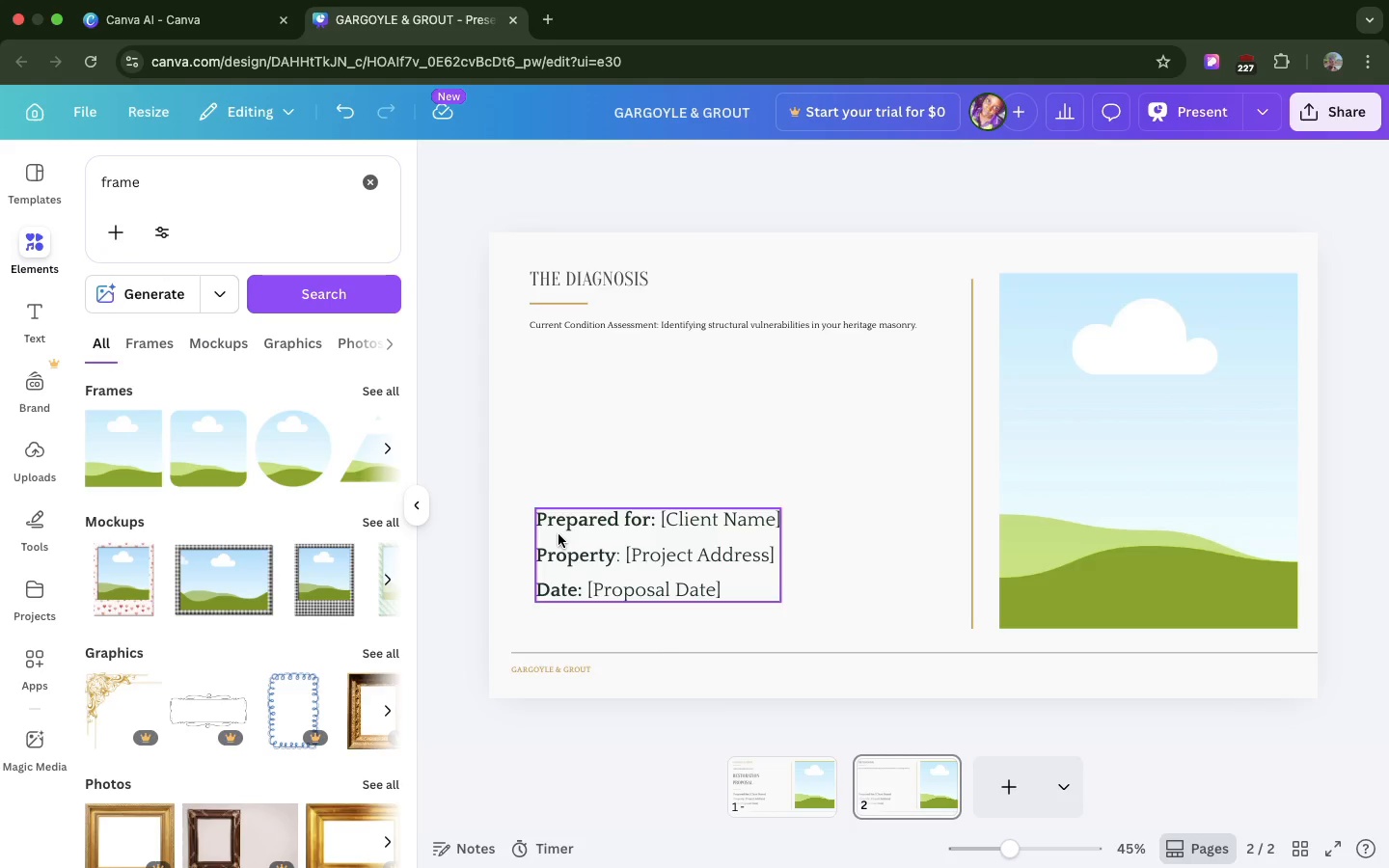 
left_click([558, 534])
 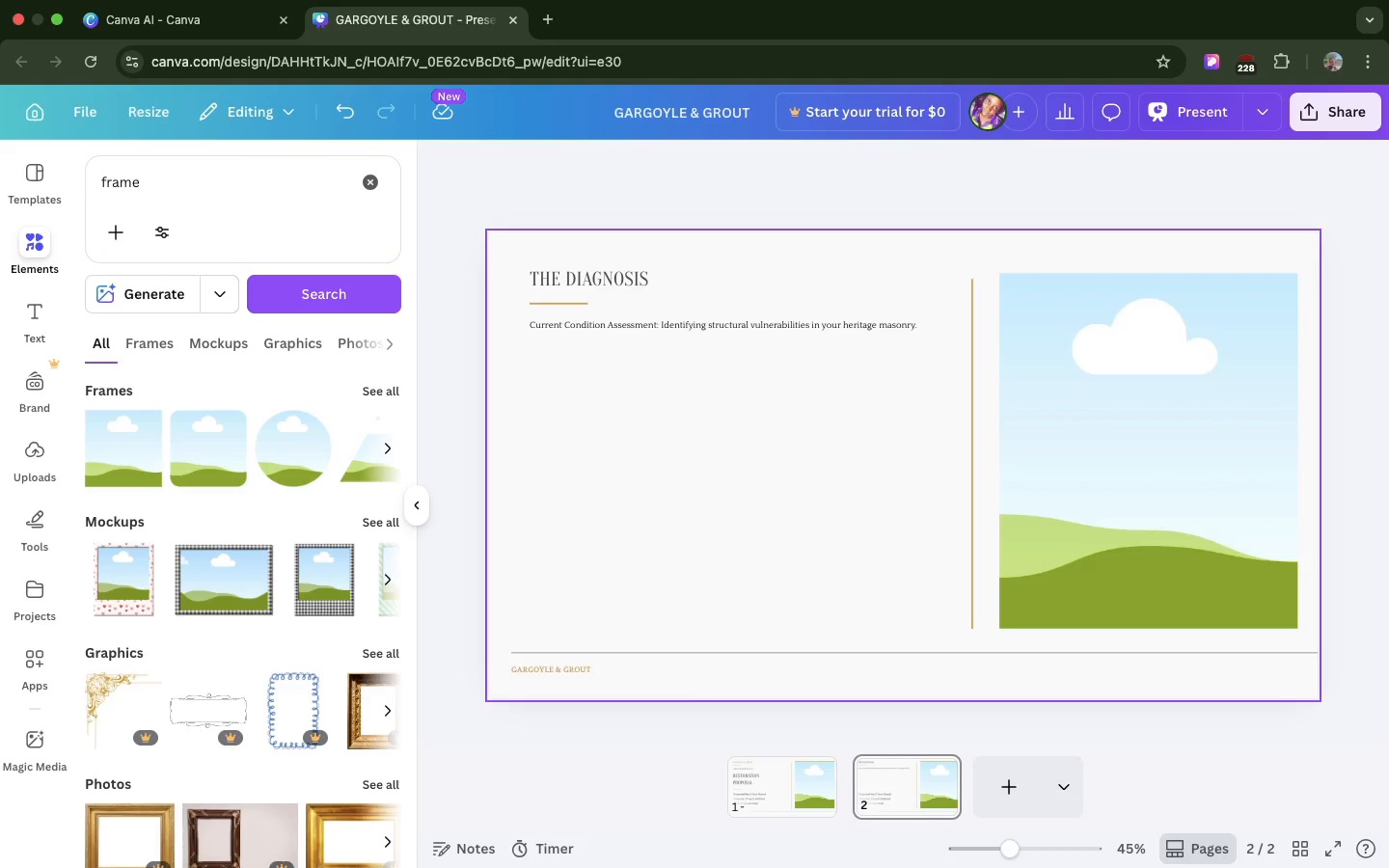 
key(Backspace)
 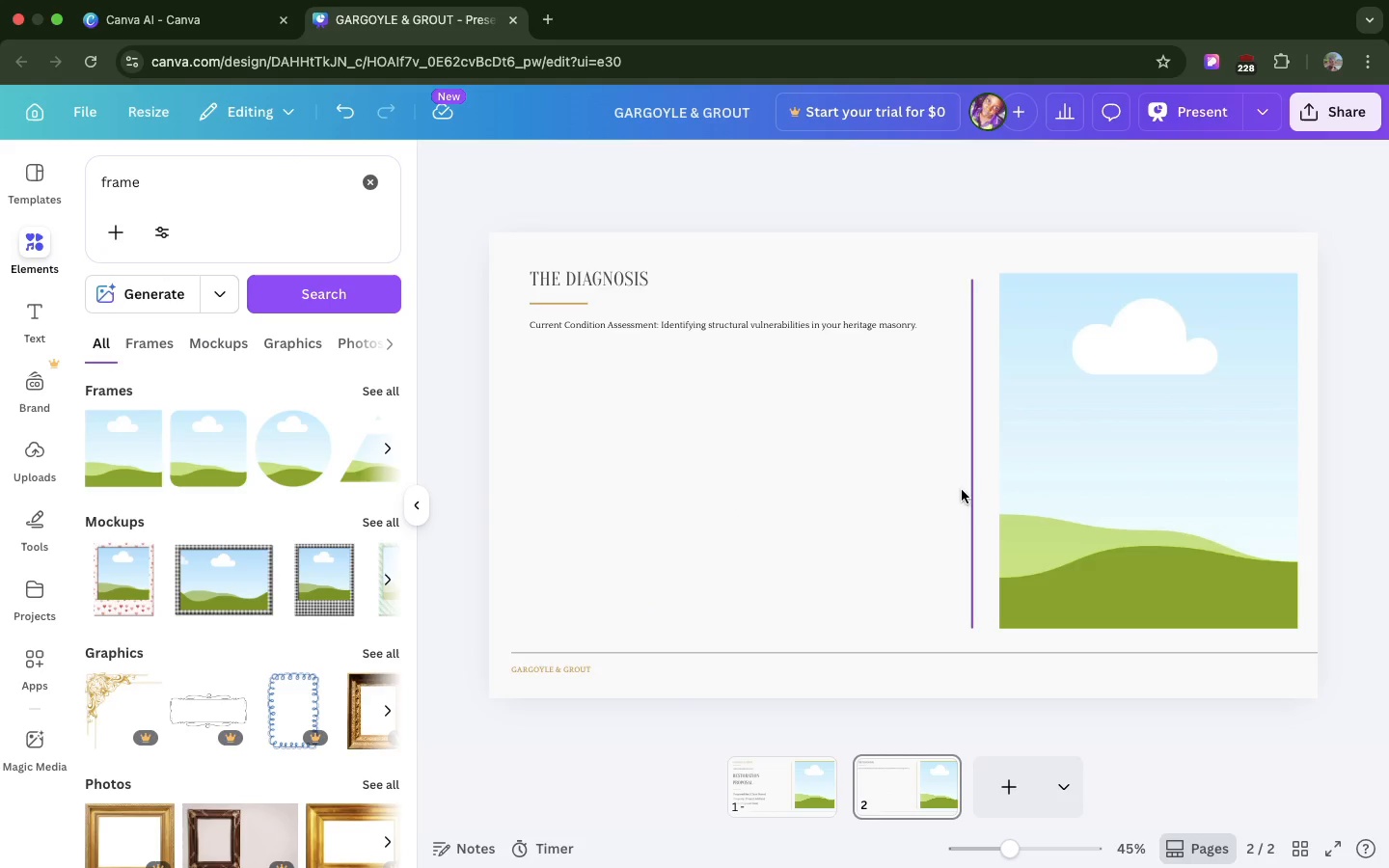 
left_click([965, 491])
 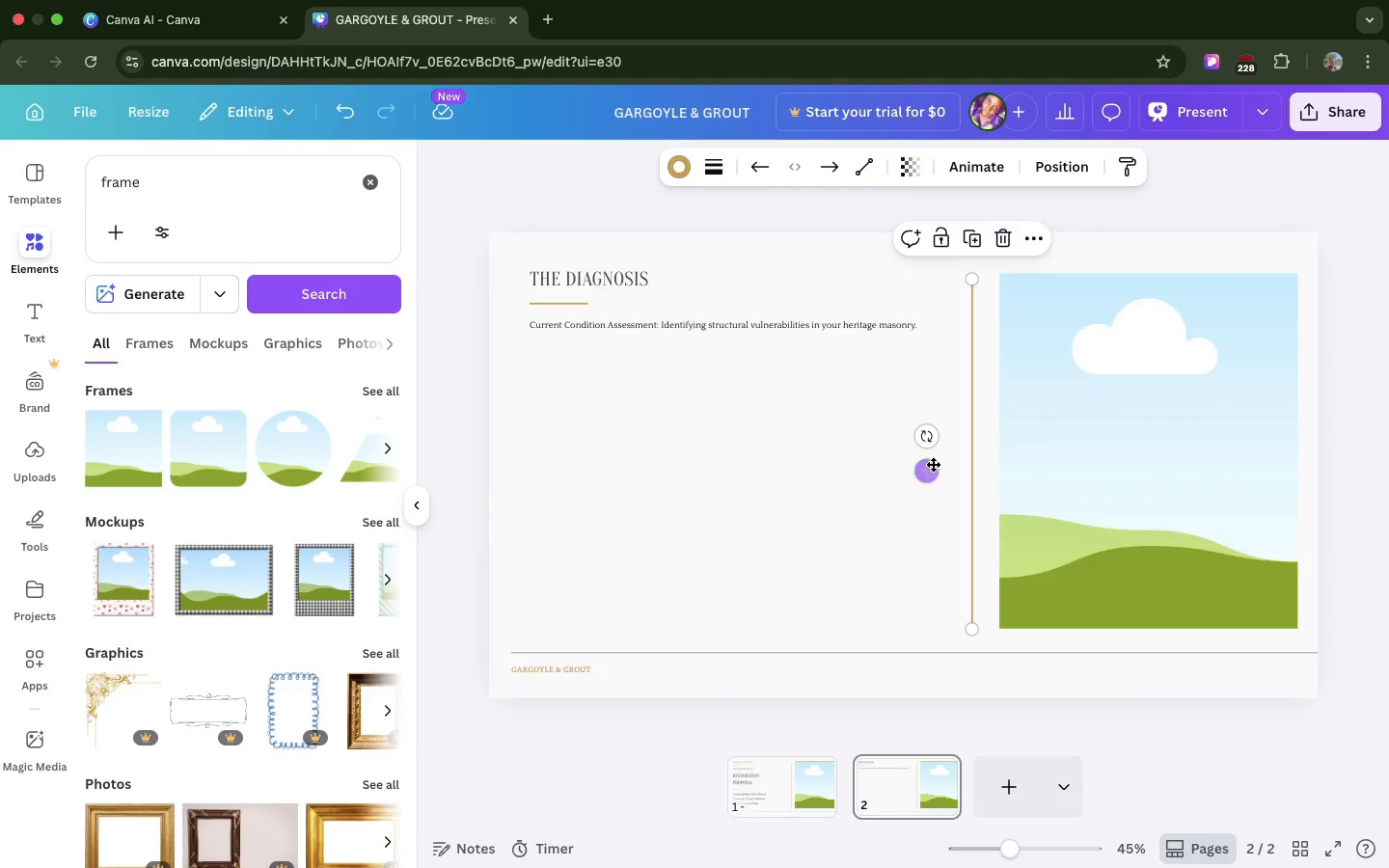 
mouse_move([925, 444])
 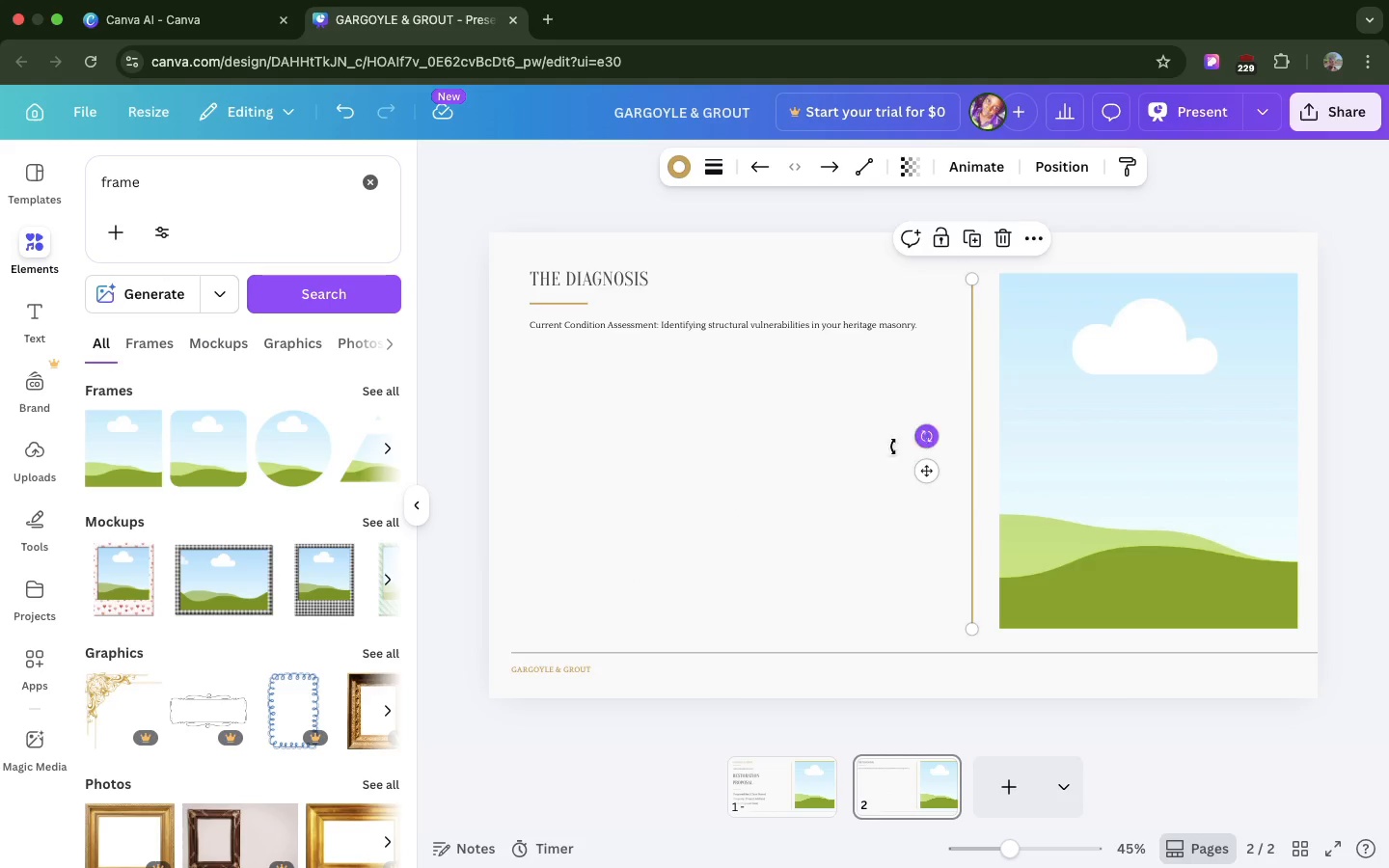 
left_click_drag(start_coordinate=[924, 441], to_coordinate=[955, 867])
 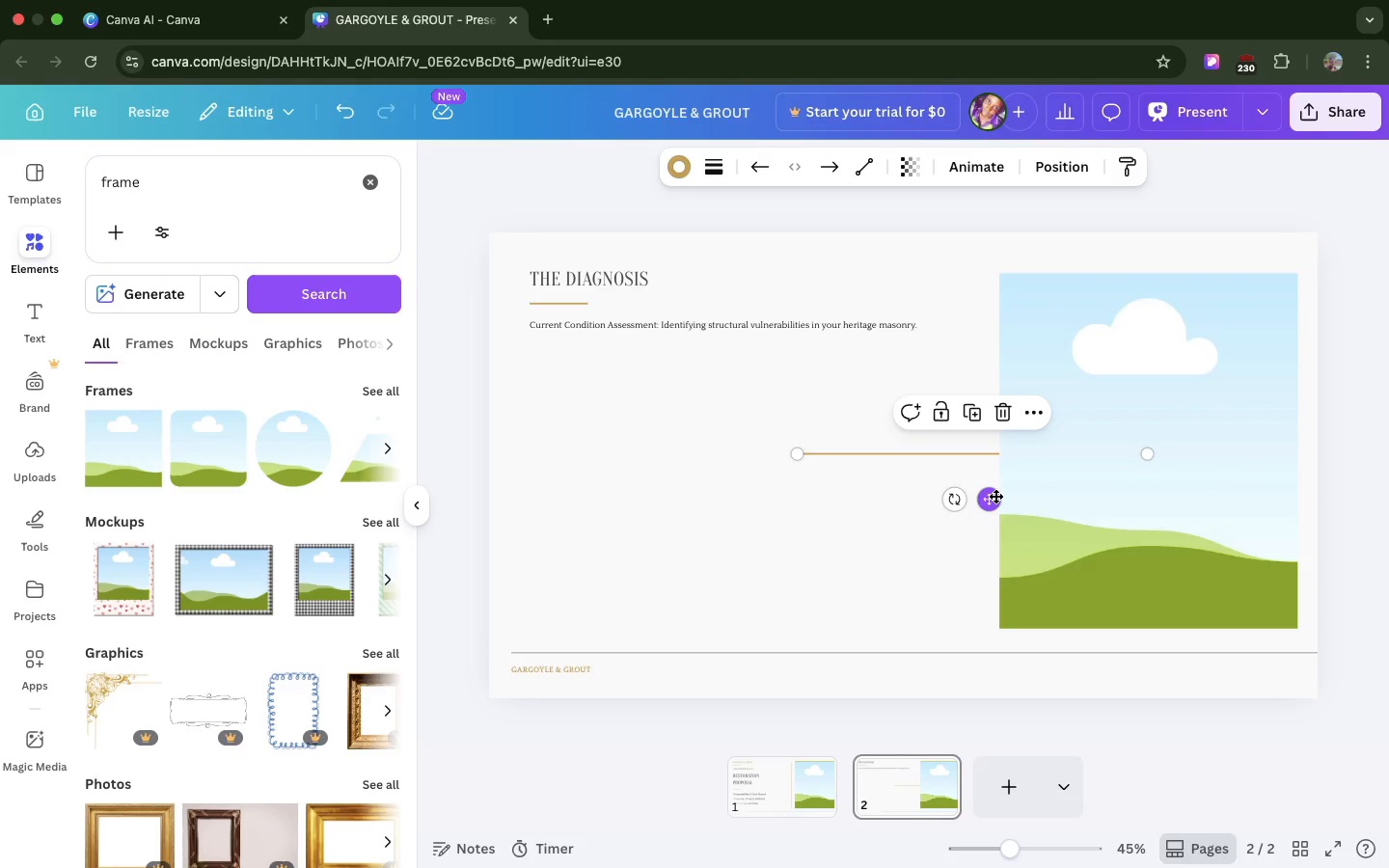 
left_click_drag(start_coordinate=[995, 496], to_coordinate=[721, 553])
 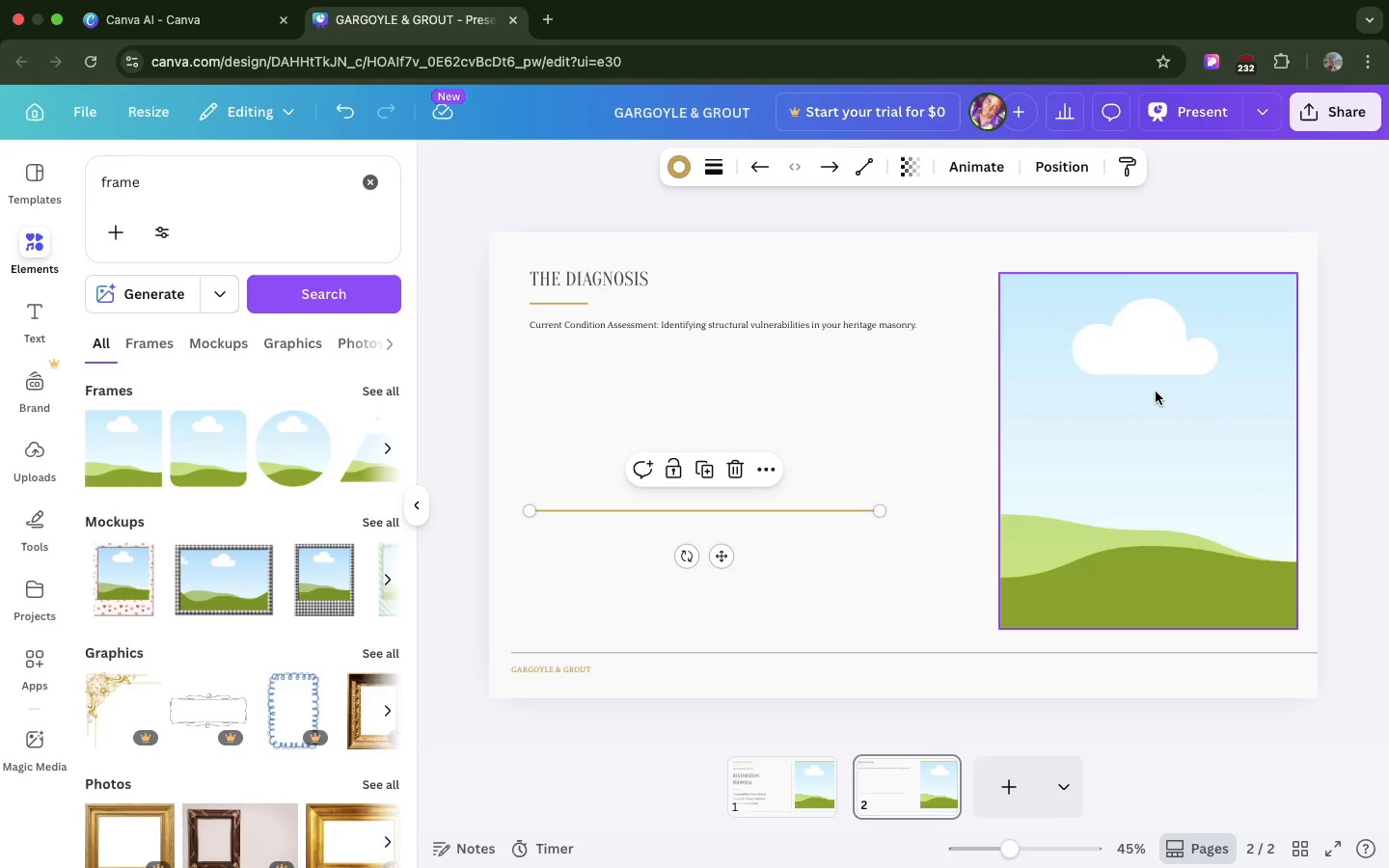 
left_click([1159, 394])
 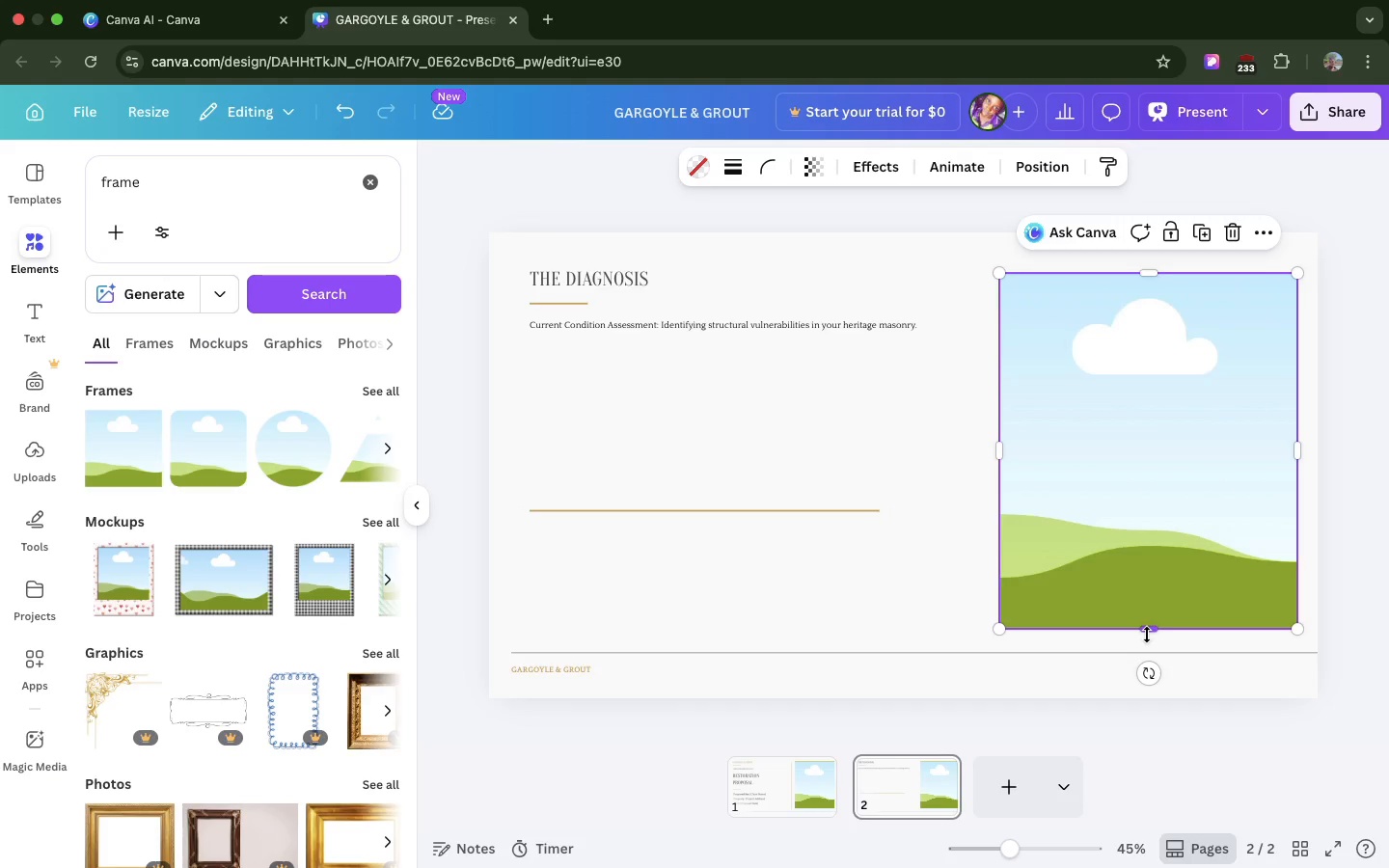 
left_click_drag(start_coordinate=[1147, 635], to_coordinate=[1142, 512])
 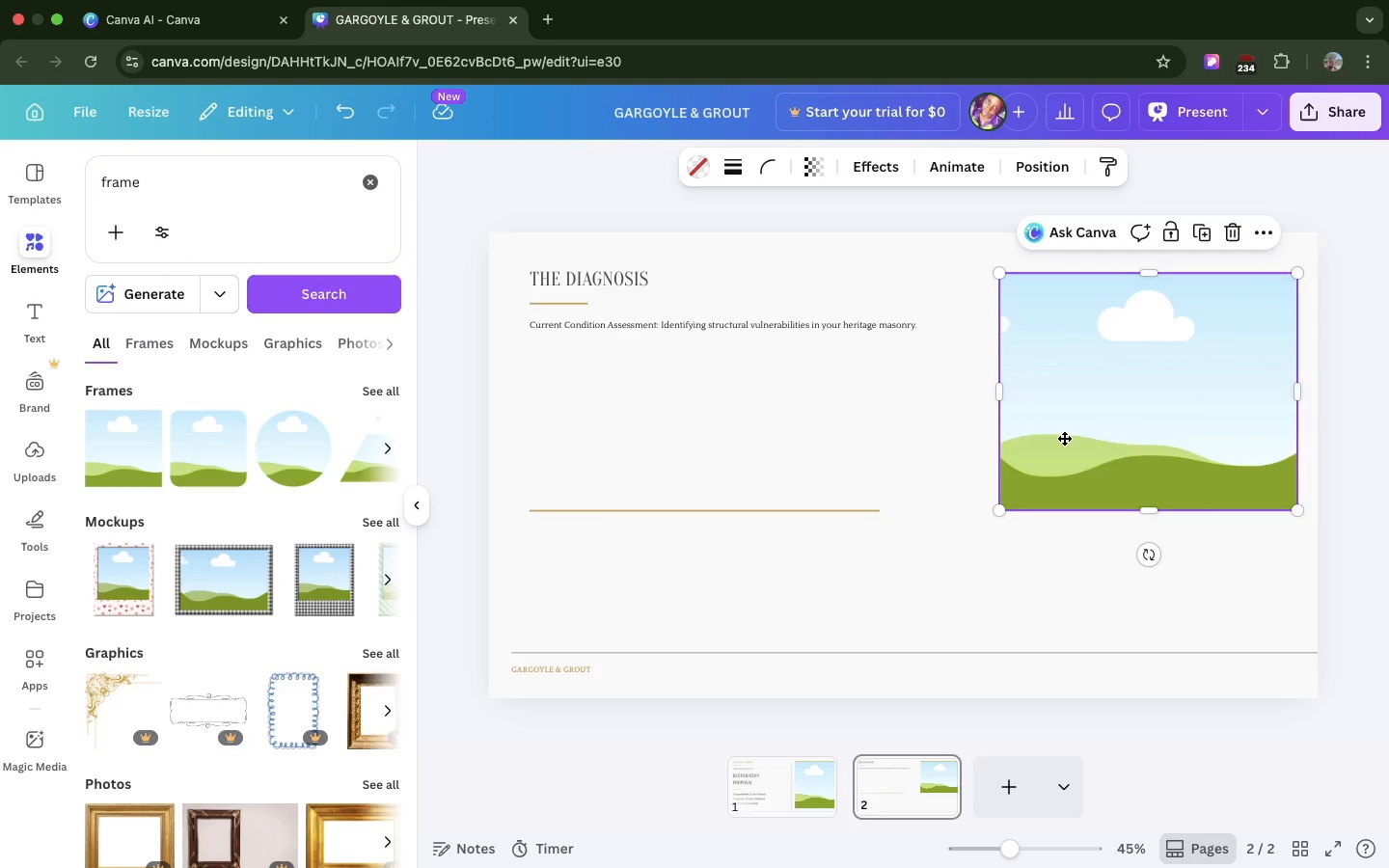 
left_click_drag(start_coordinate=[1132, 437], to_coordinate=[1061, 459])
 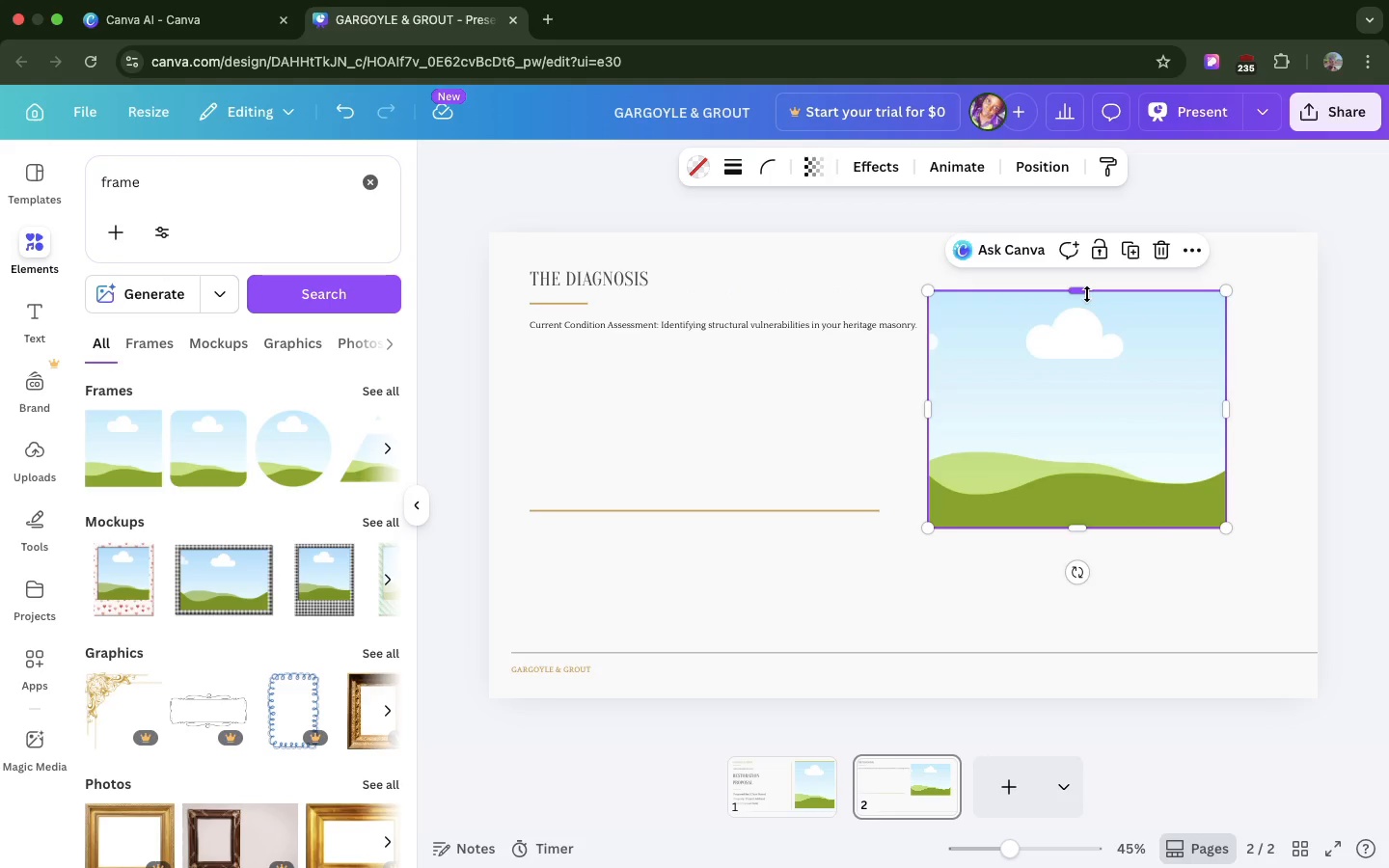 
left_click_drag(start_coordinate=[1087, 294], to_coordinate=[1092, 347])
 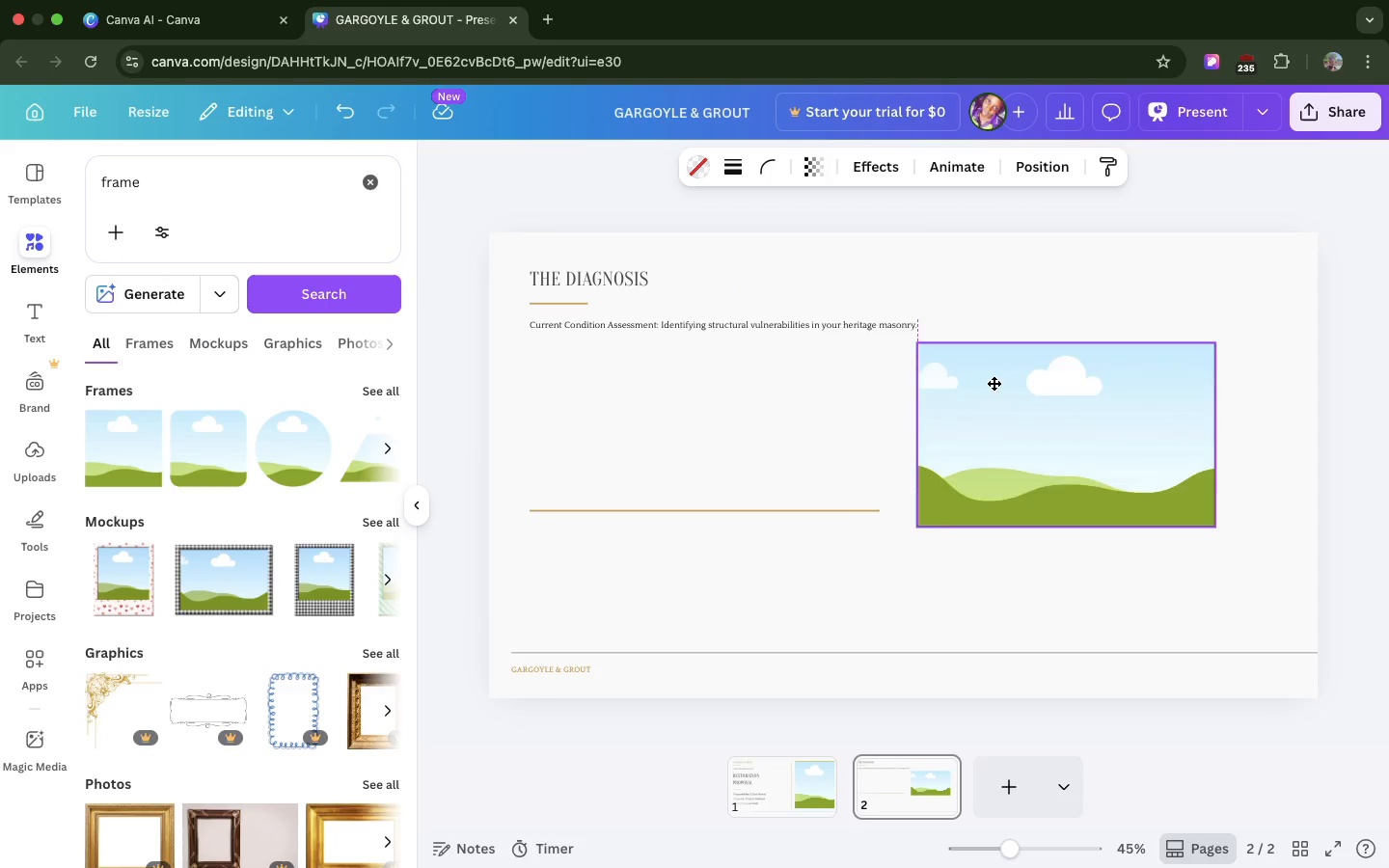 
left_click_drag(start_coordinate=[1081, 397], to_coordinate=[1014, 406])
 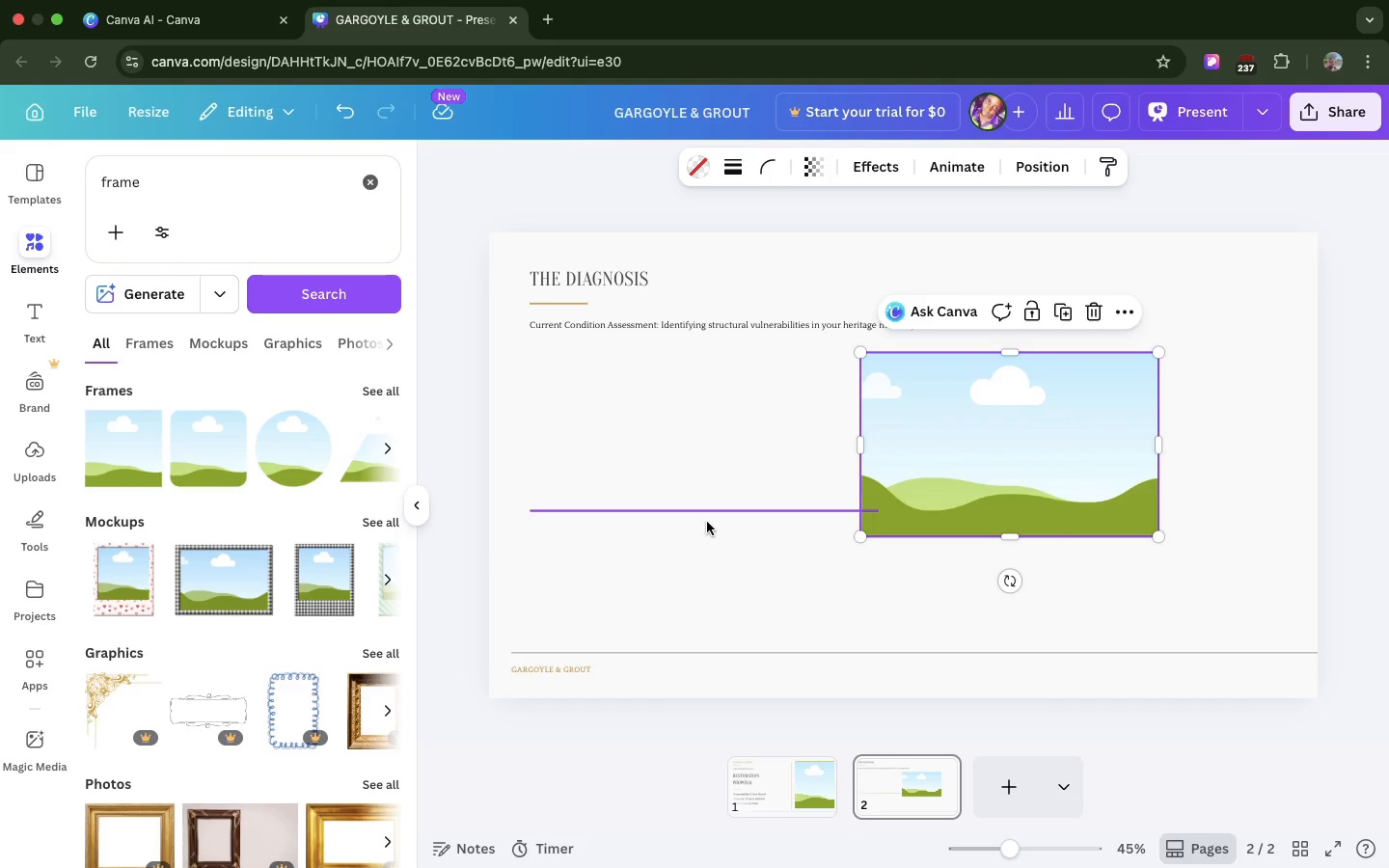 
left_click_drag(start_coordinate=[707, 522], to_coordinate=[704, 542])
 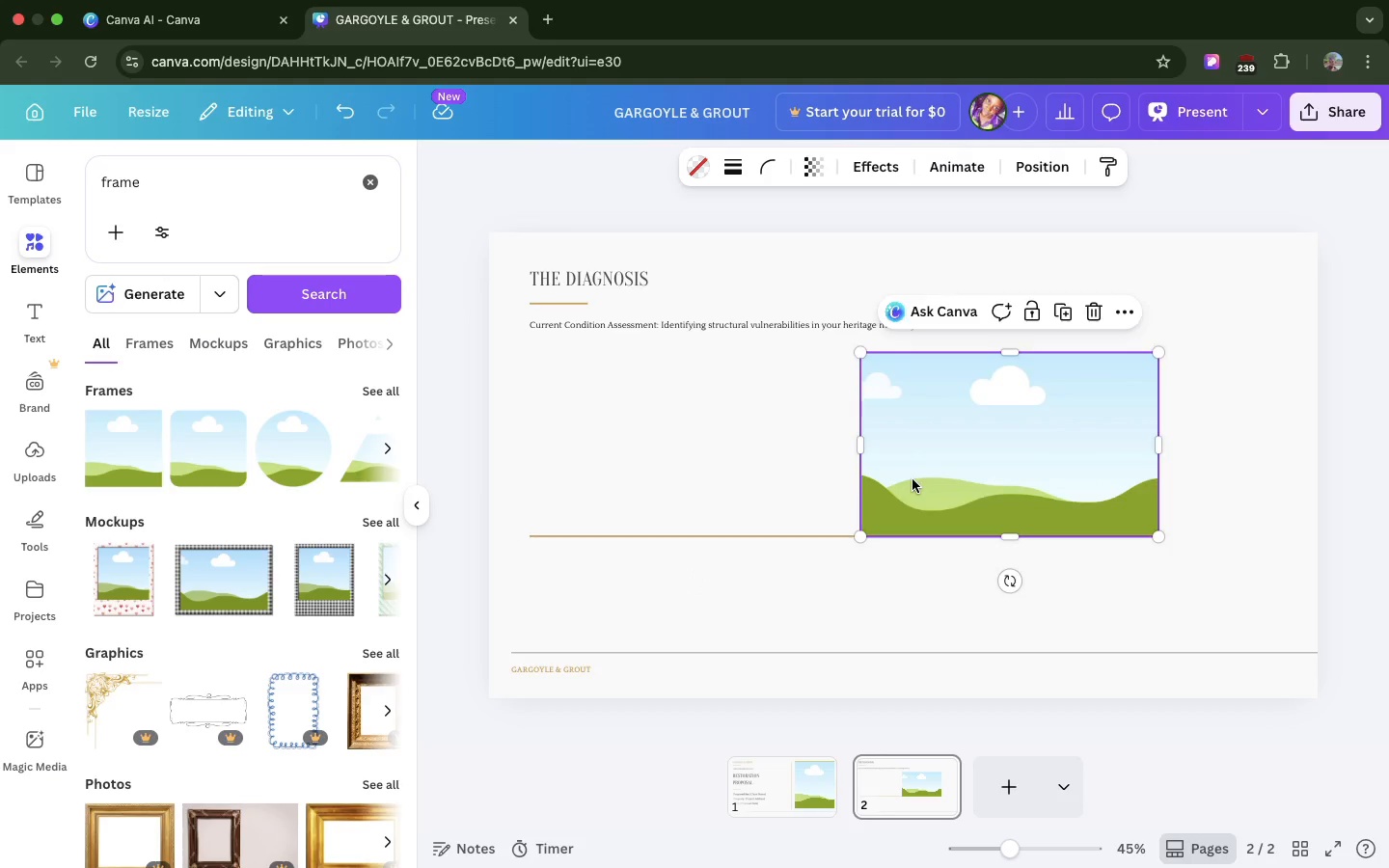 
left_click_drag(start_coordinate=[913, 479], to_coordinate=[586, 466])
 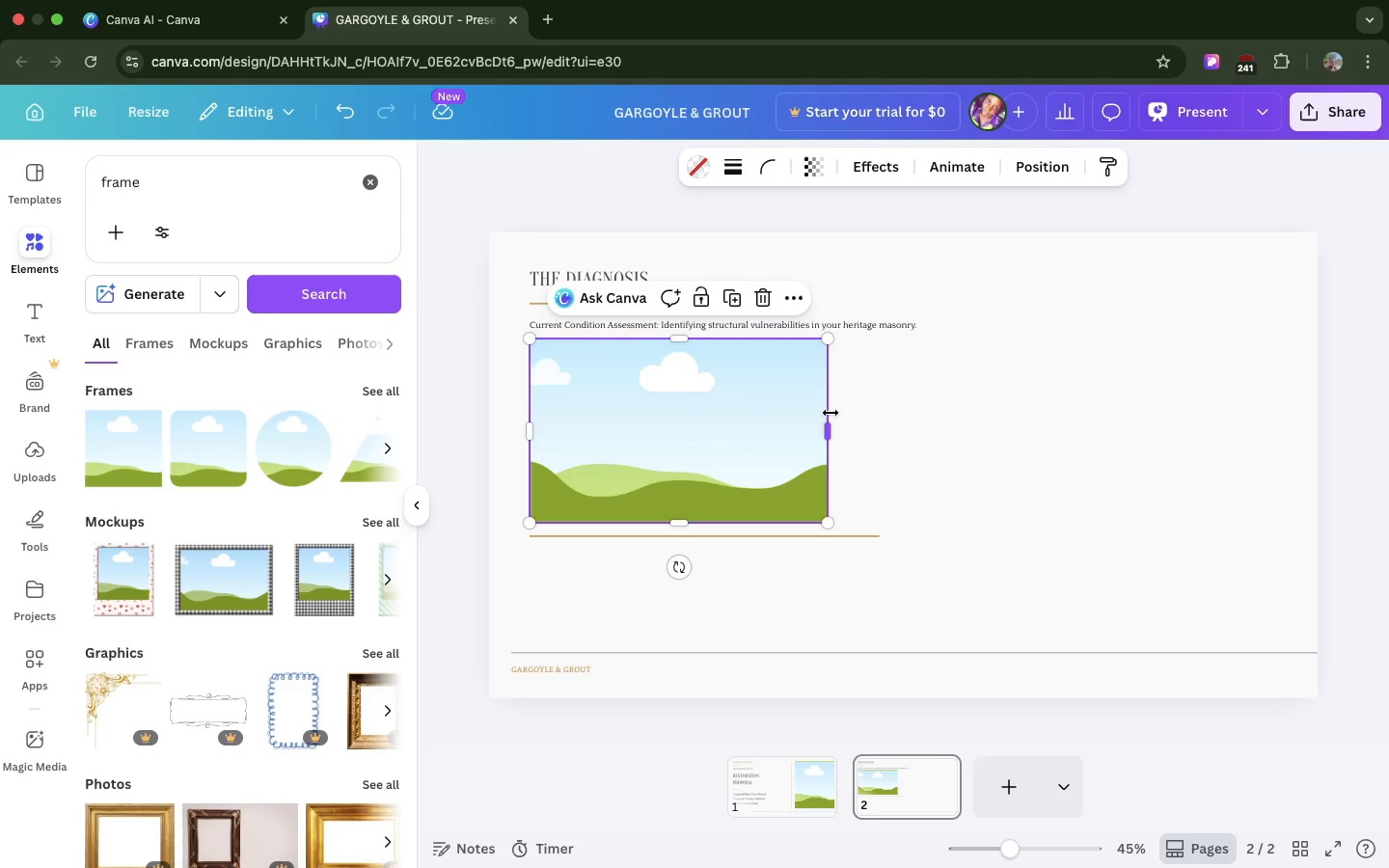 
left_click_drag(start_coordinate=[831, 413], to_coordinate=[885, 422])
 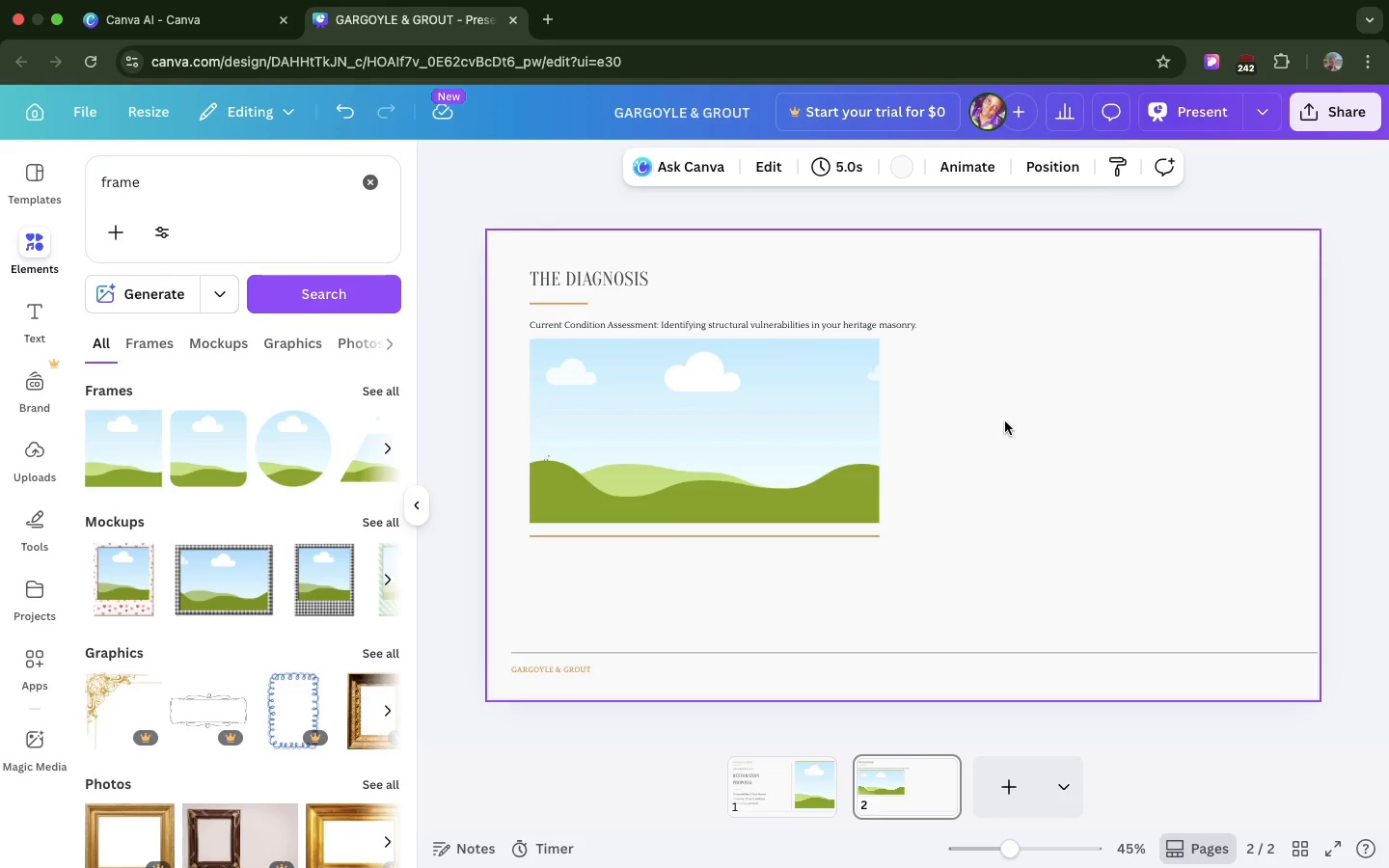 
left_click([1005, 421])
 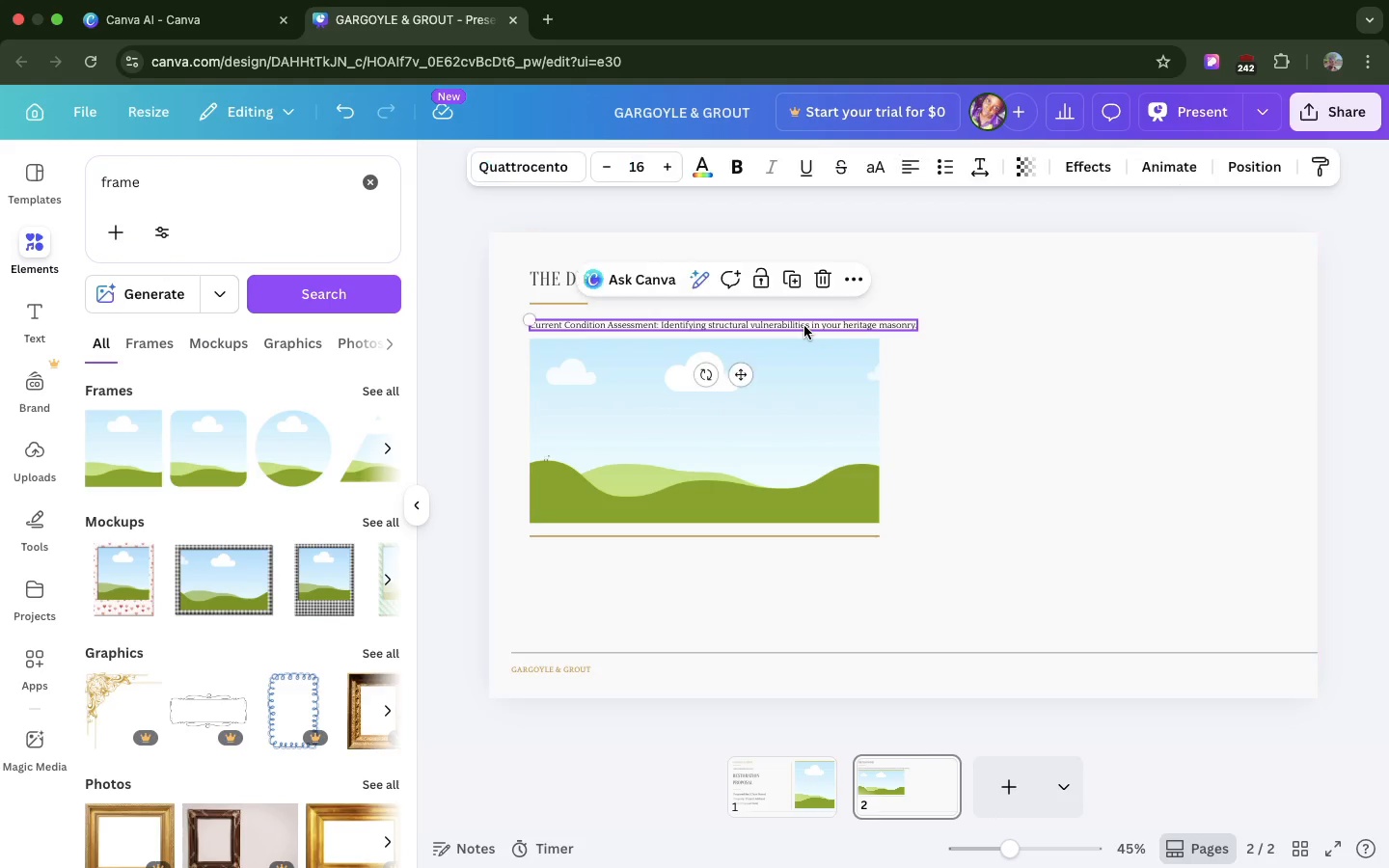 
left_click([804, 326])
 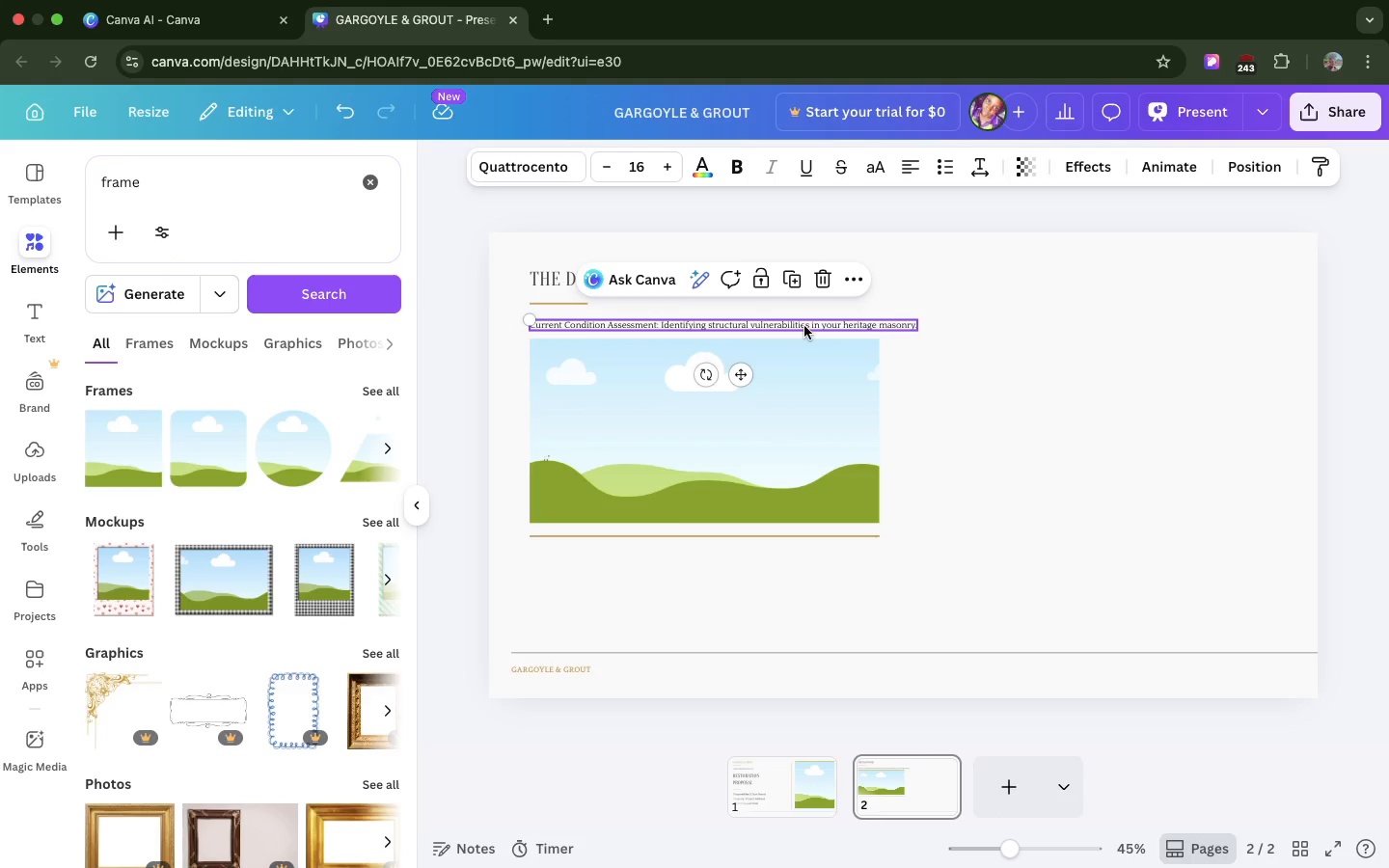 
key(Meta+D)
 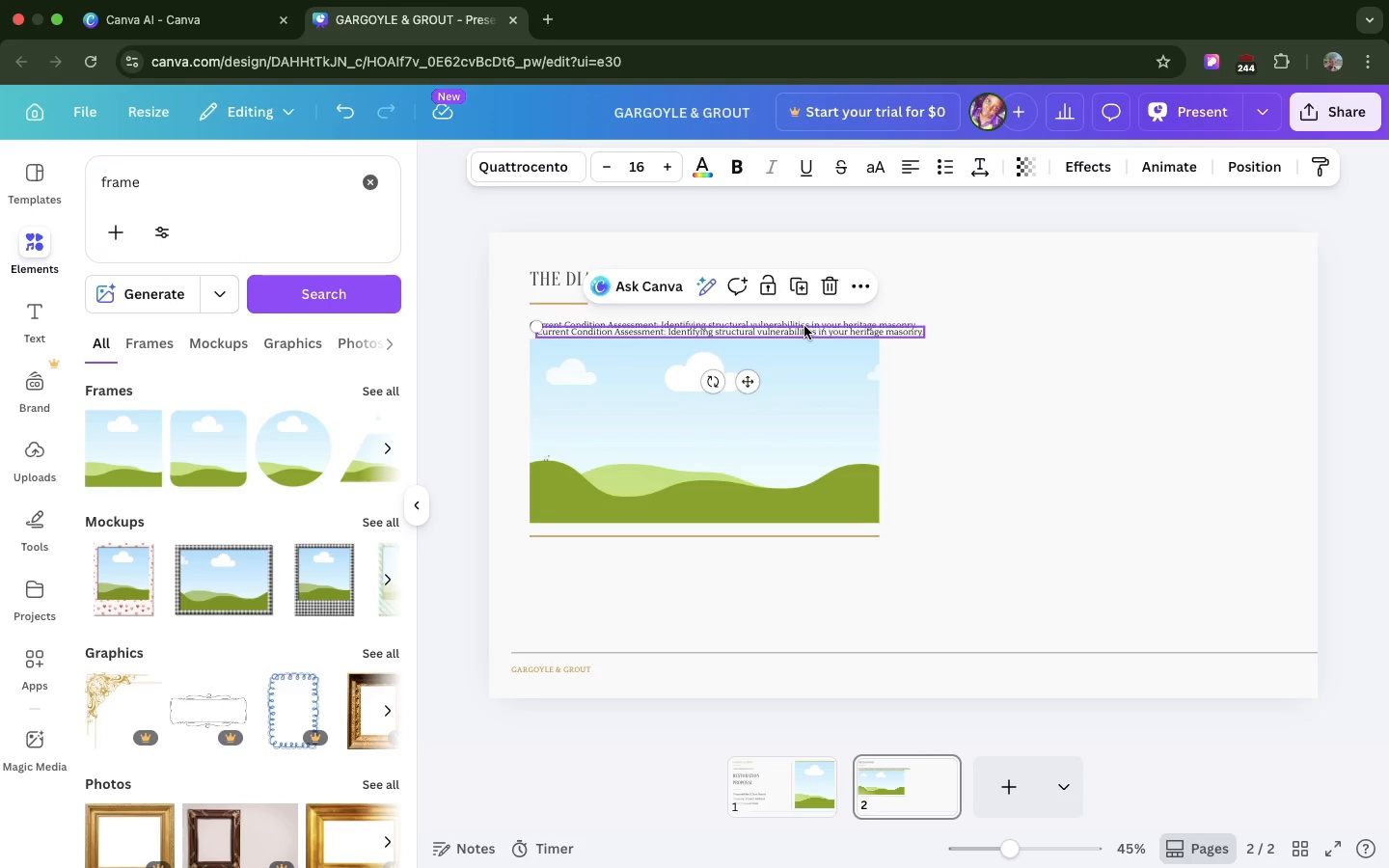 
left_click_drag(start_coordinate=[804, 326], to_coordinate=[794, 556])
 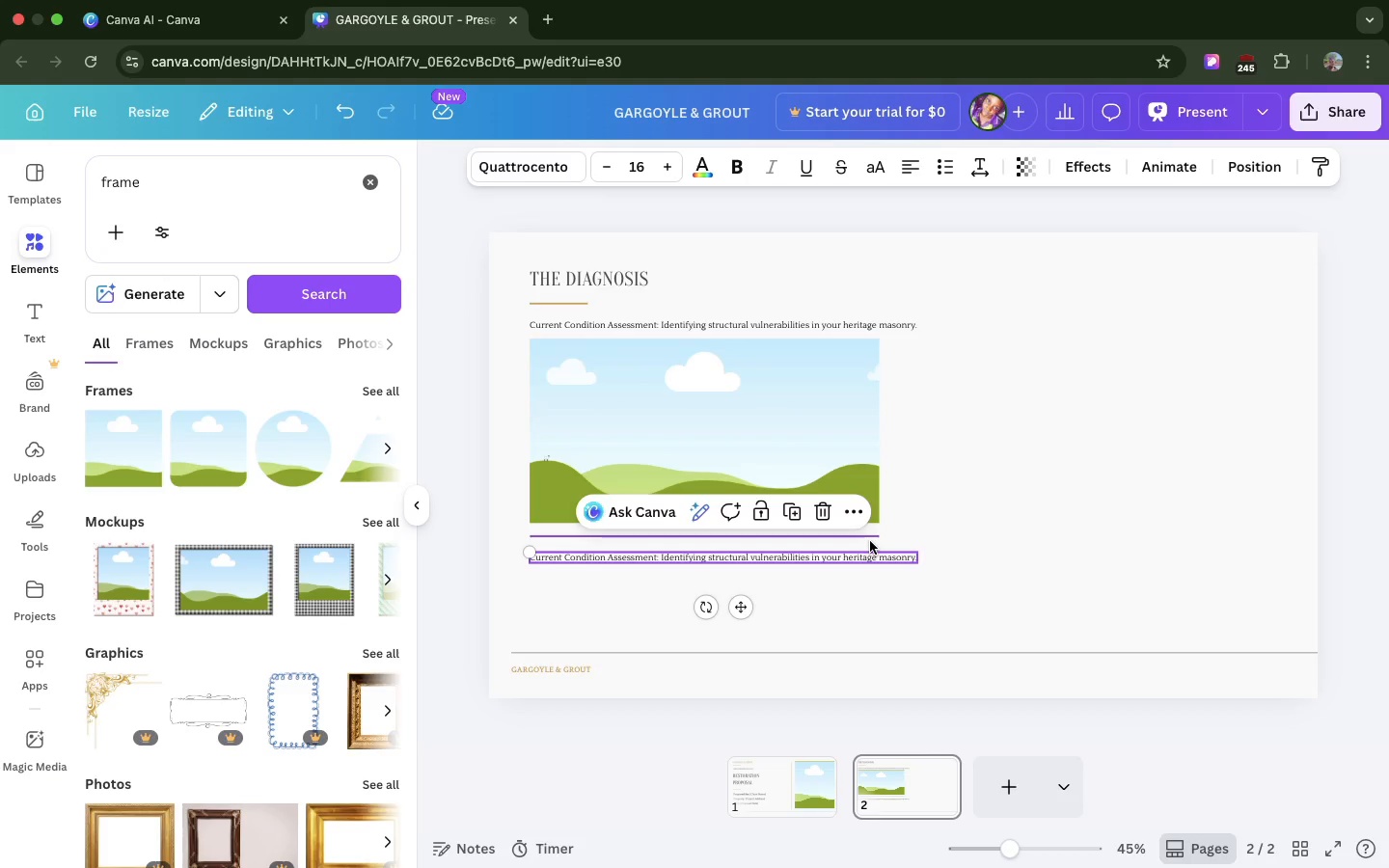 
wait(6.02)
 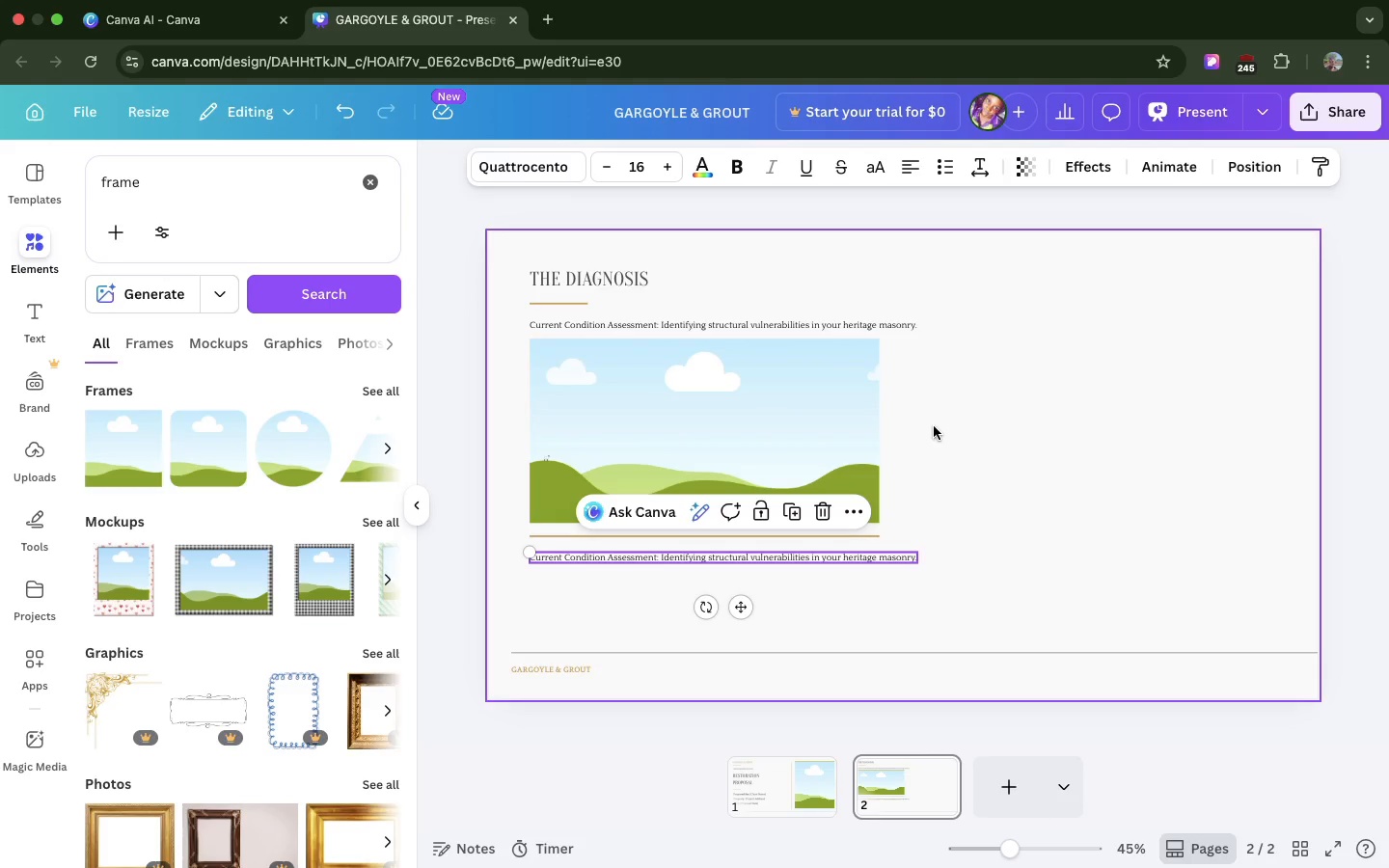 
double_click([870, 541])
 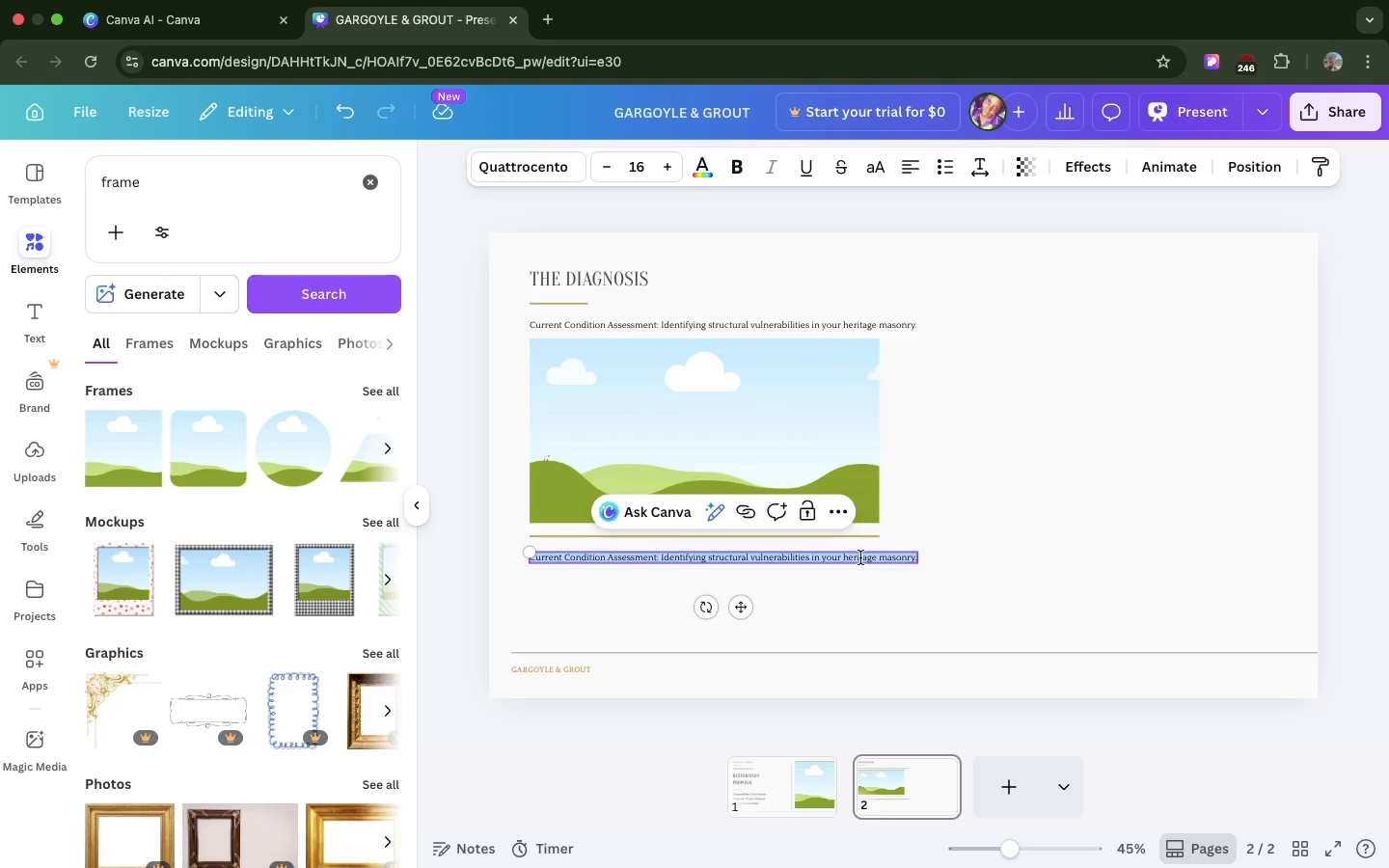 
double_click([860, 557])
 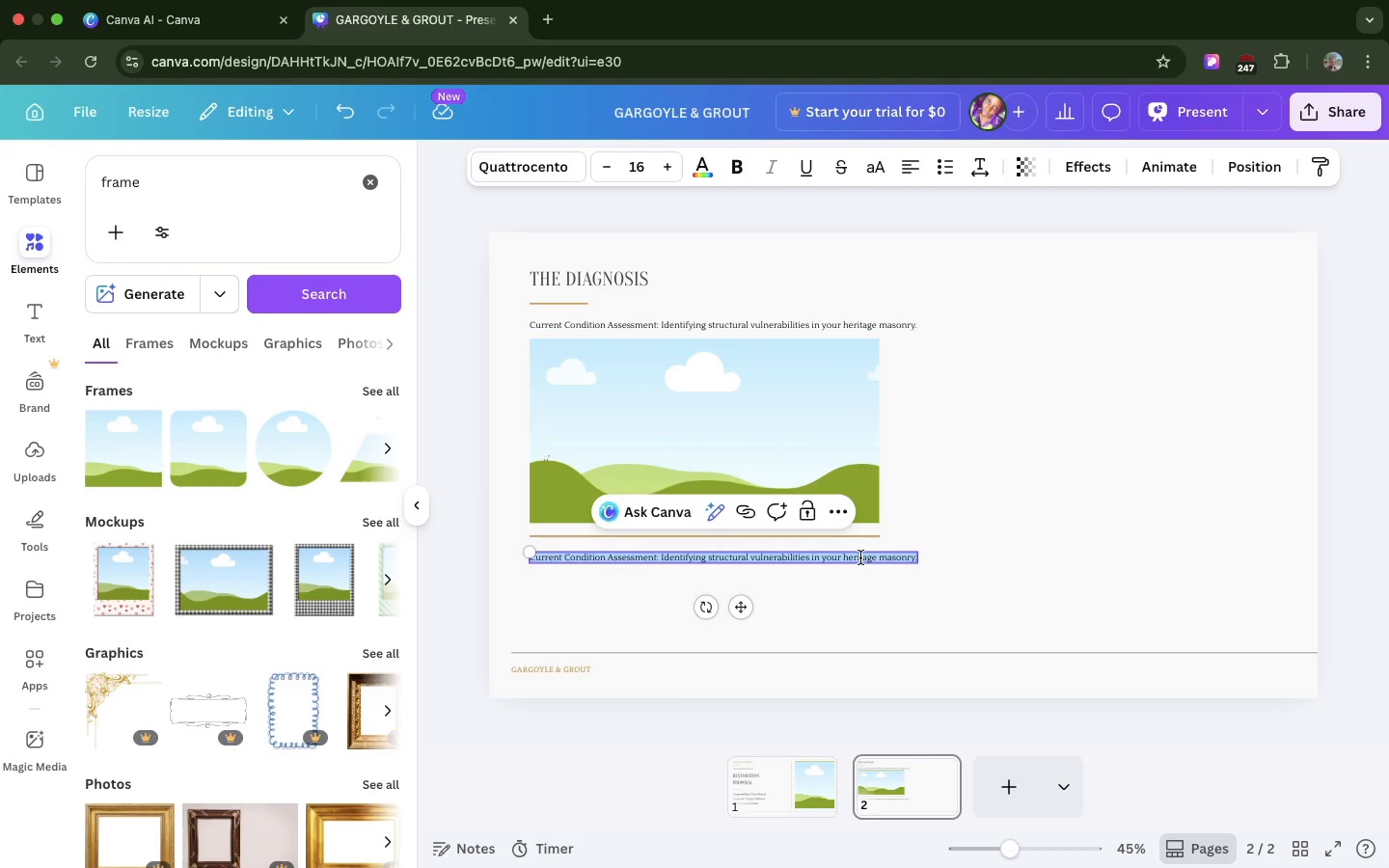 
key(Meta+V)
 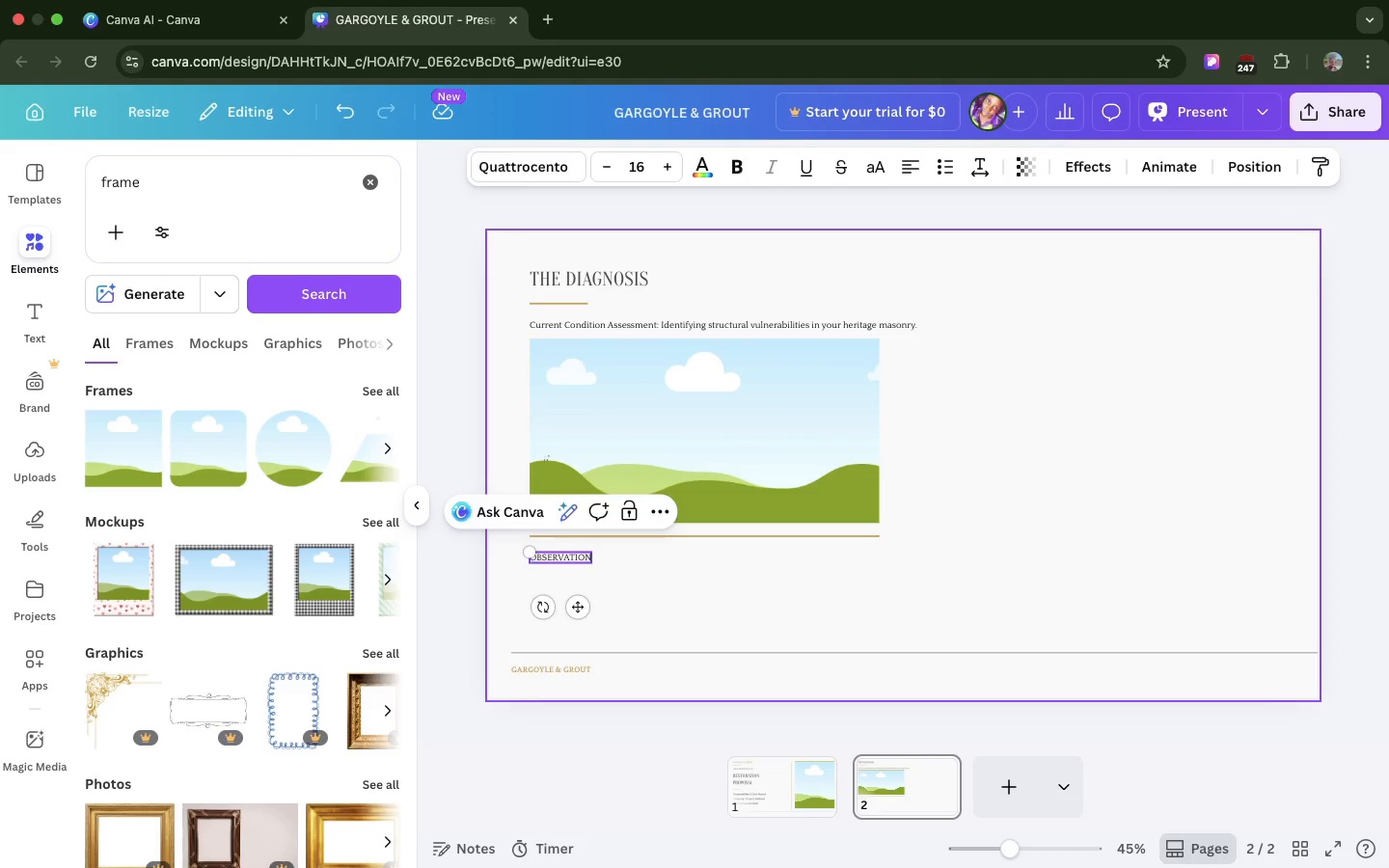 
key(Backspace)
 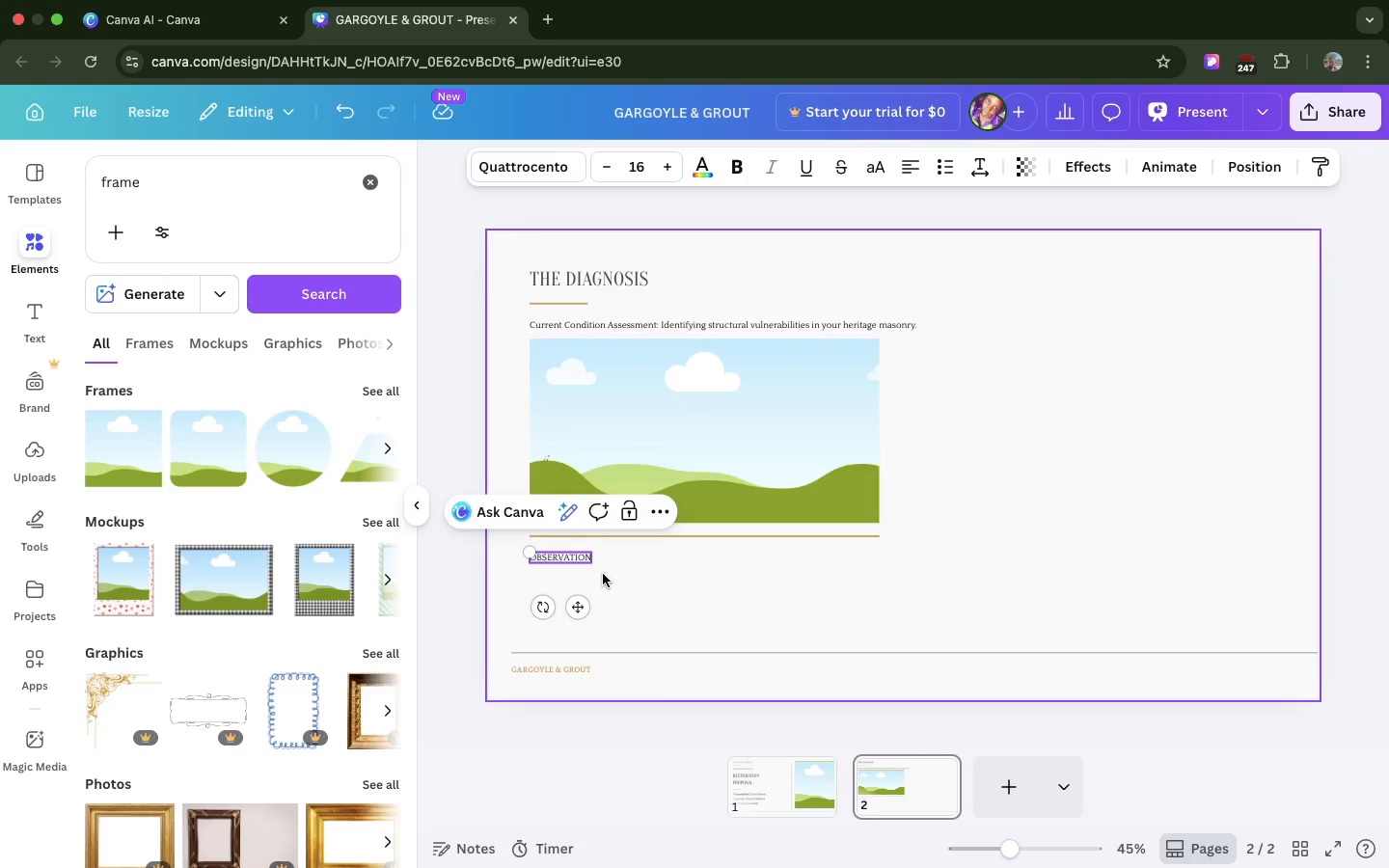 
left_click([603, 574])
 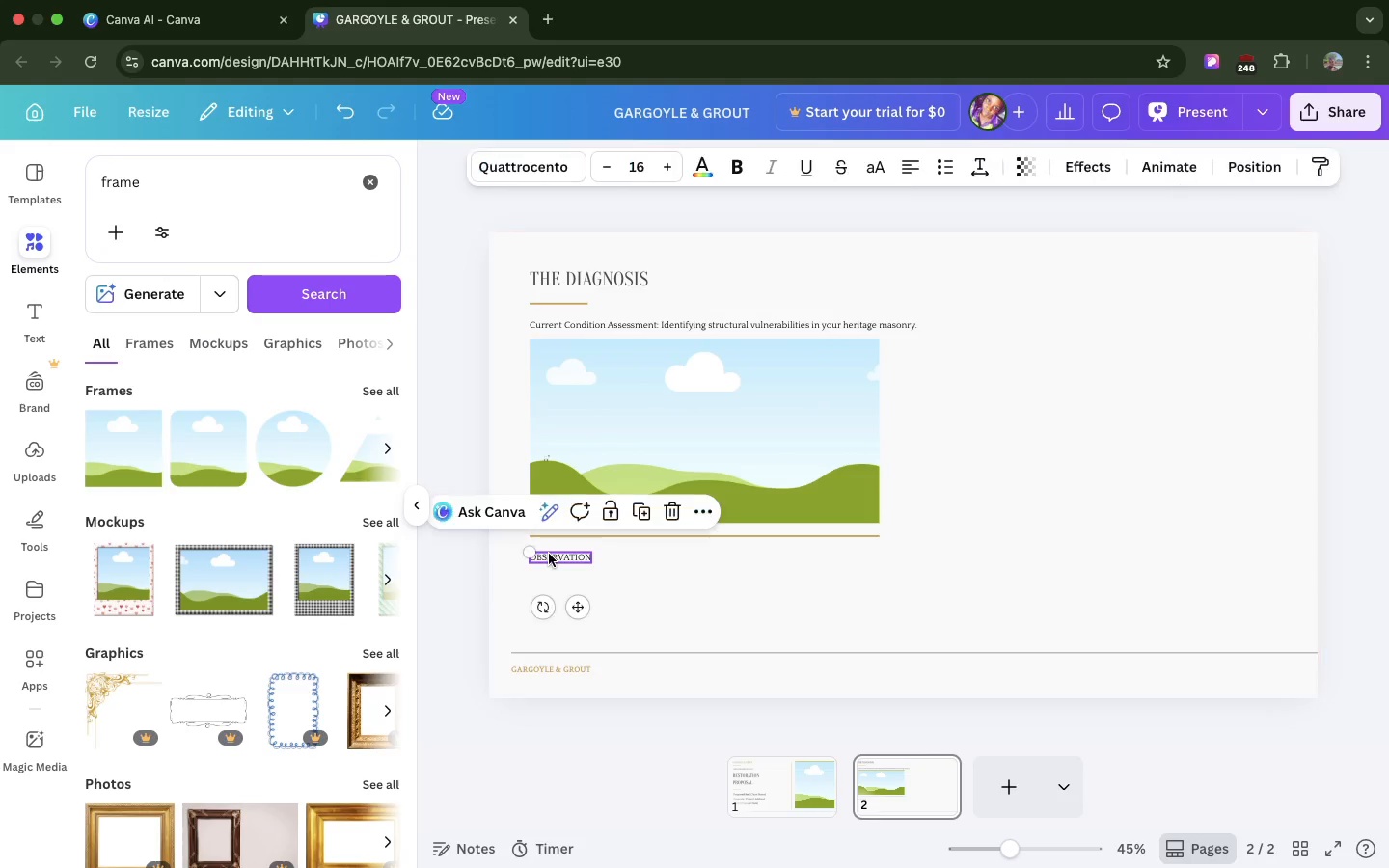 
left_click([549, 554])
 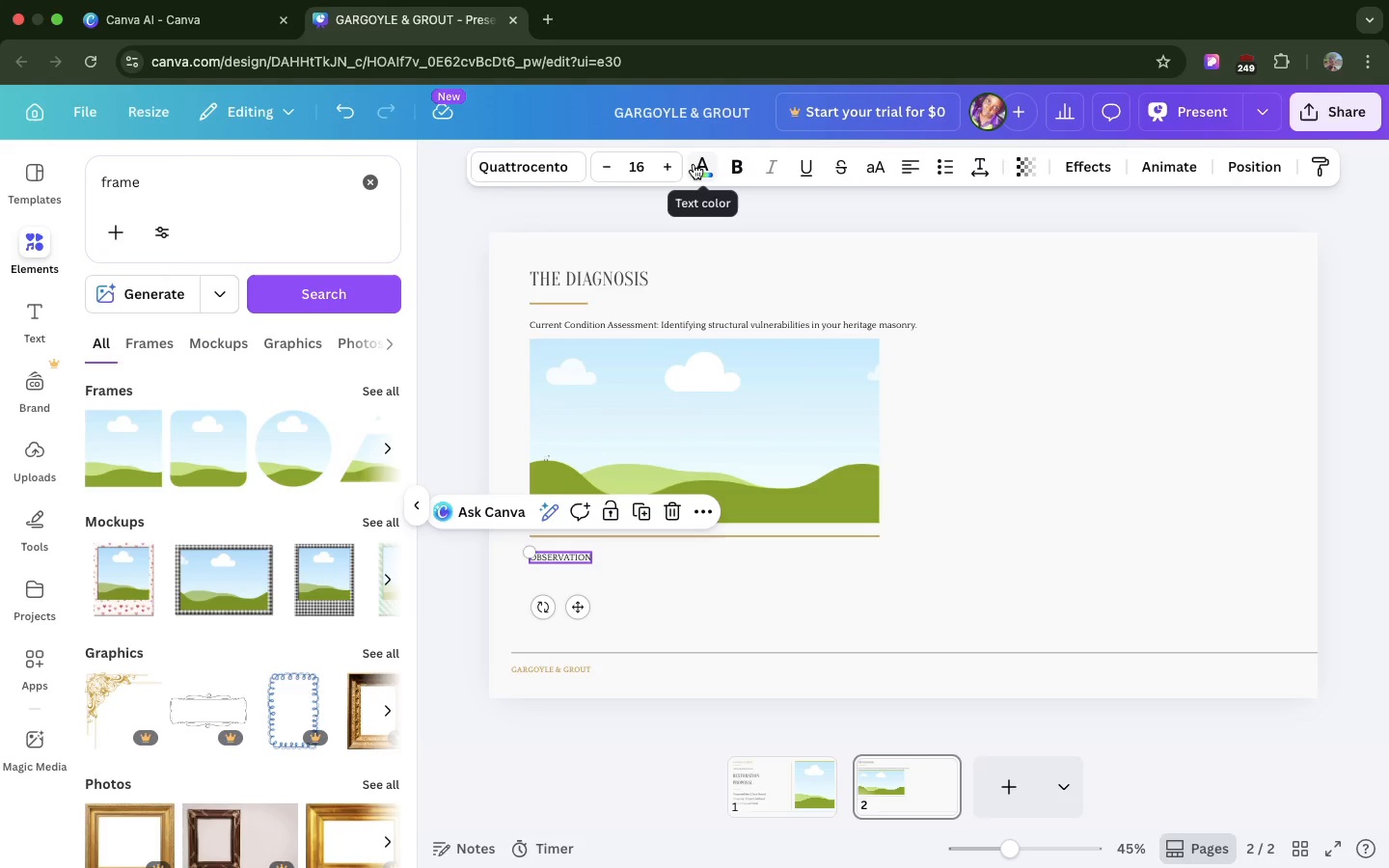 
left_click([694, 164])
 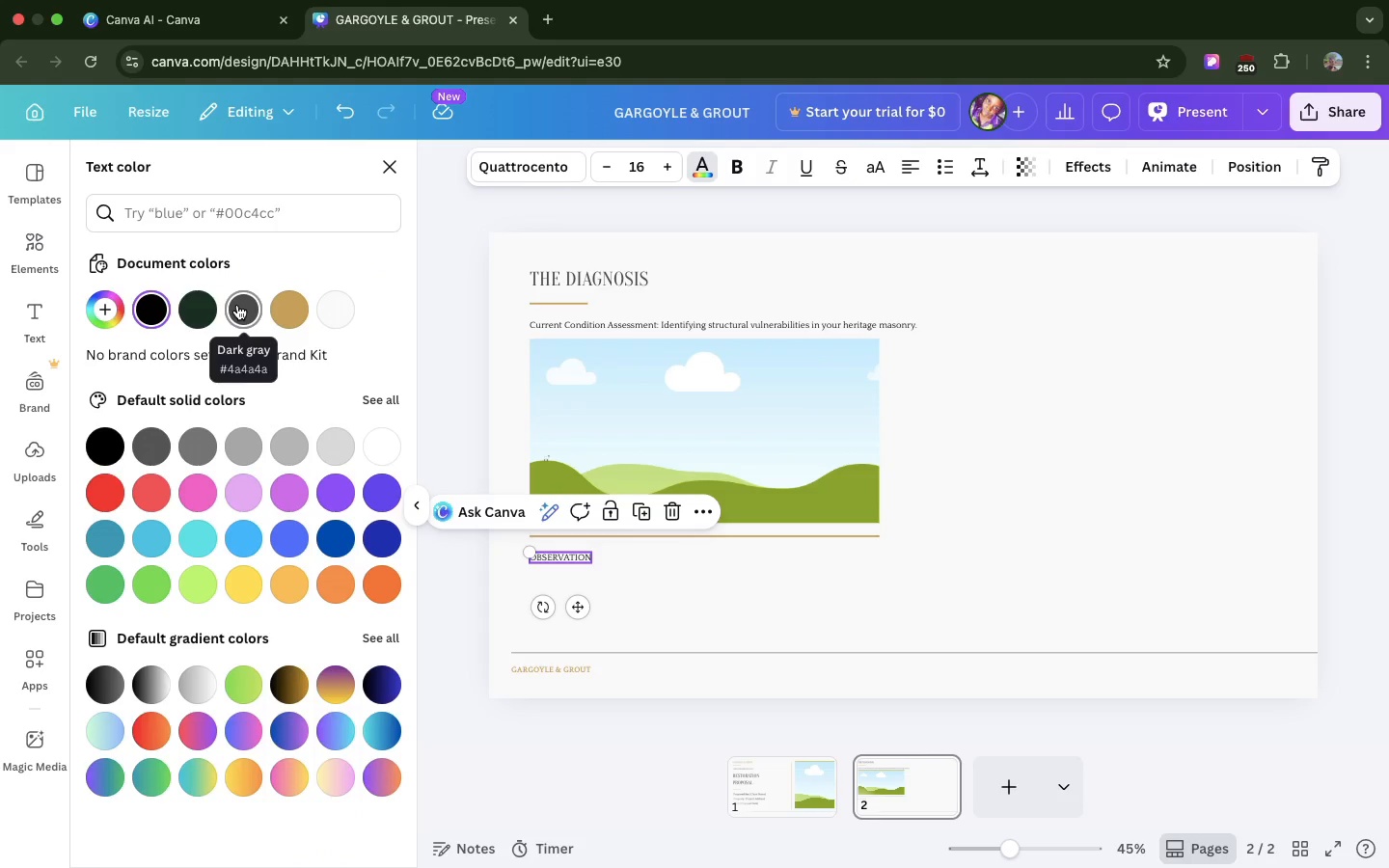 
left_click([237, 305])
 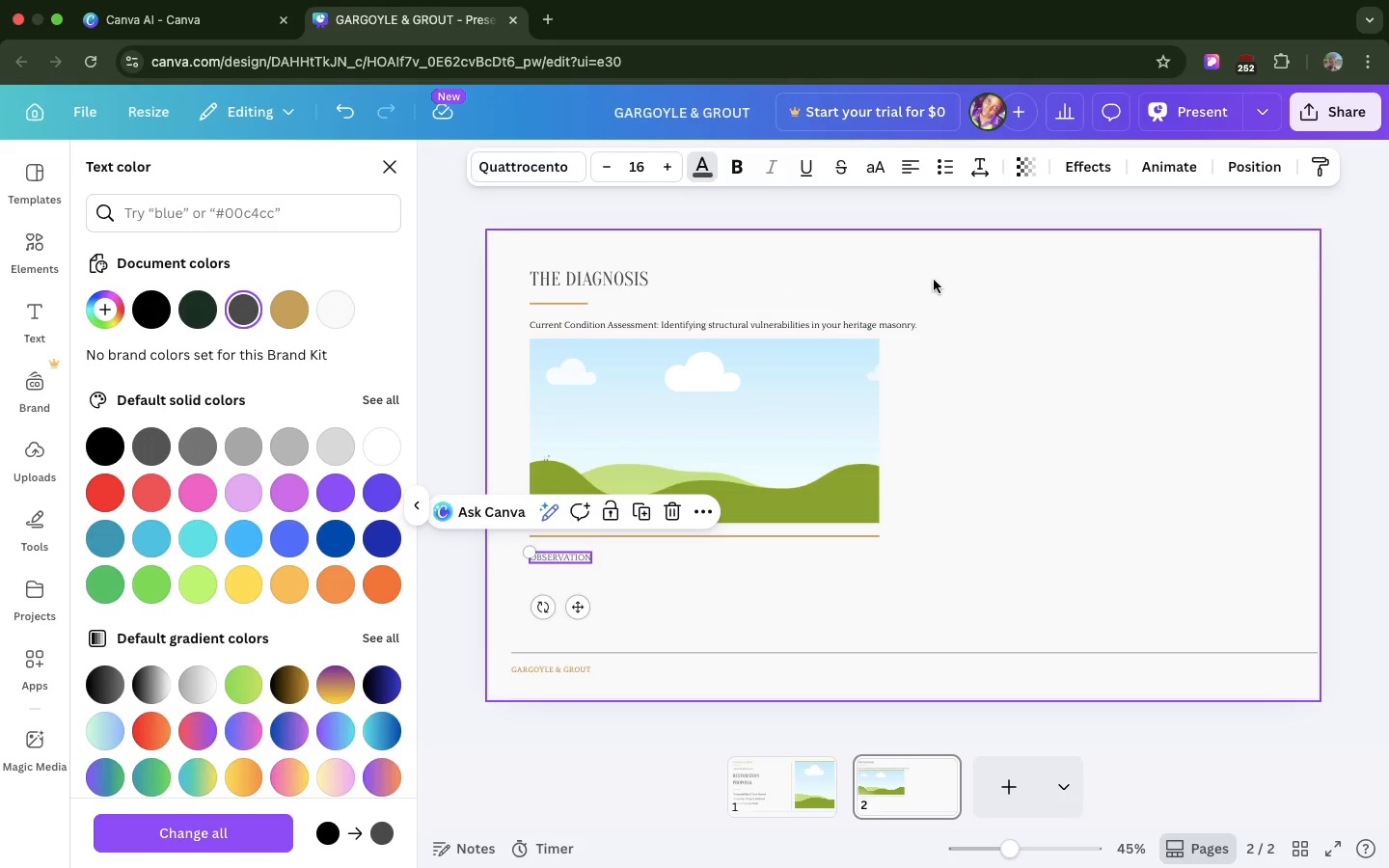 
wait(6.12)
 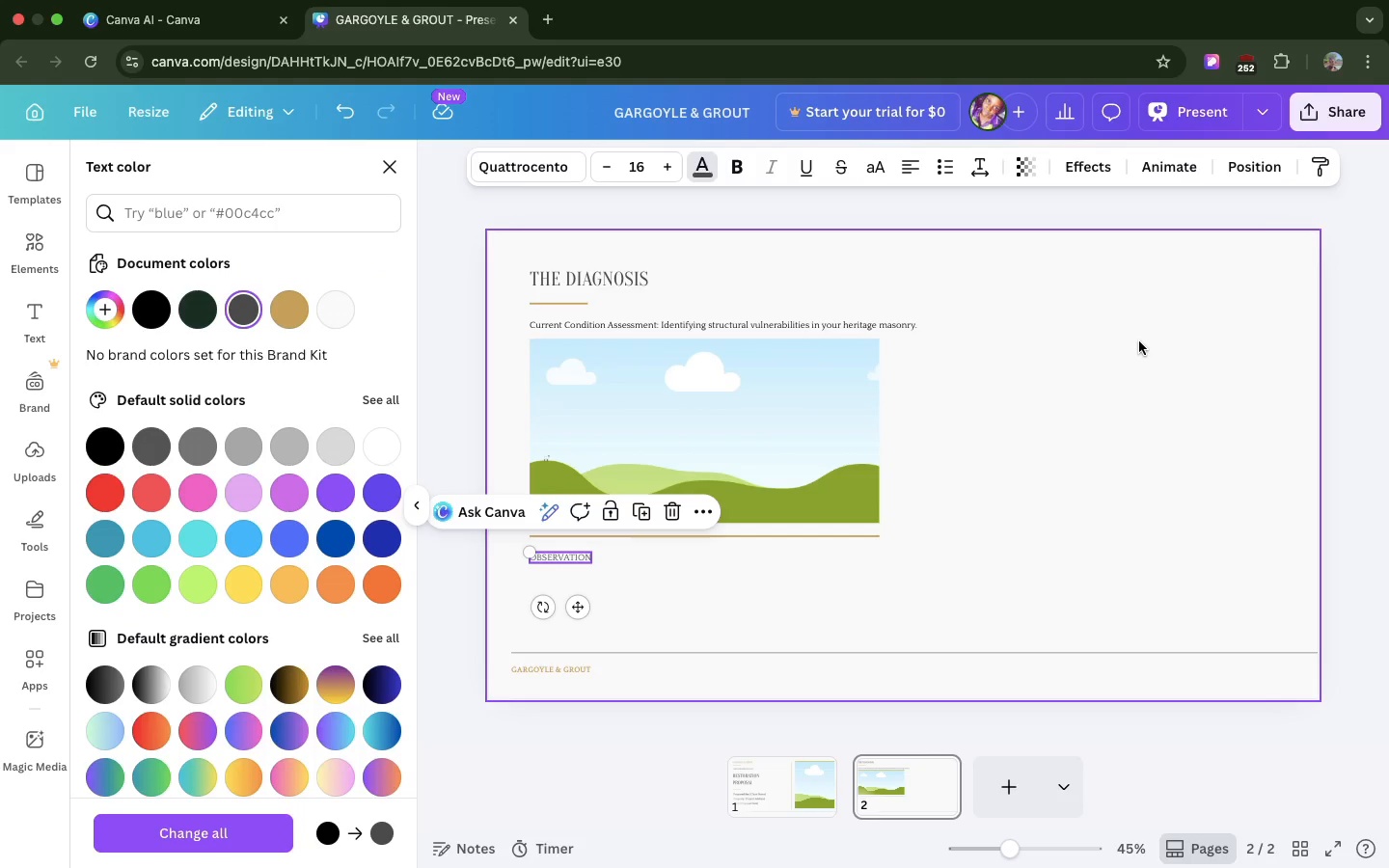 
left_click([1093, 381])
 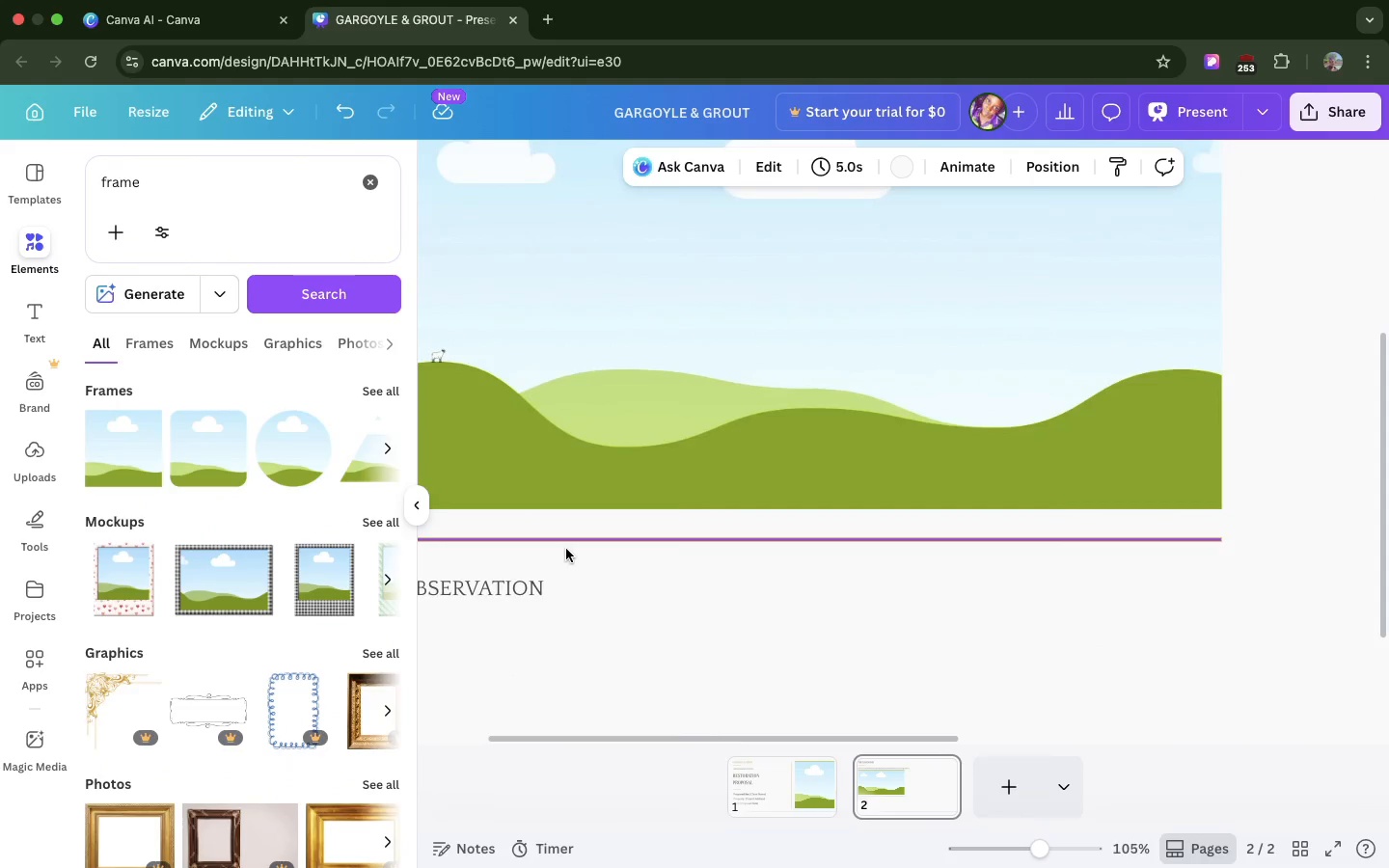 
scroll: coordinate [566, 549], scroll_direction: down, amount: 10.0
 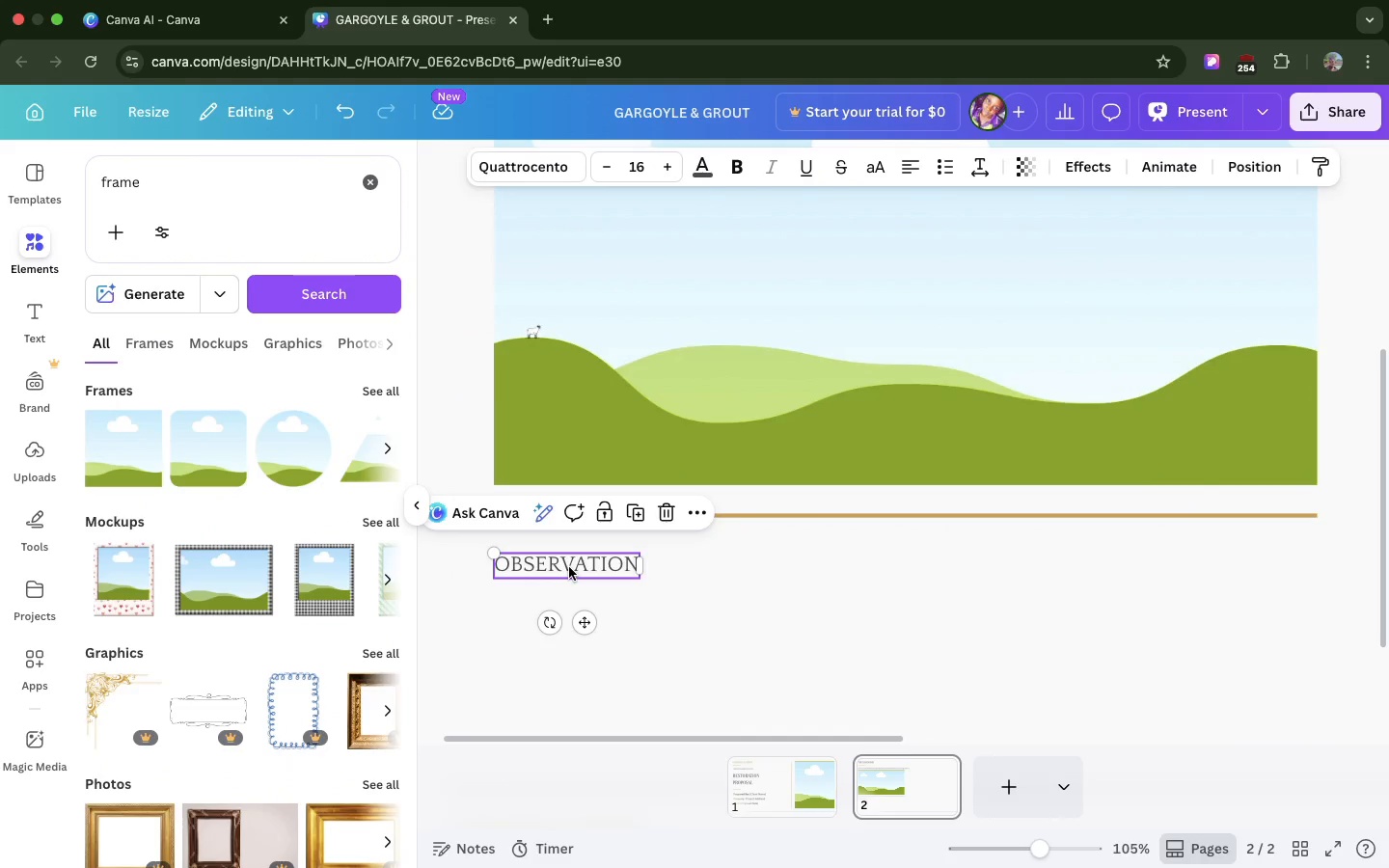 
left_click_drag(start_coordinate=[569, 567], to_coordinate=[571, 559])
 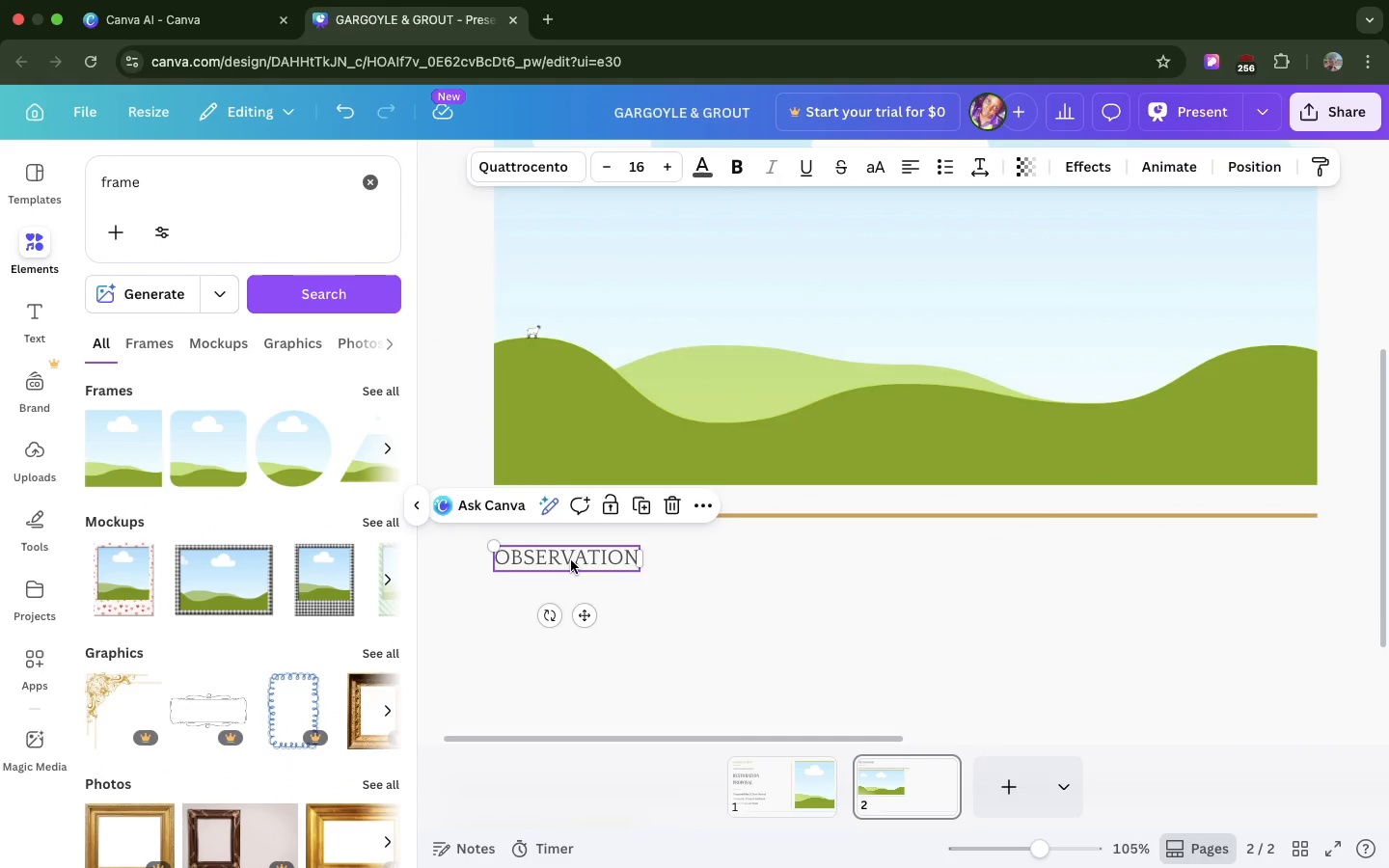 
key(Meta+D)
 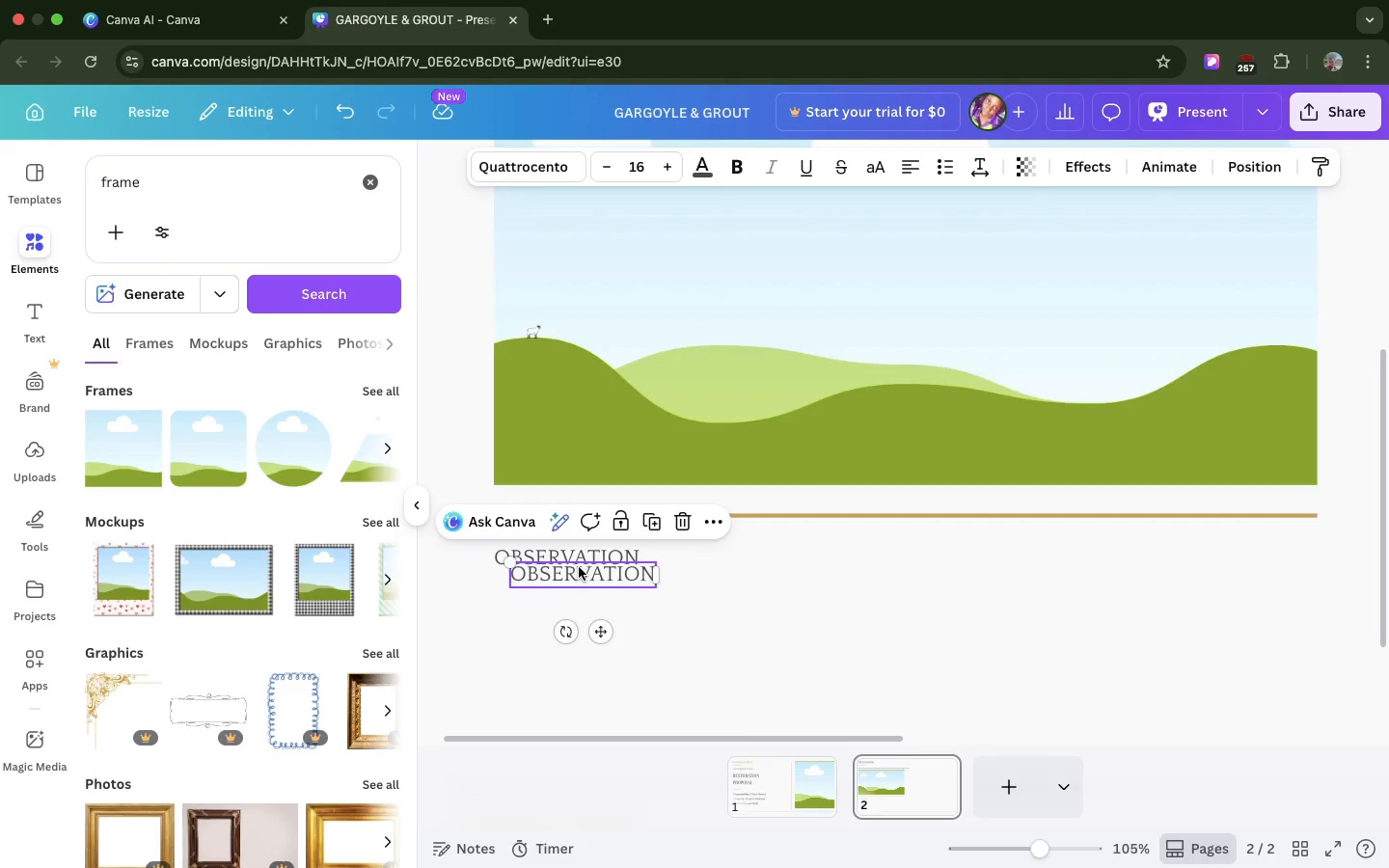 
left_click_drag(start_coordinate=[579, 567], to_coordinate=[562, 597])
 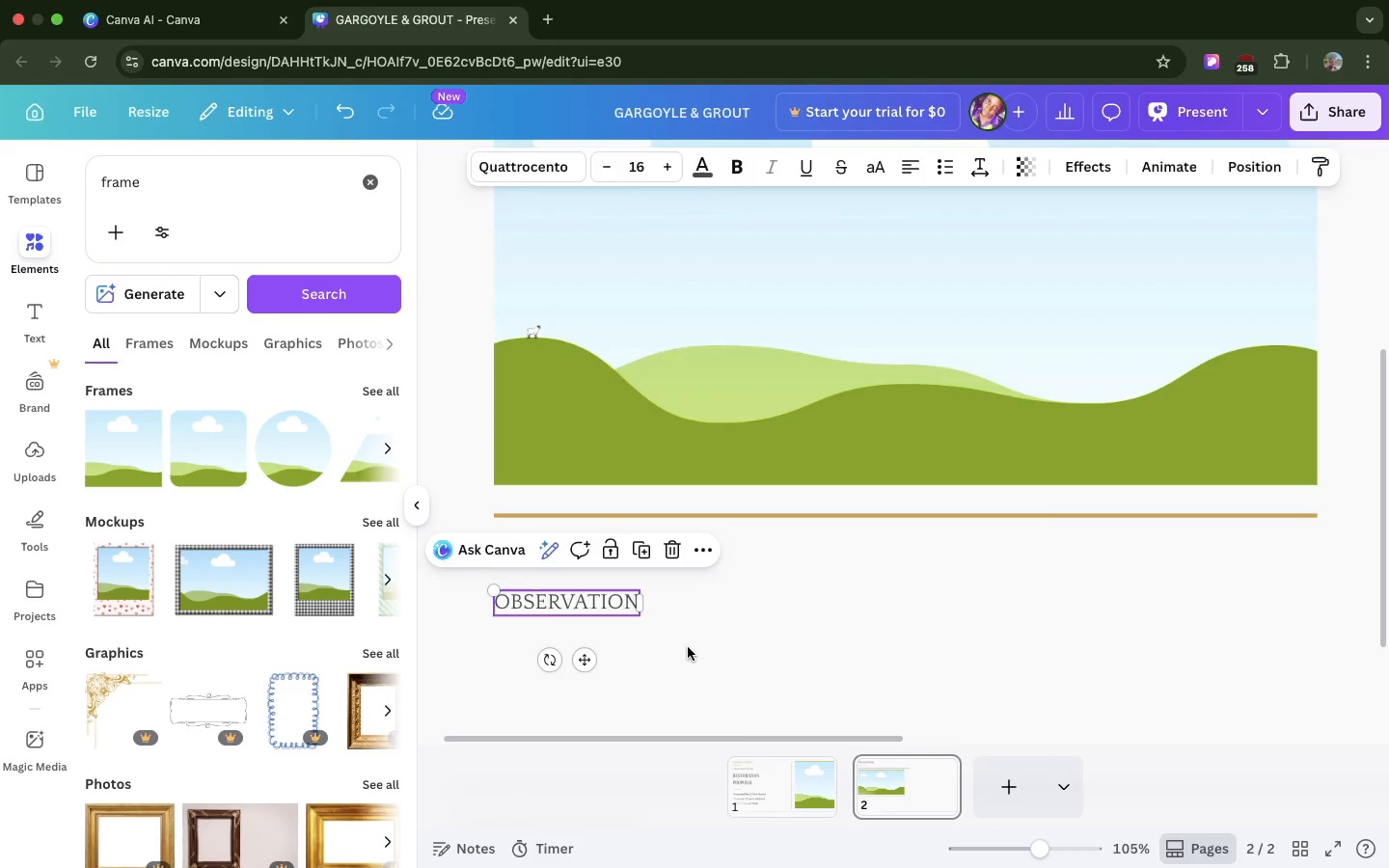 
left_click([688, 647])
 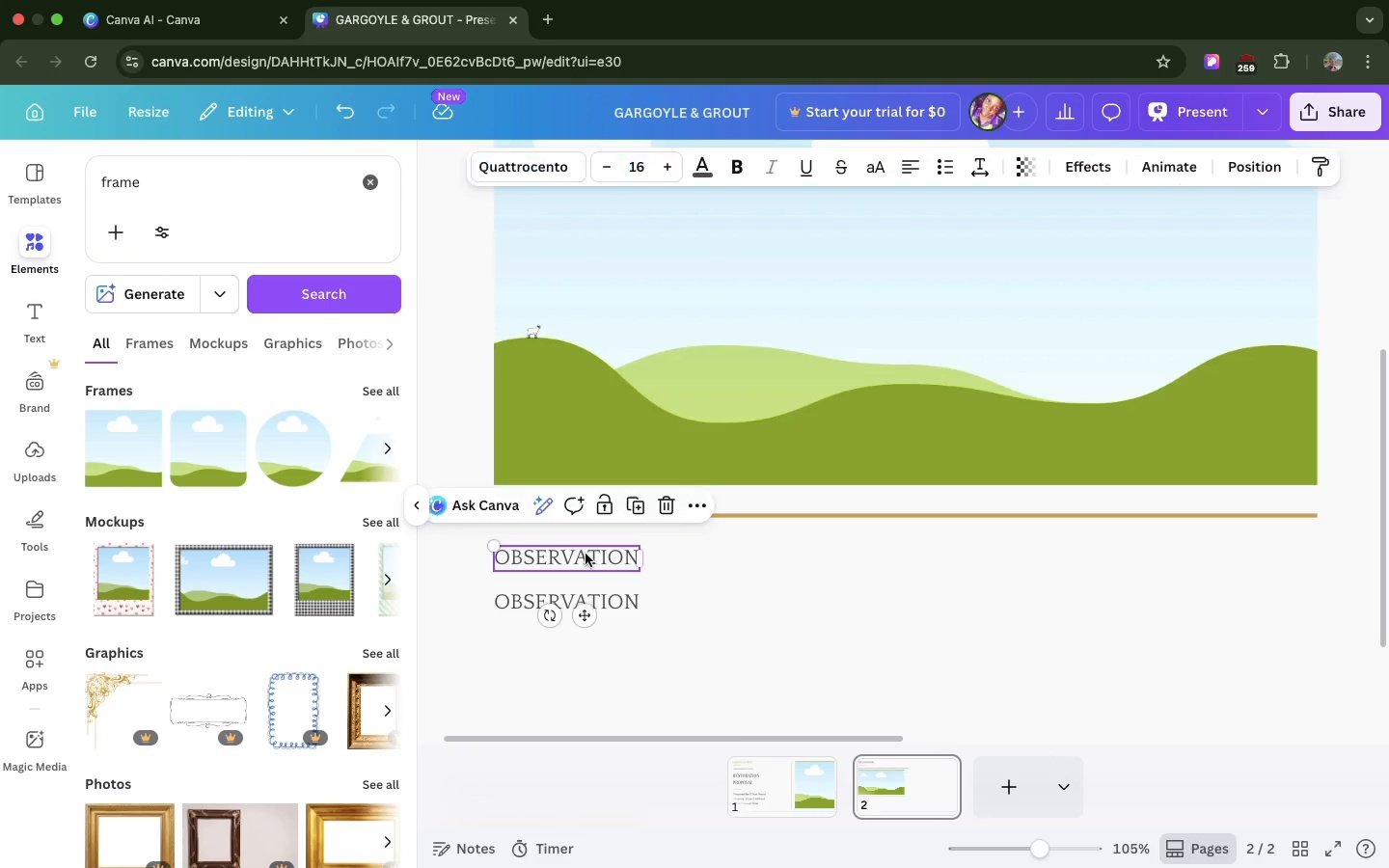 
left_click([586, 554])
 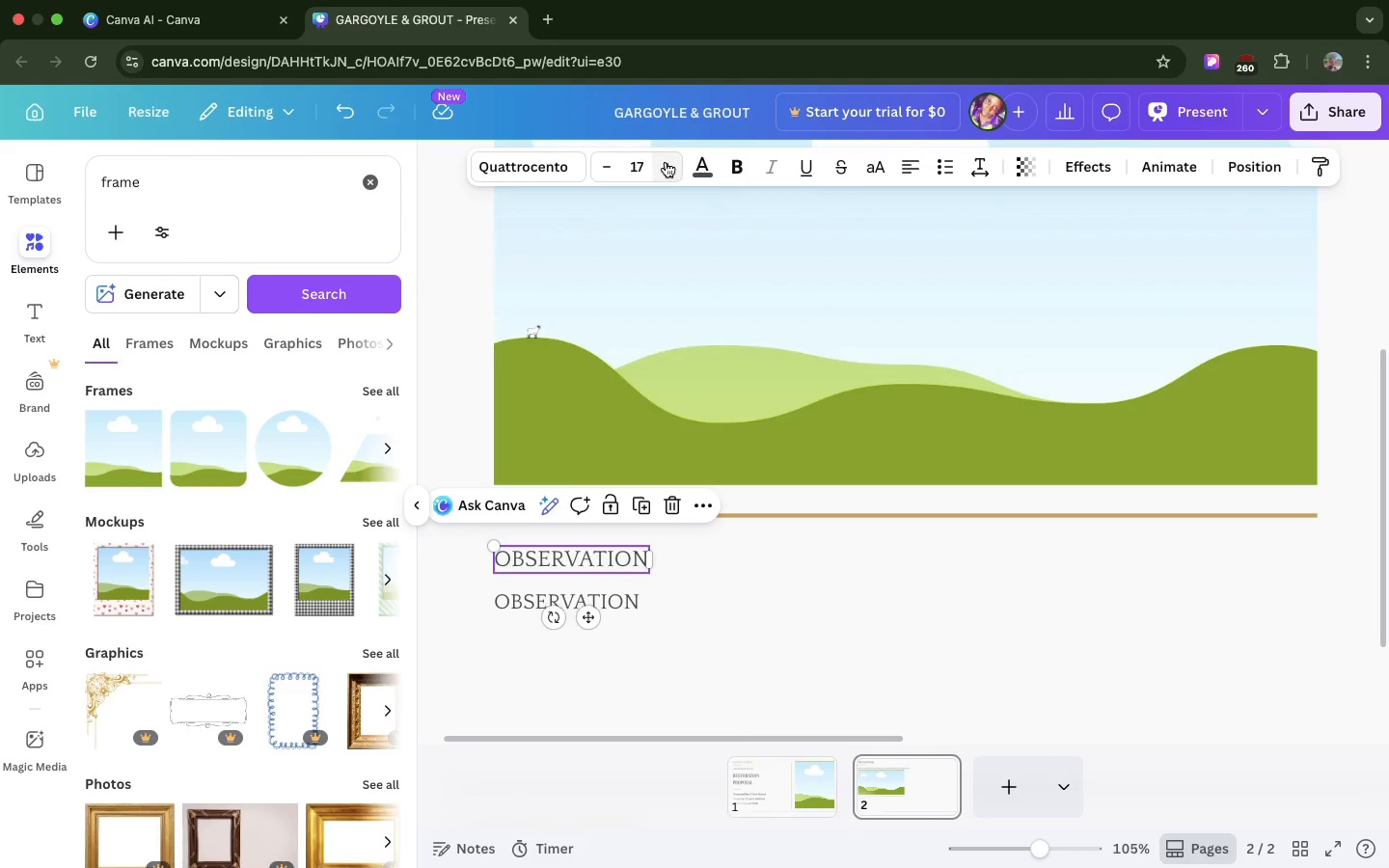 
double_click([666, 162])
 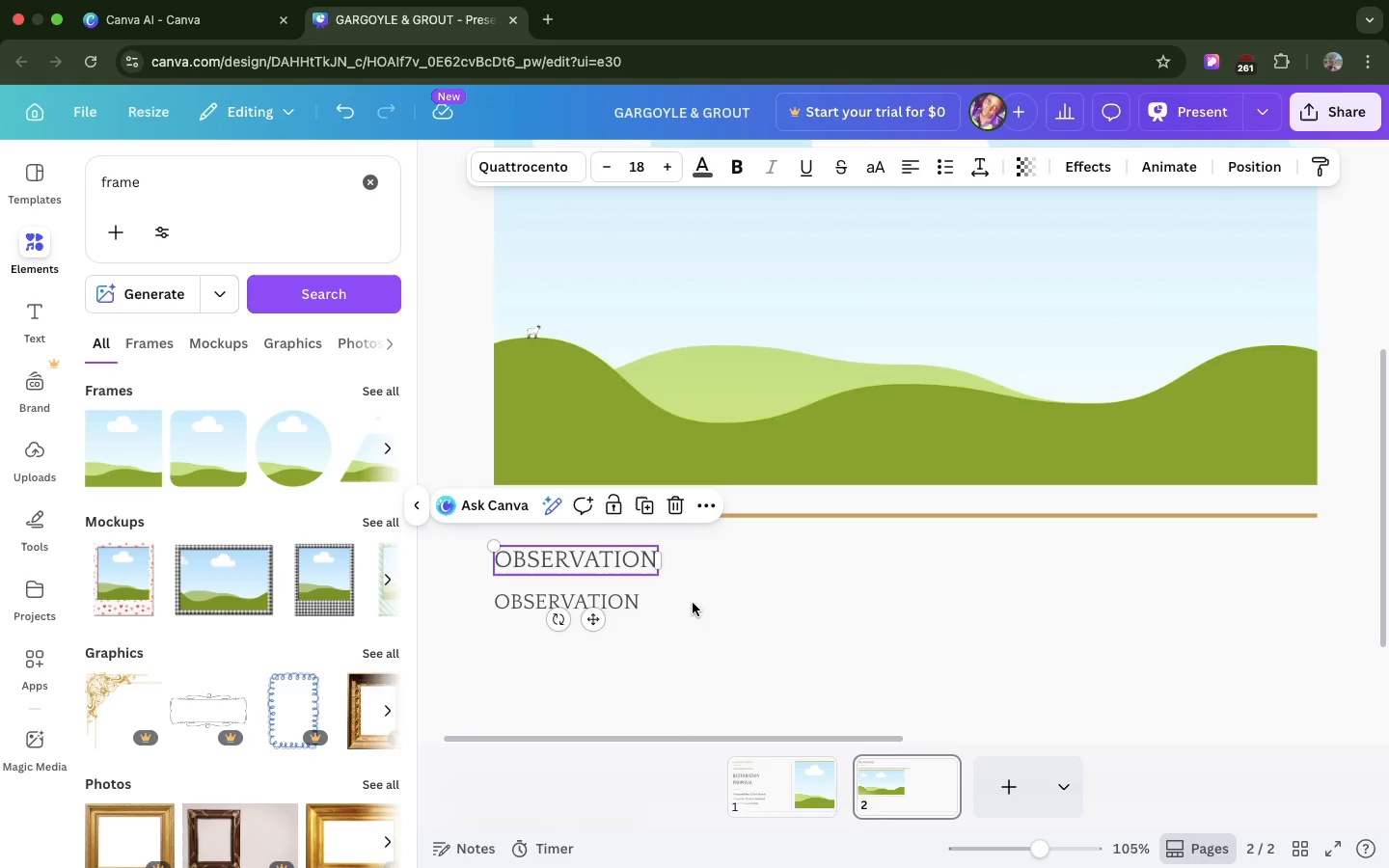 
wait(5.09)
 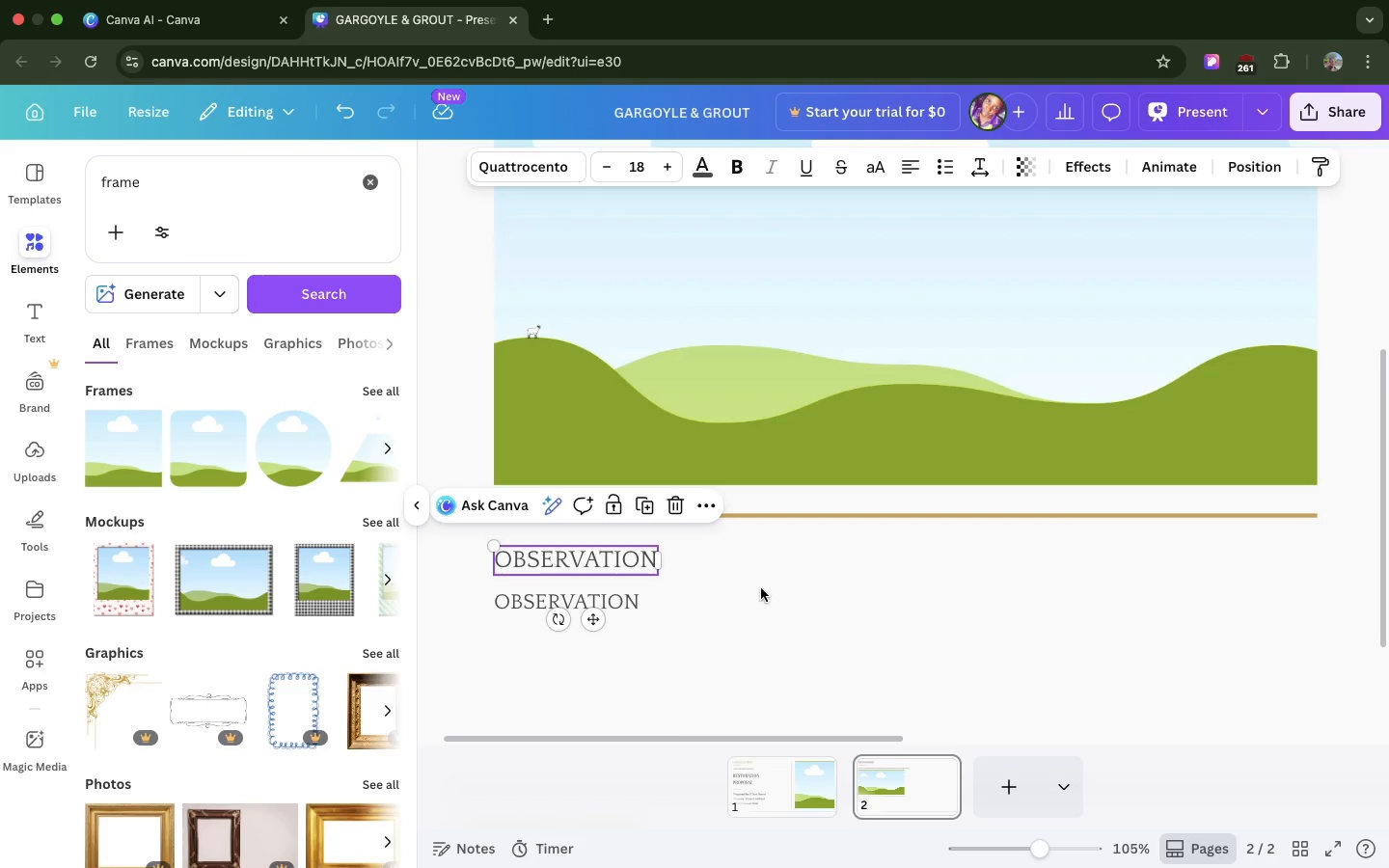 
double_click([627, 597])
 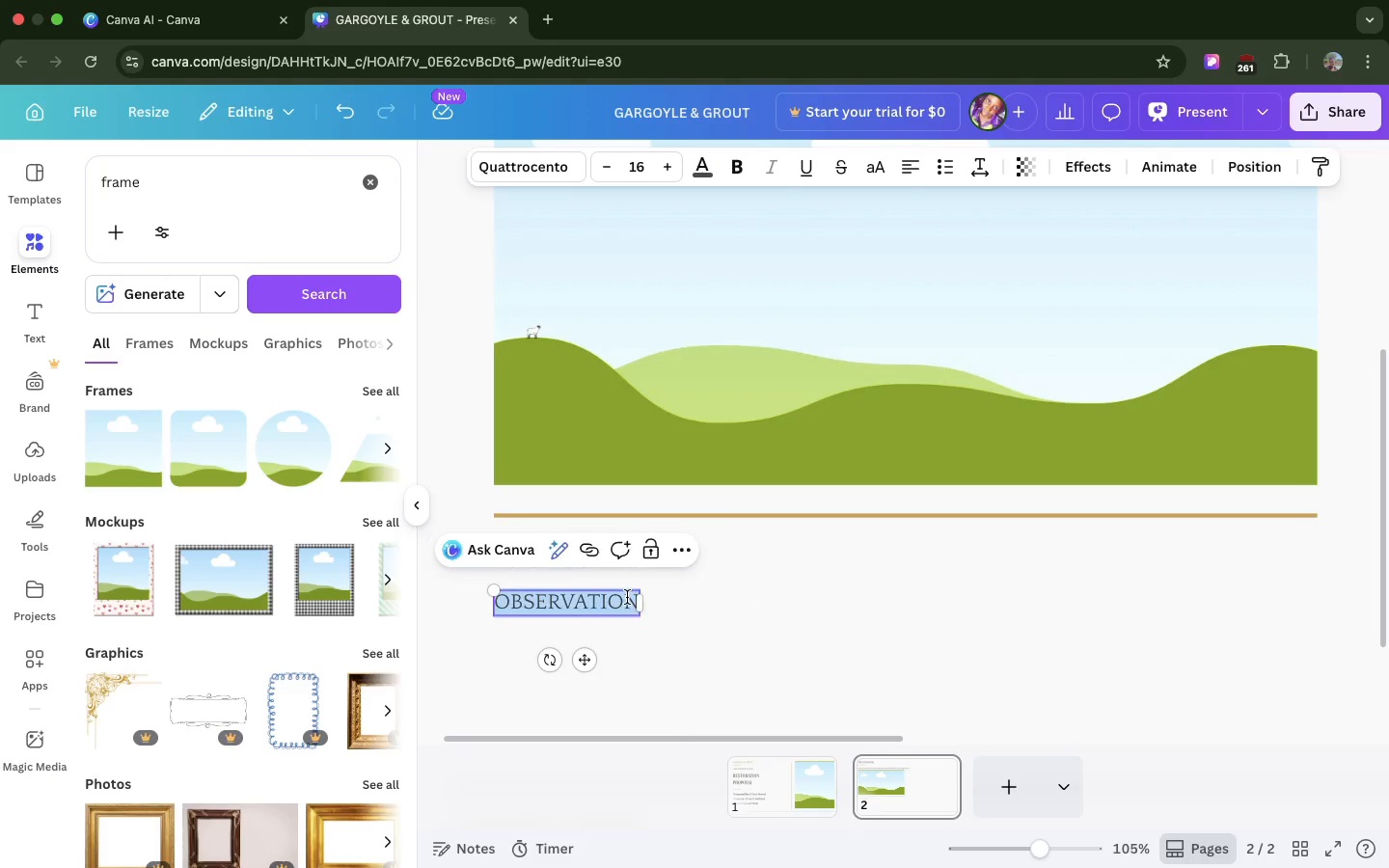 
triple_click([627, 597])
 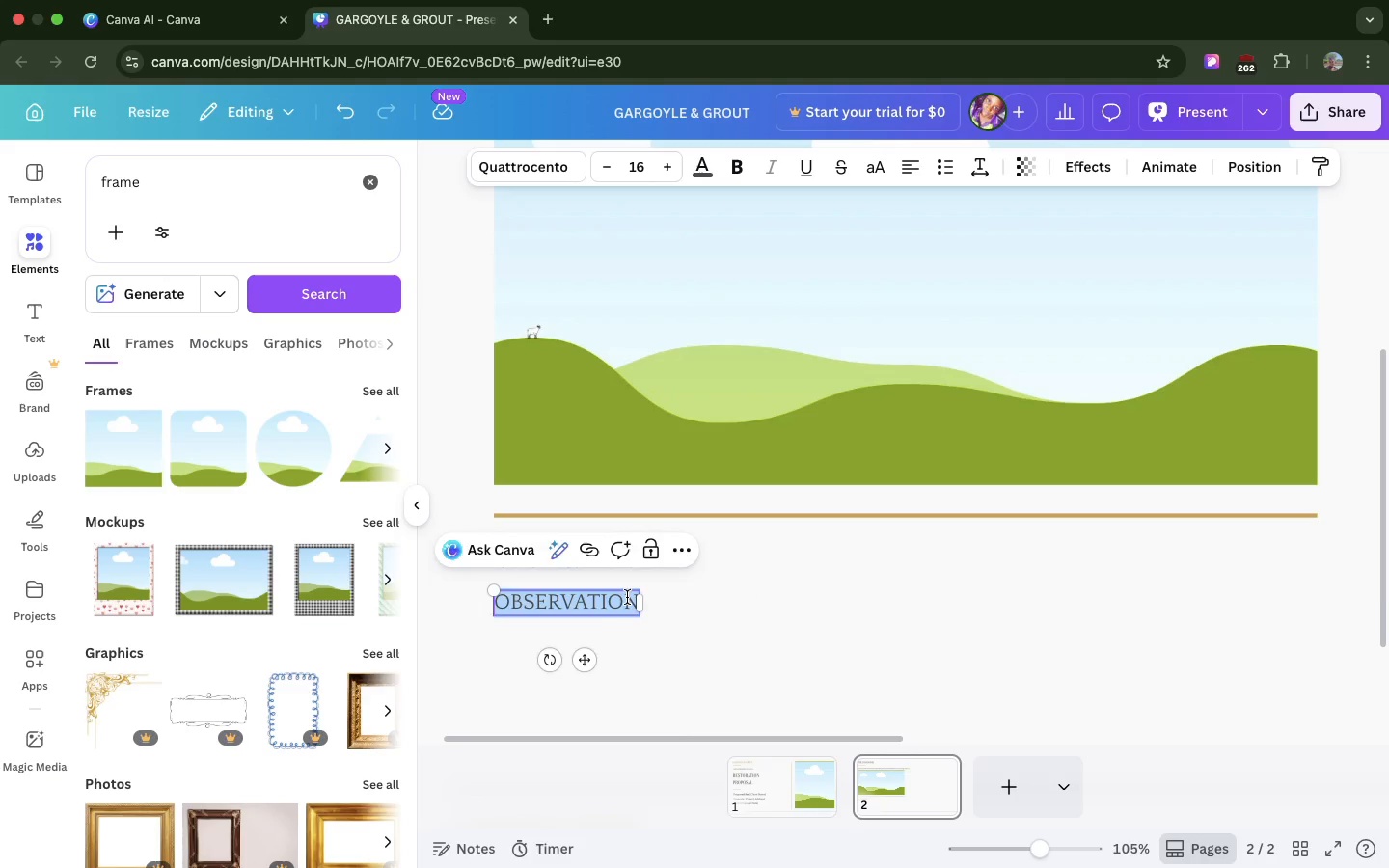 
key(Meta+V)
 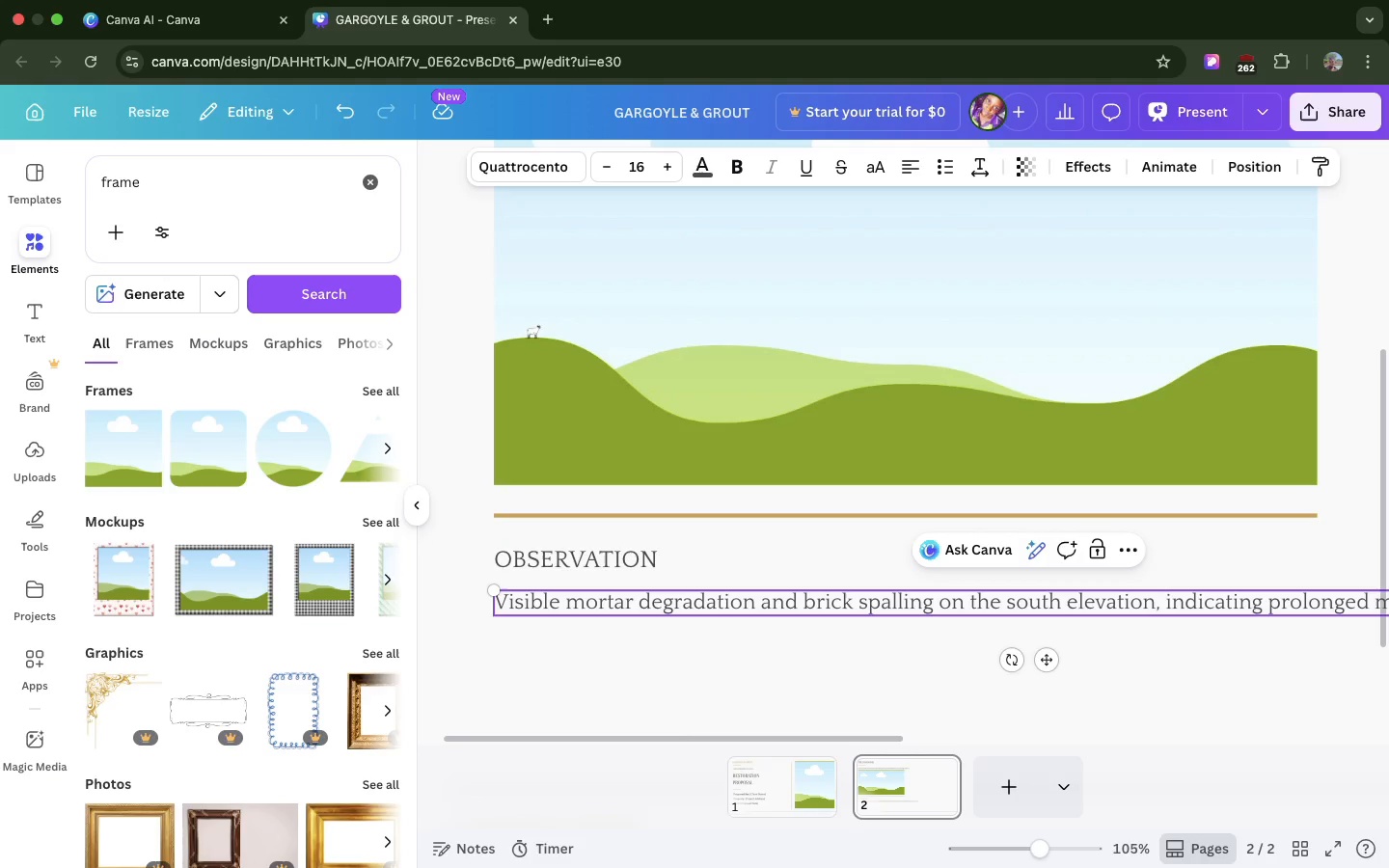 
key(Backspace)
 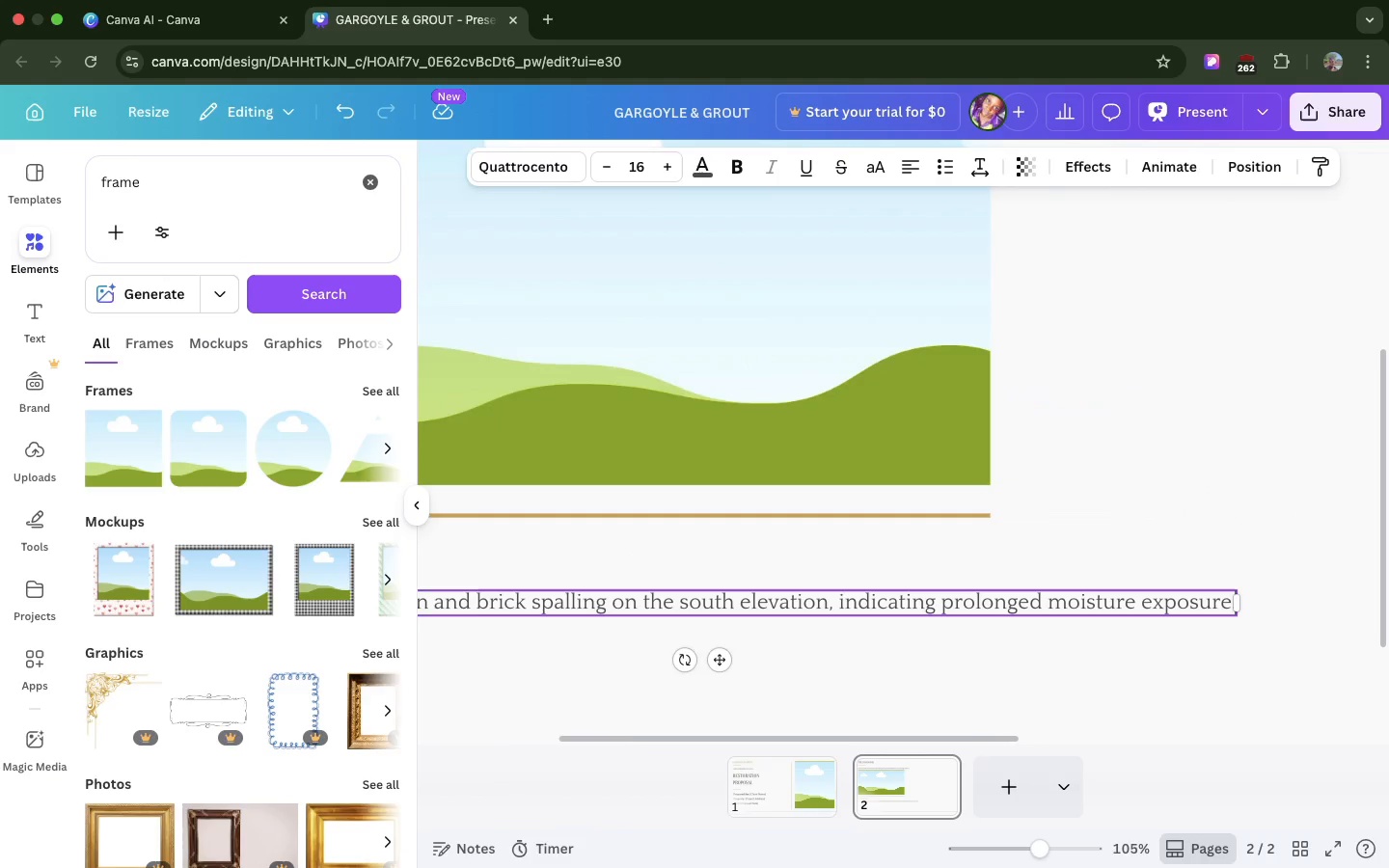 
scroll: coordinate [627, 597], scroll_direction: down, amount: 31.0
 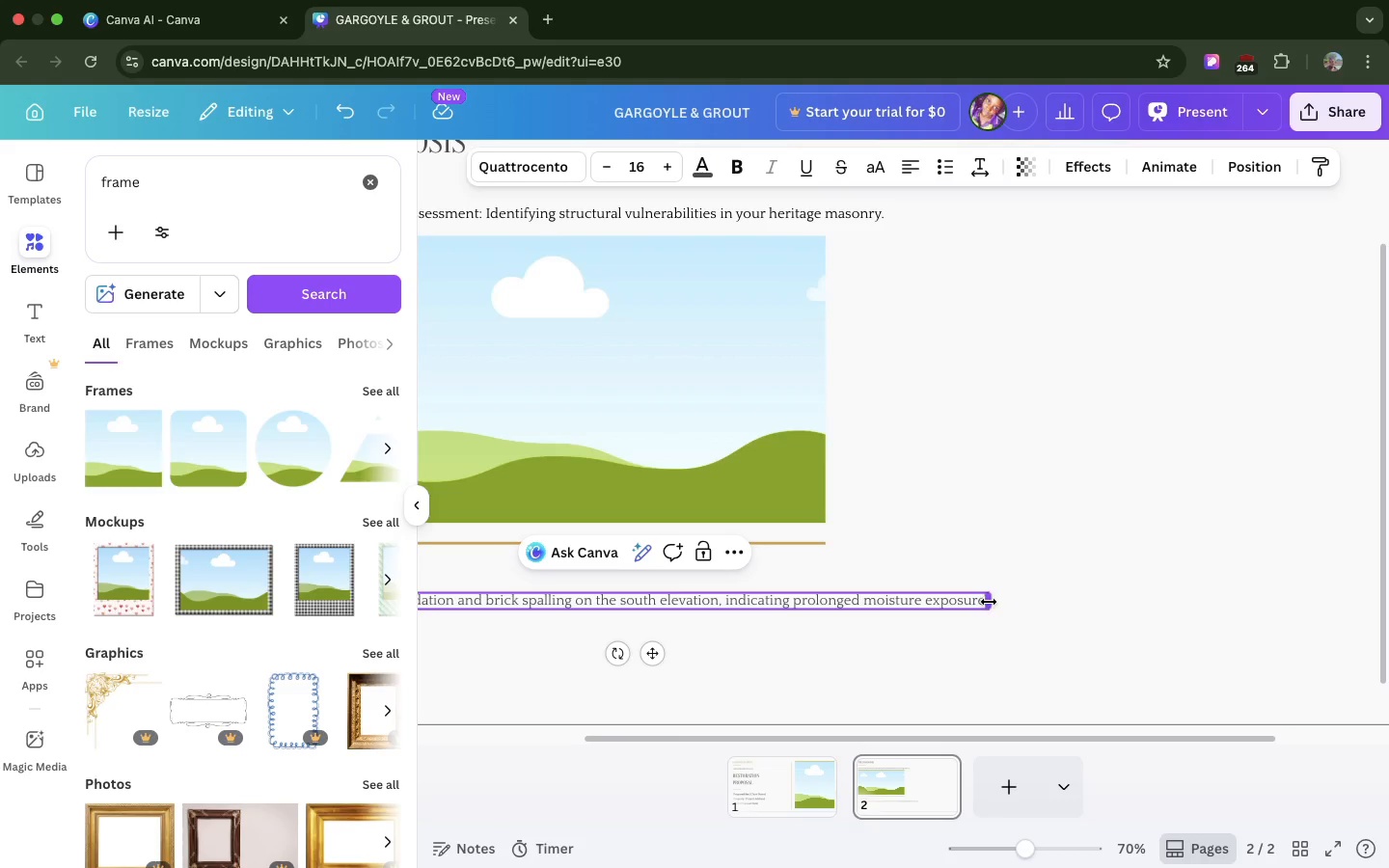 
left_click_drag(start_coordinate=[989, 602], to_coordinate=[797, 572])
 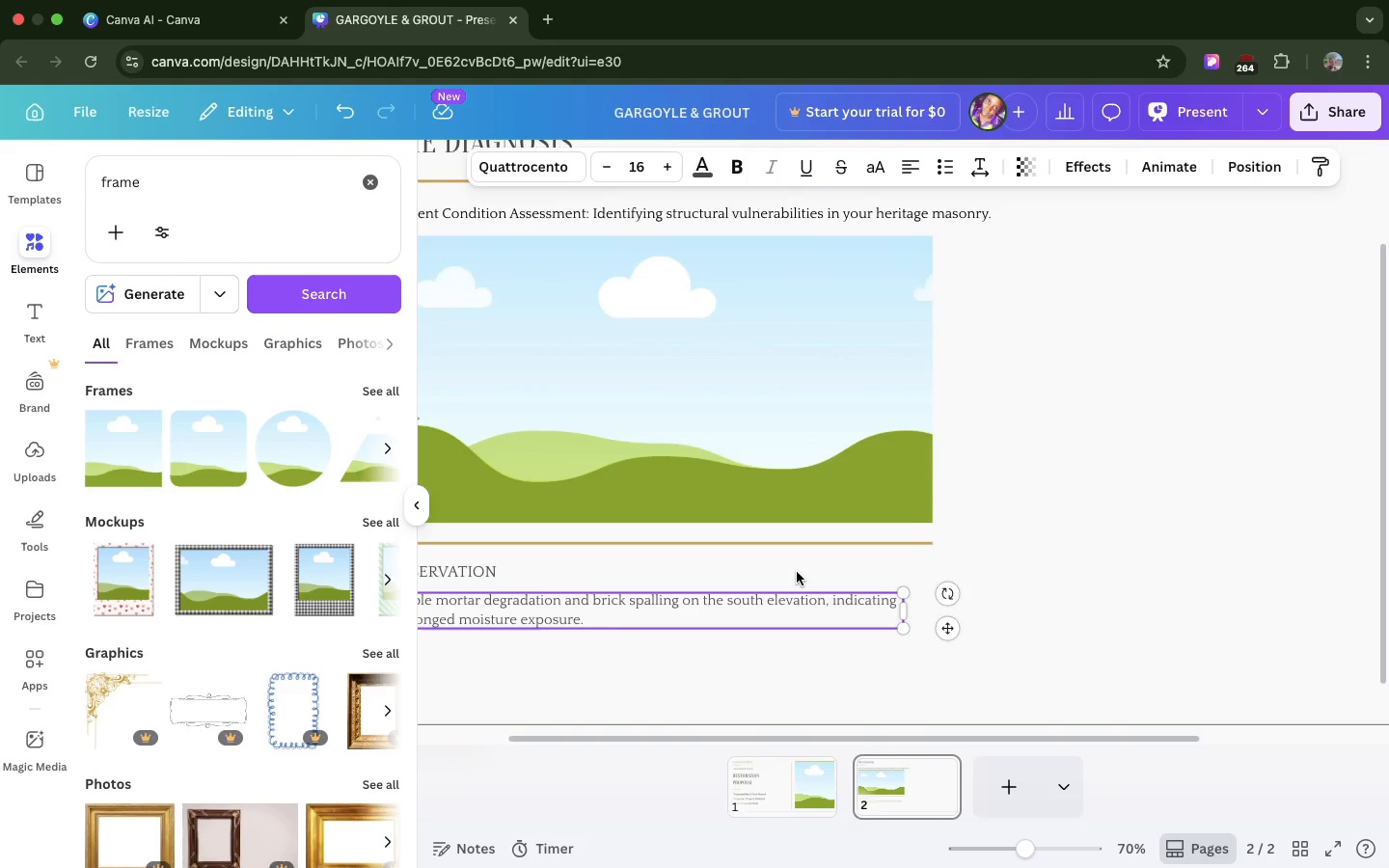 
scroll: coordinate [797, 572], scroll_direction: up, amount: 13.0
 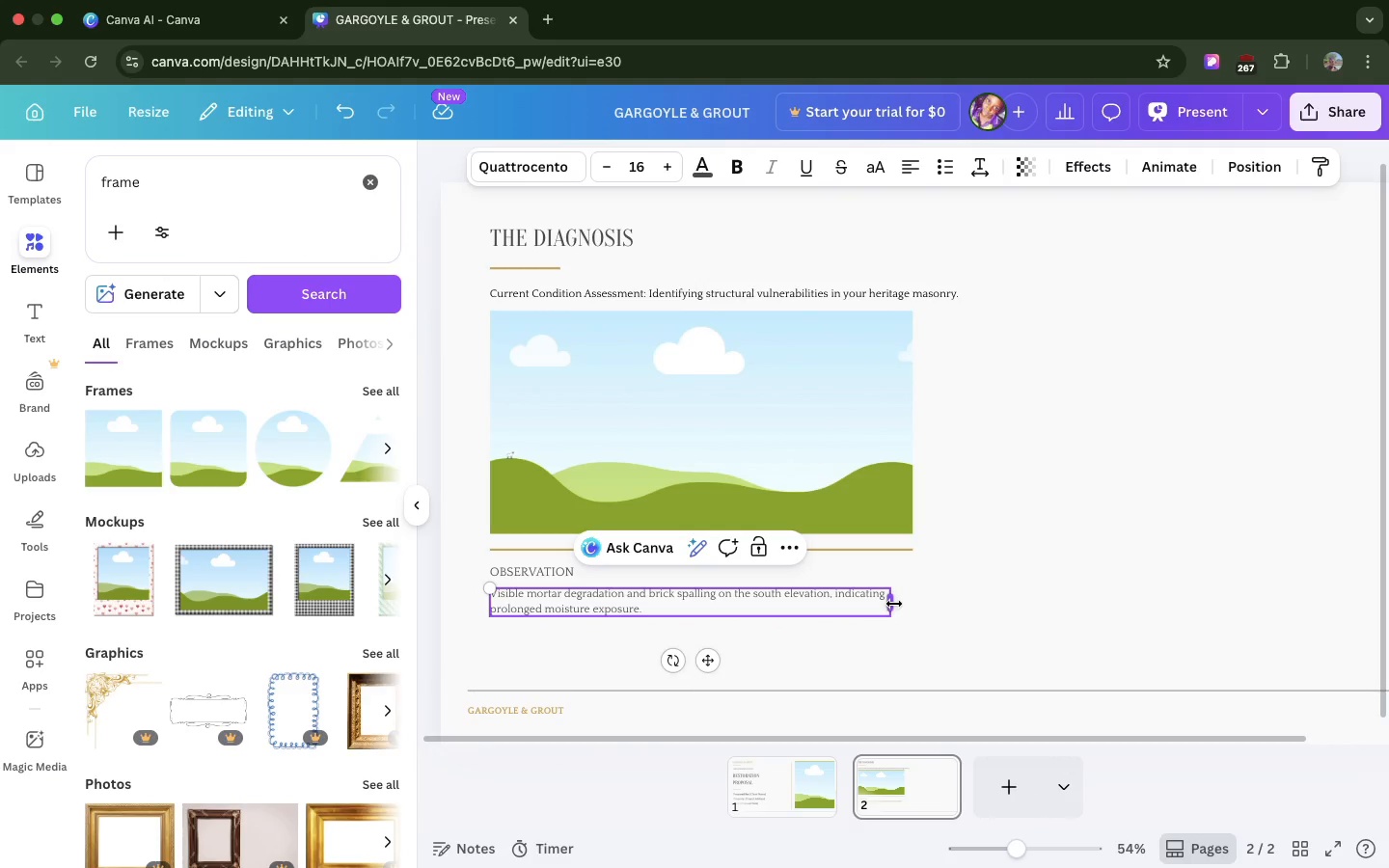 
left_click_drag(start_coordinate=[894, 604], to_coordinate=[921, 603])
 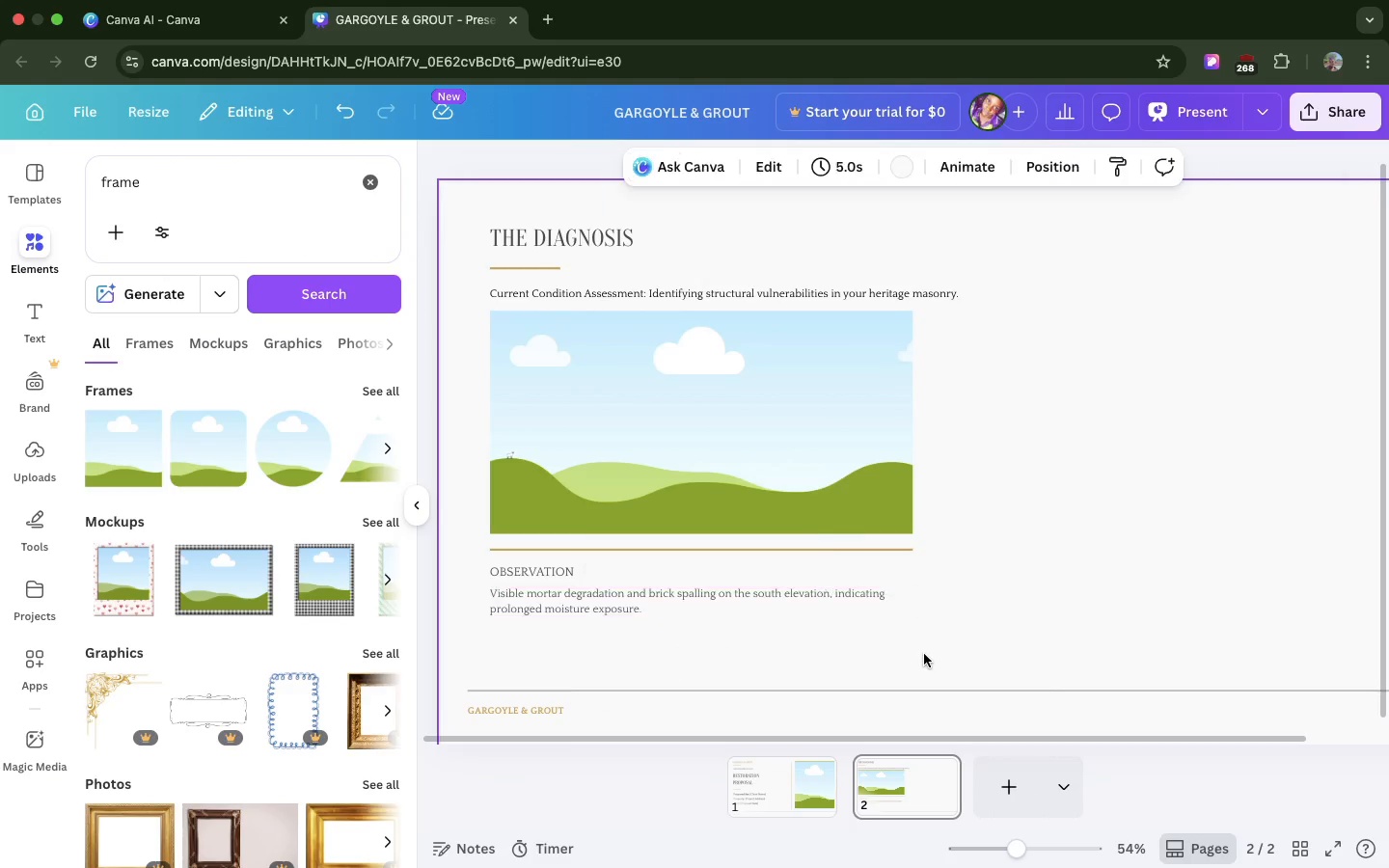 
left_click([924, 654])
 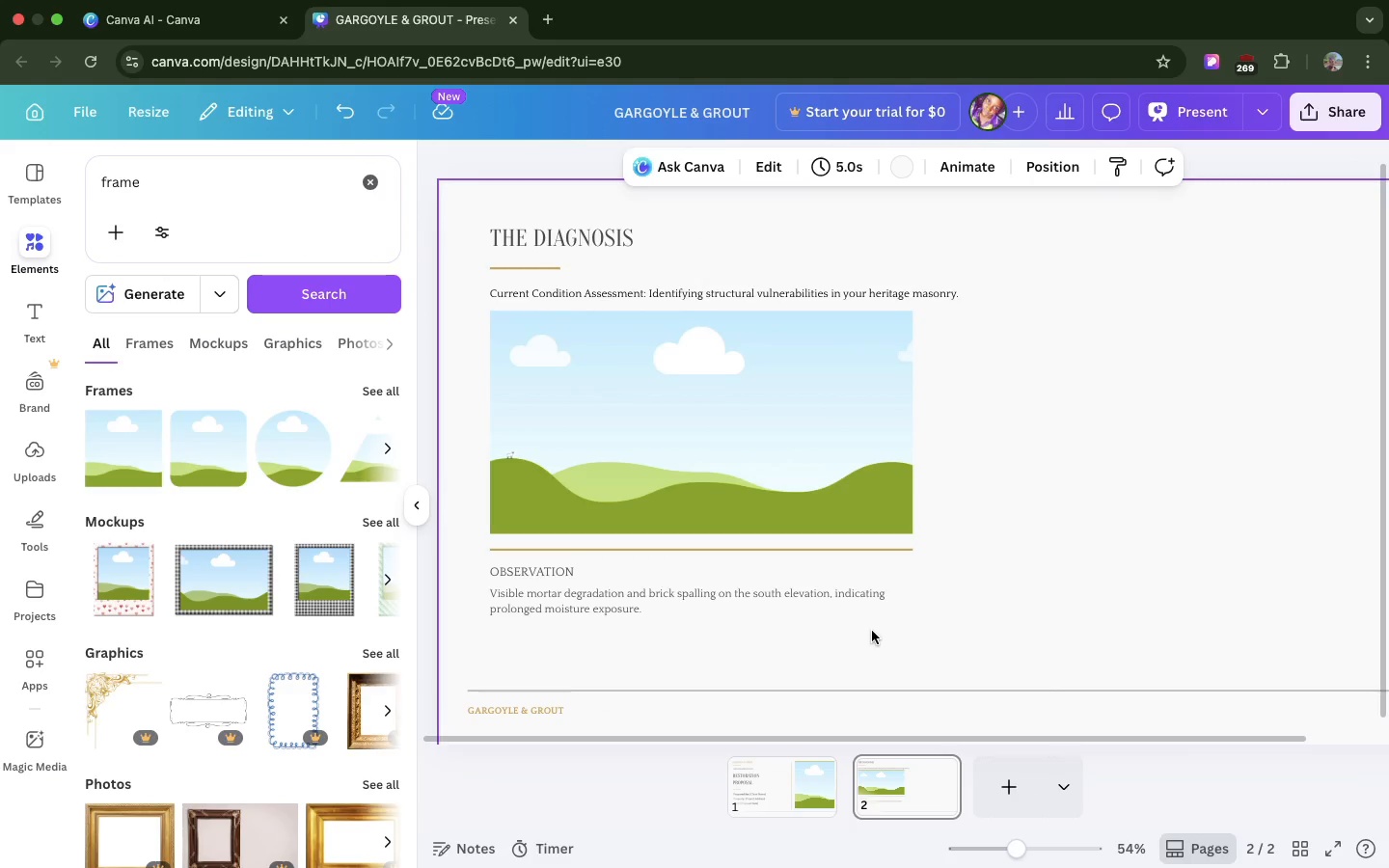 
left_click_drag(start_coordinate=[873, 631], to_coordinate=[486, 564])
 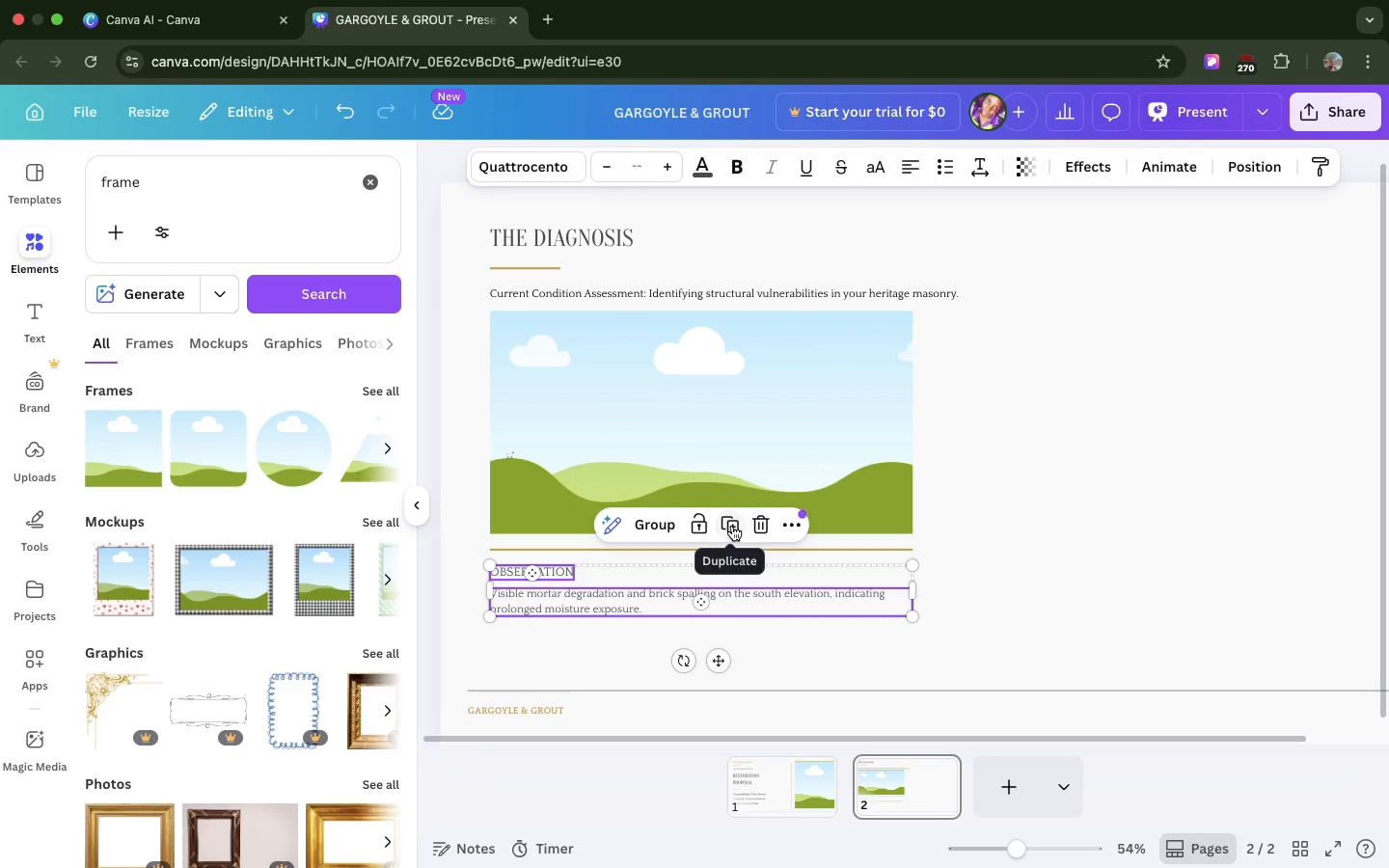 
left_click([732, 526])
 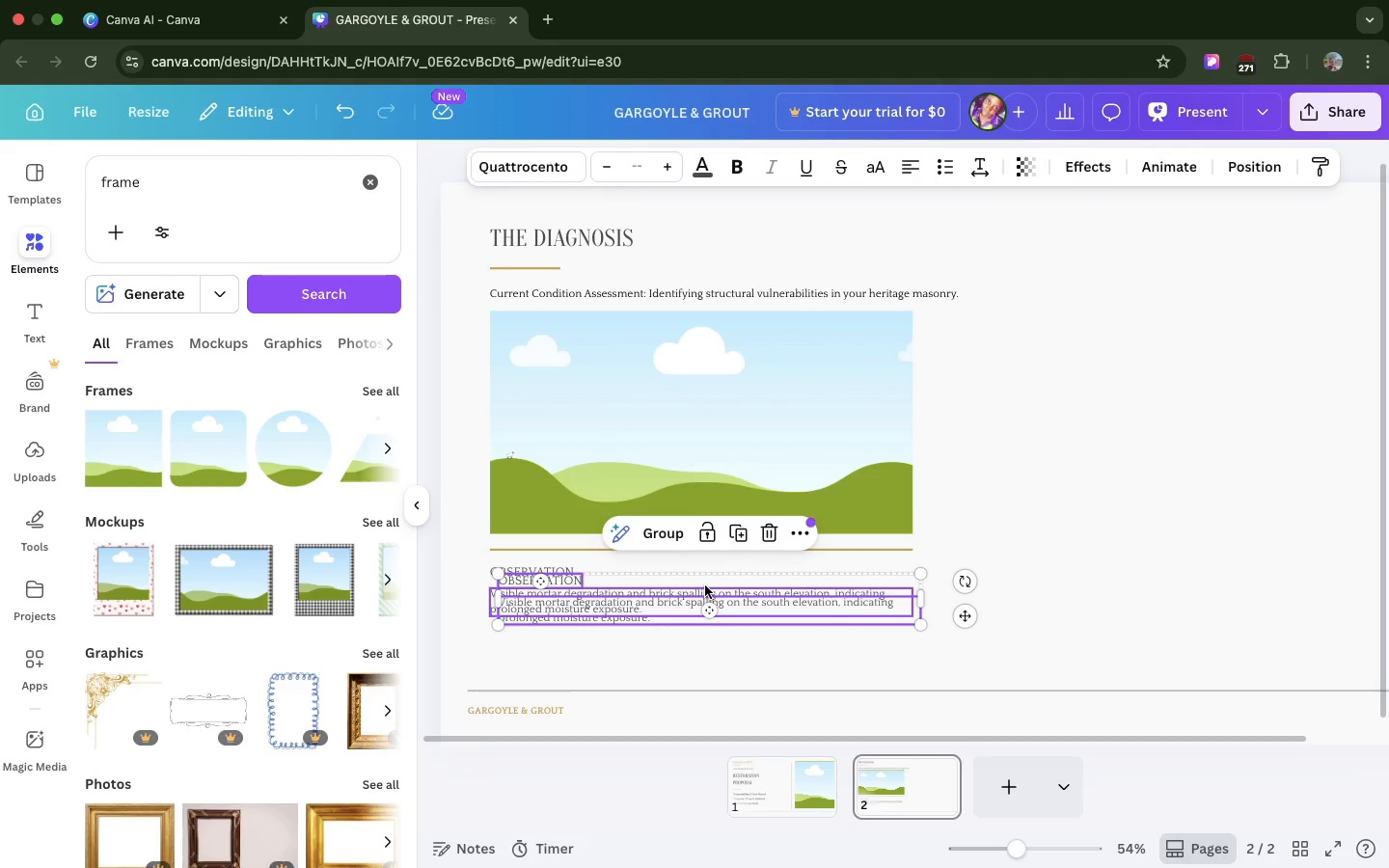 
left_click_drag(start_coordinate=[705, 585], to_coordinate=[694, 640])
 